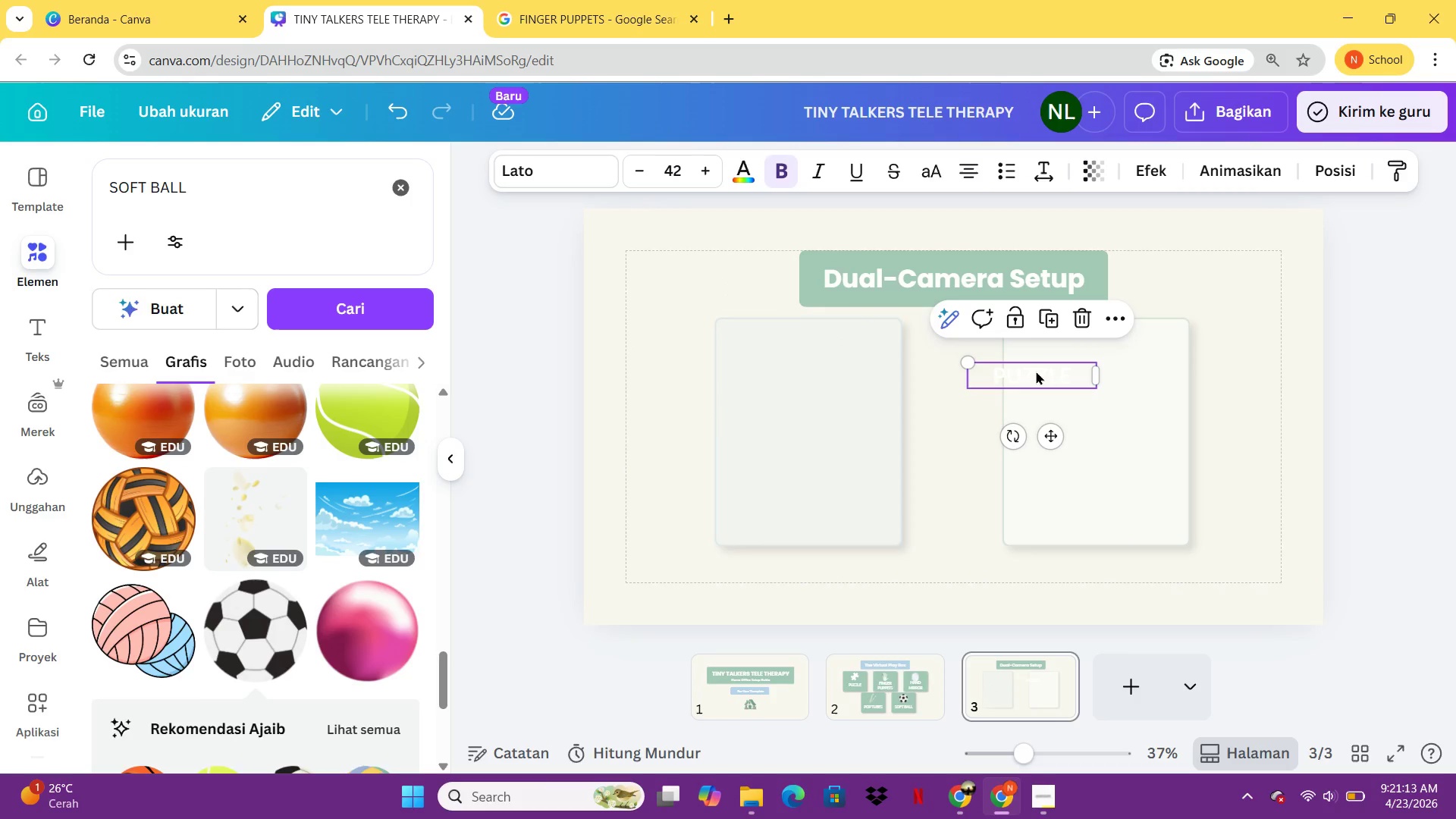 
left_click_drag(start_coordinate=[1036, 371], to_coordinate=[1072, 370])
 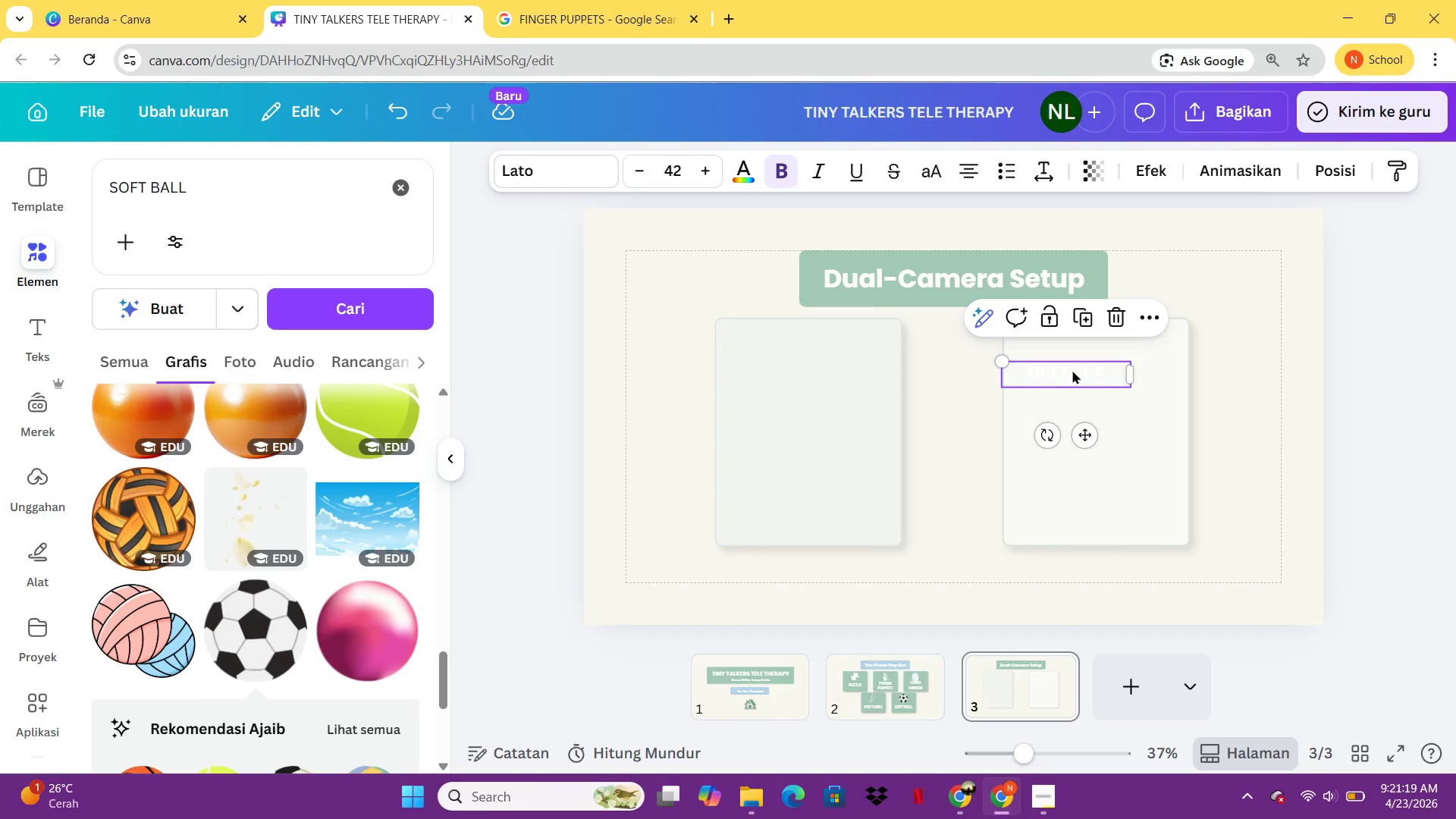 
wait(7.02)
 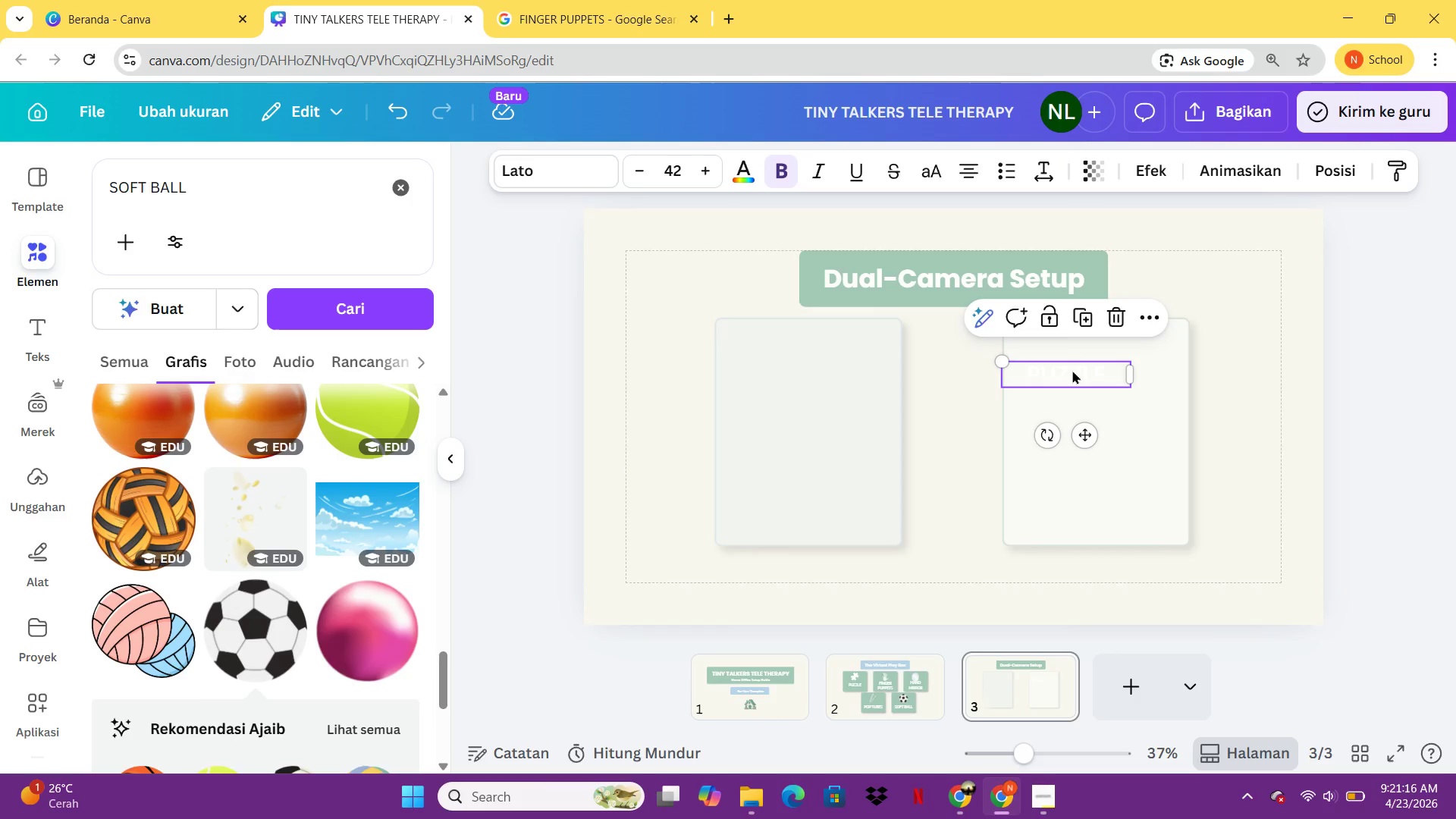 
left_click([754, 171])
 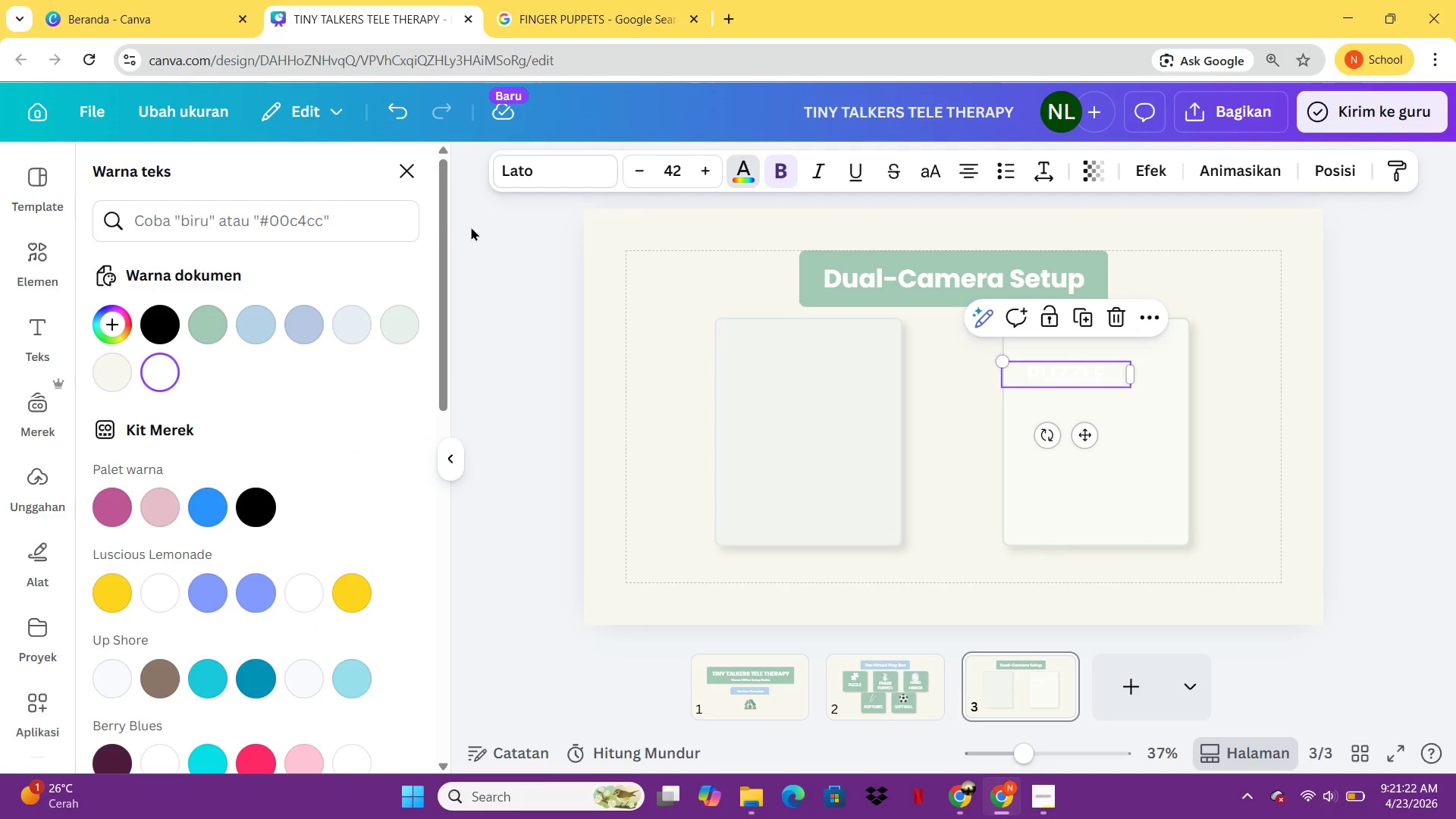 
left_click([381, 211])
 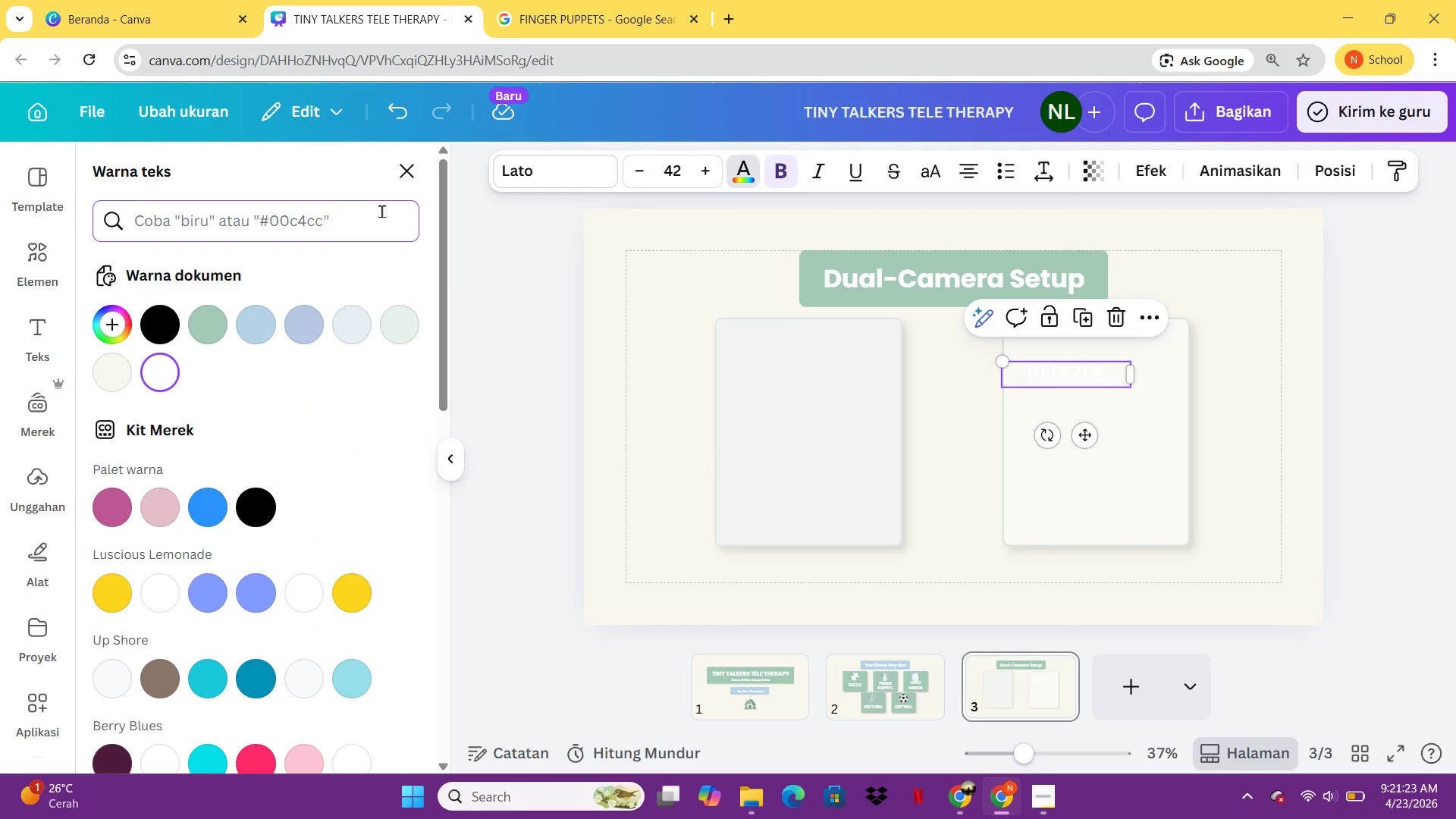 
type(4a5d4e)
 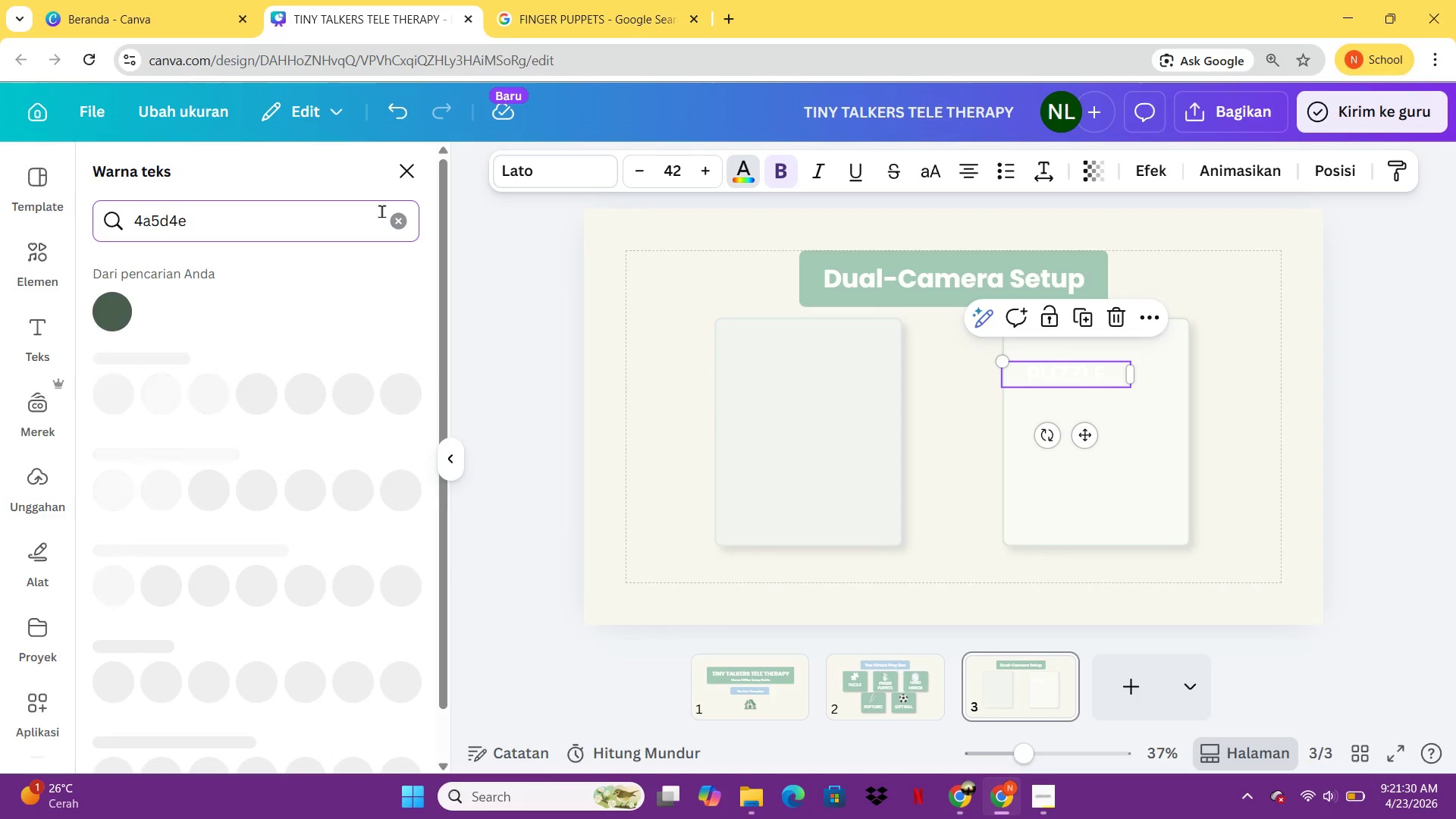 
key(Enter)
 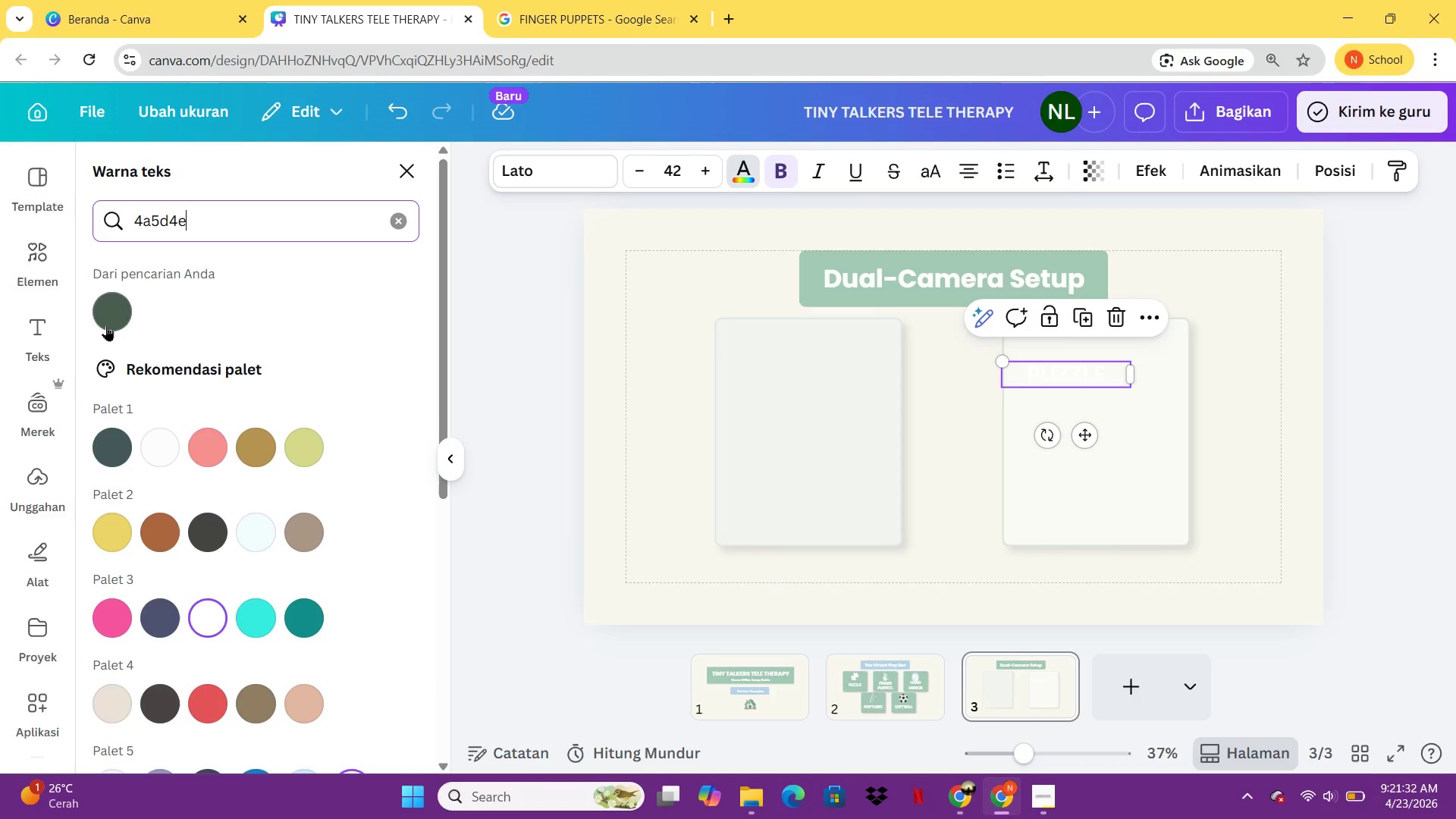 
left_click([112, 318])
 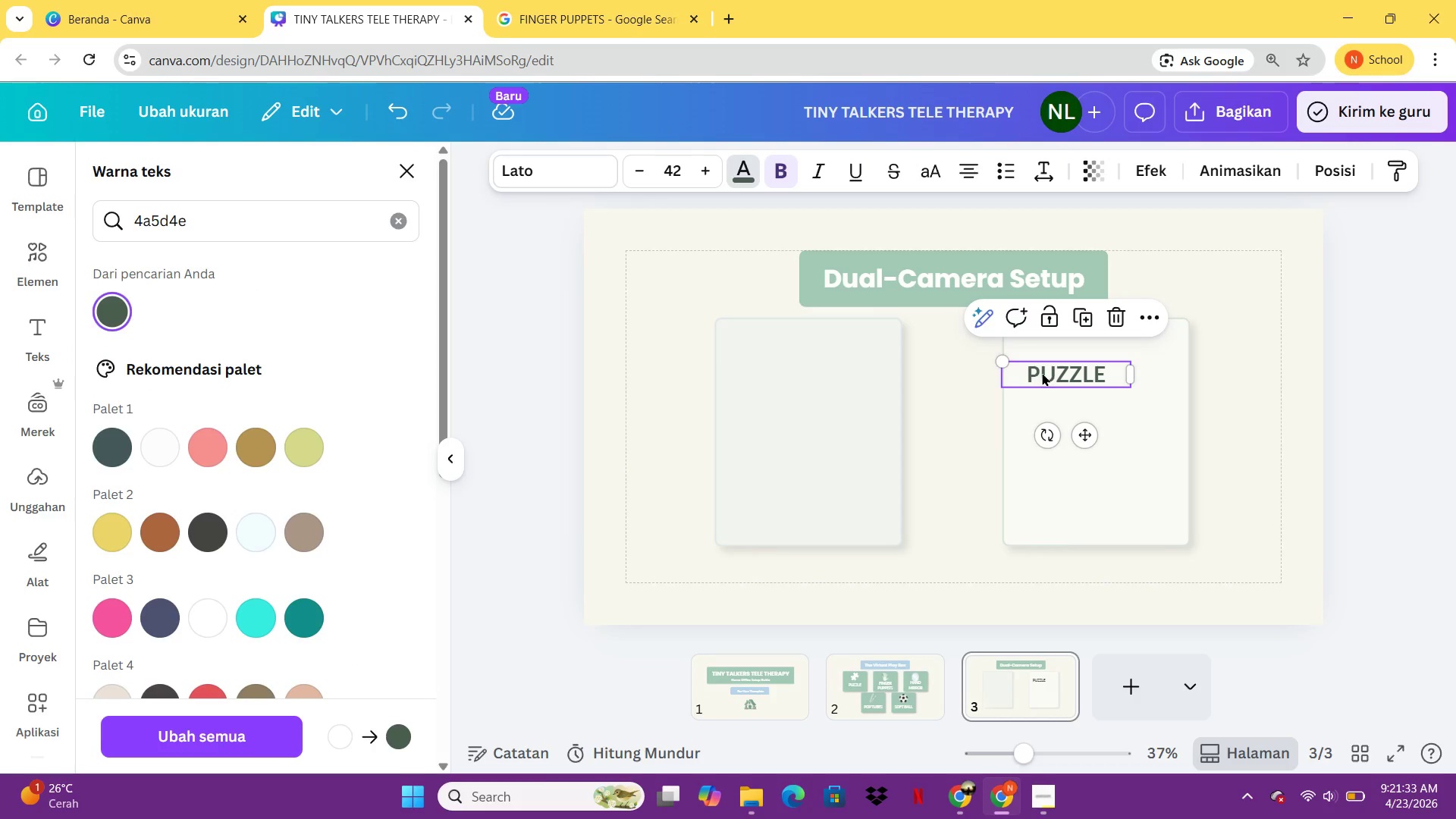 
double_click([1046, 372])
 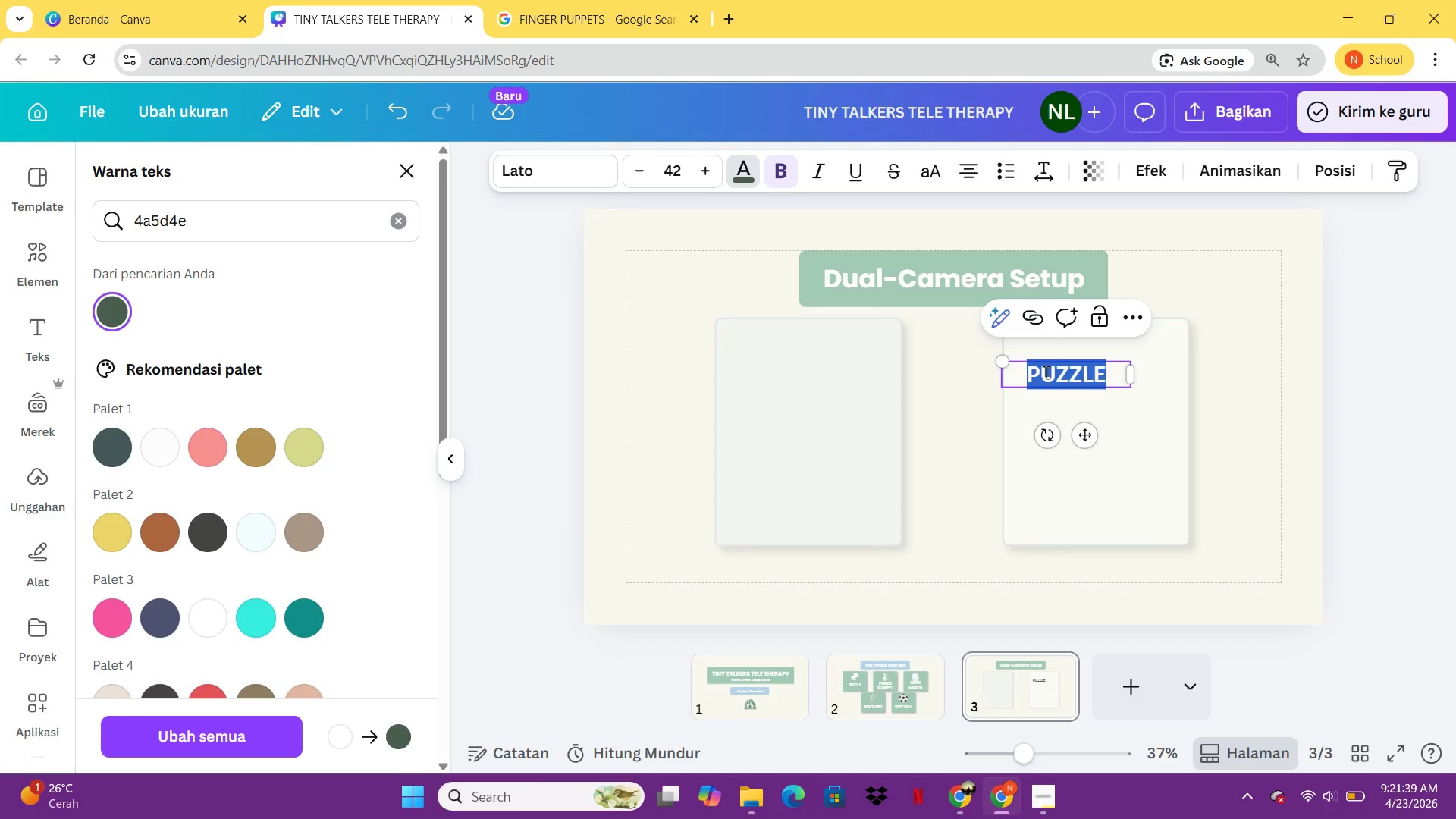 
wait(6.26)
 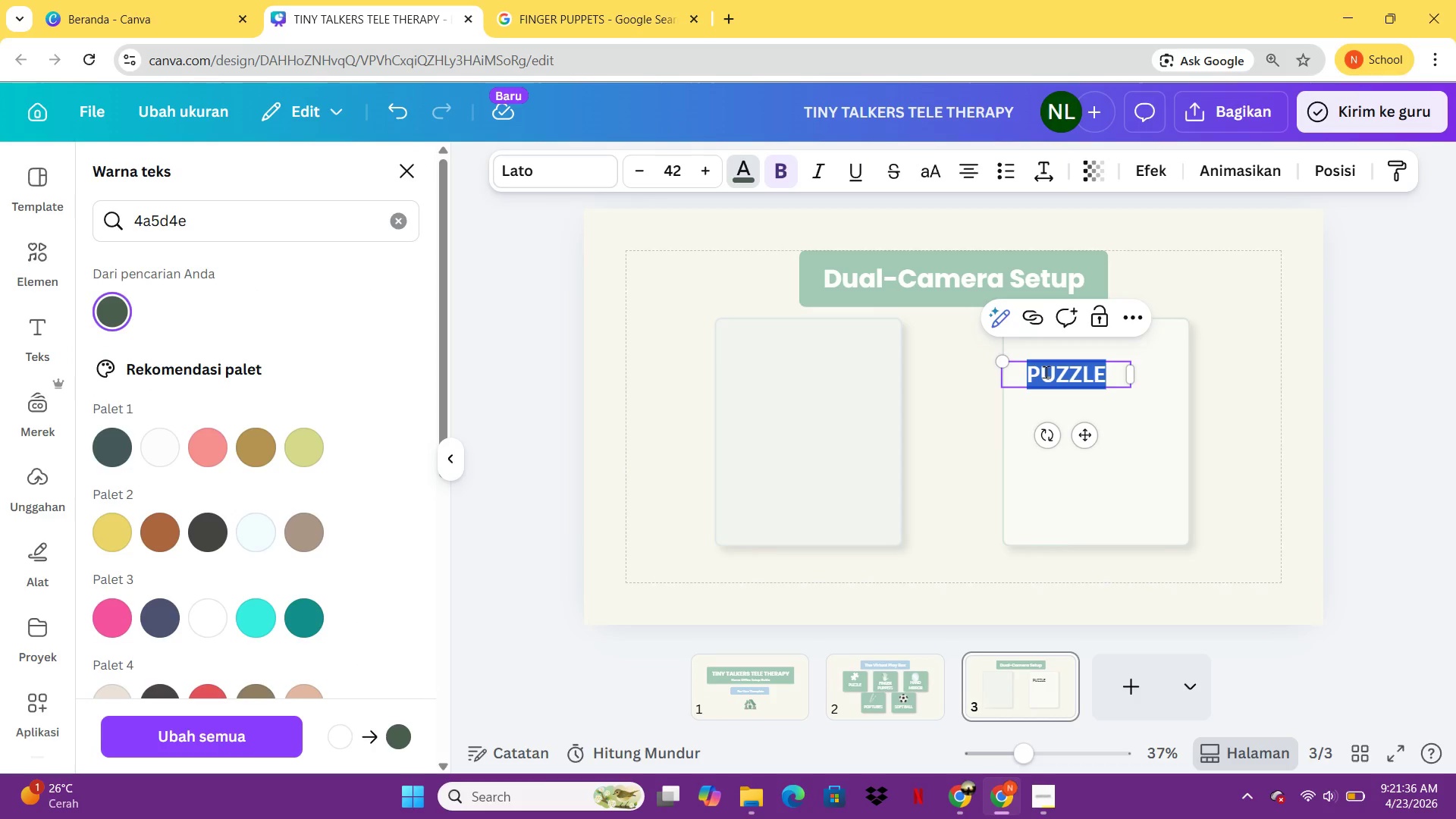 
type(CAMERA 1 (FC)
key(Backspace)
type(ACE))
 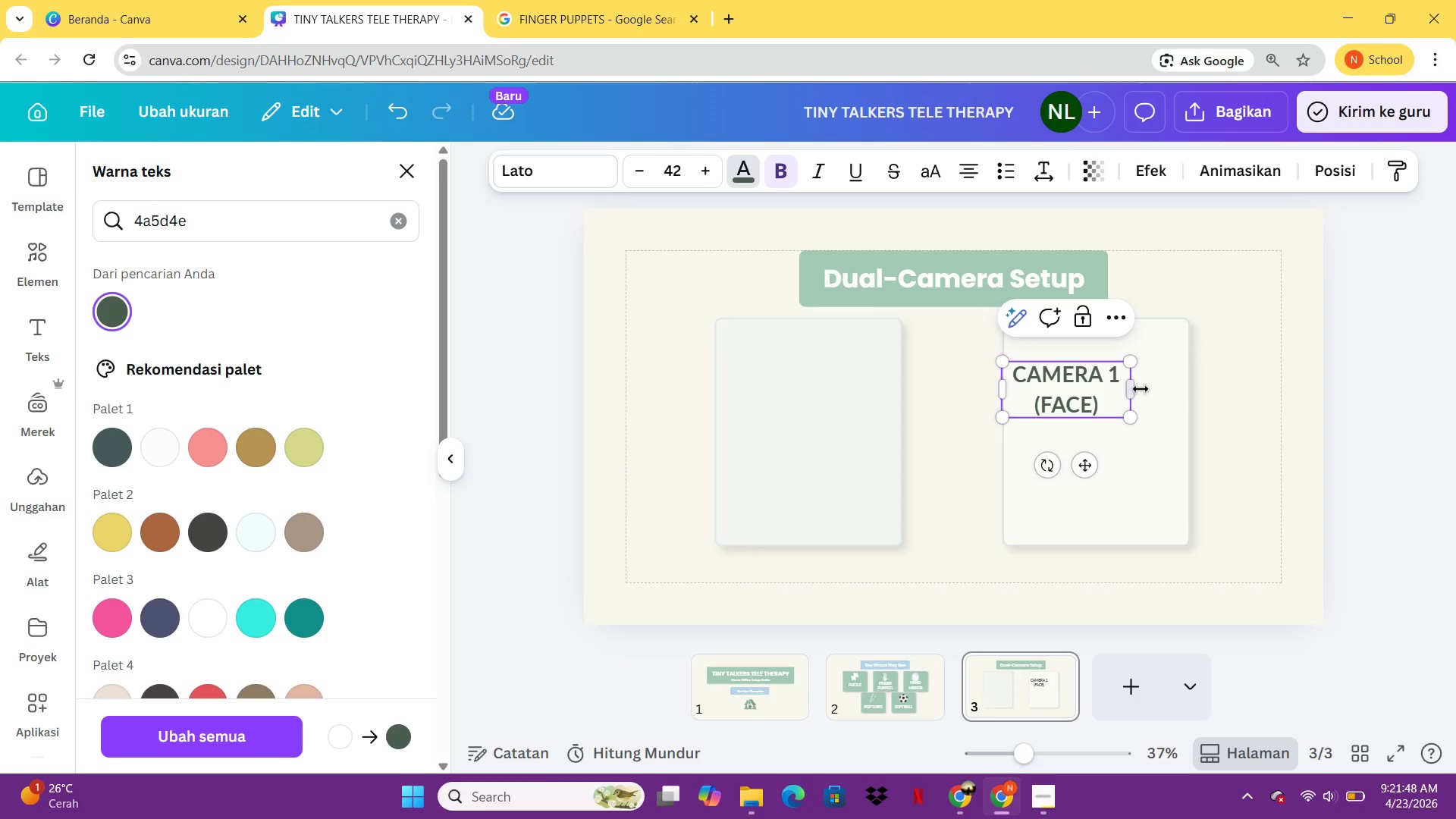 
left_click_drag(start_coordinate=[1134, 385], to_coordinate=[1197, 394])
 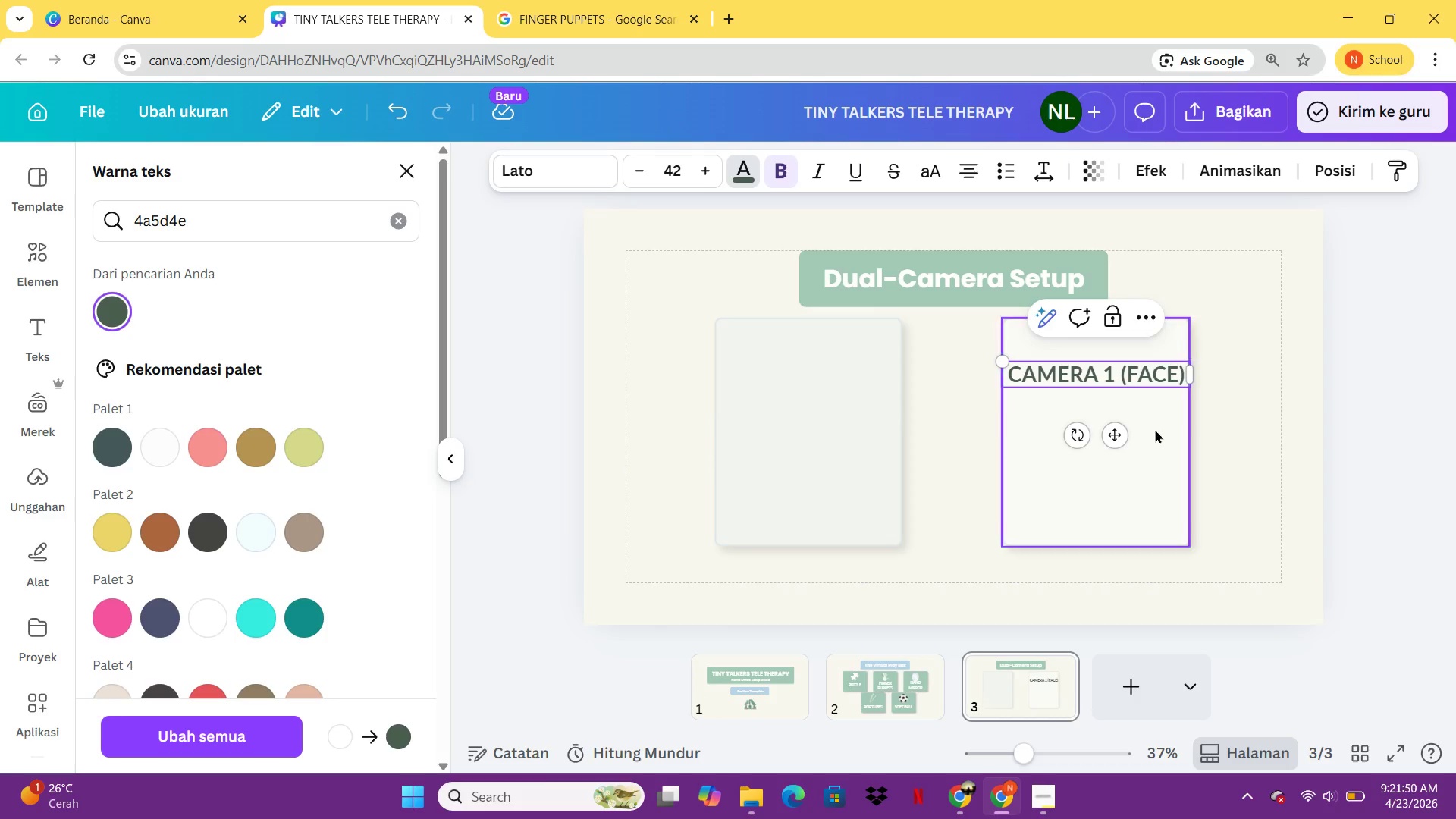 
left_click([1155, 430])
 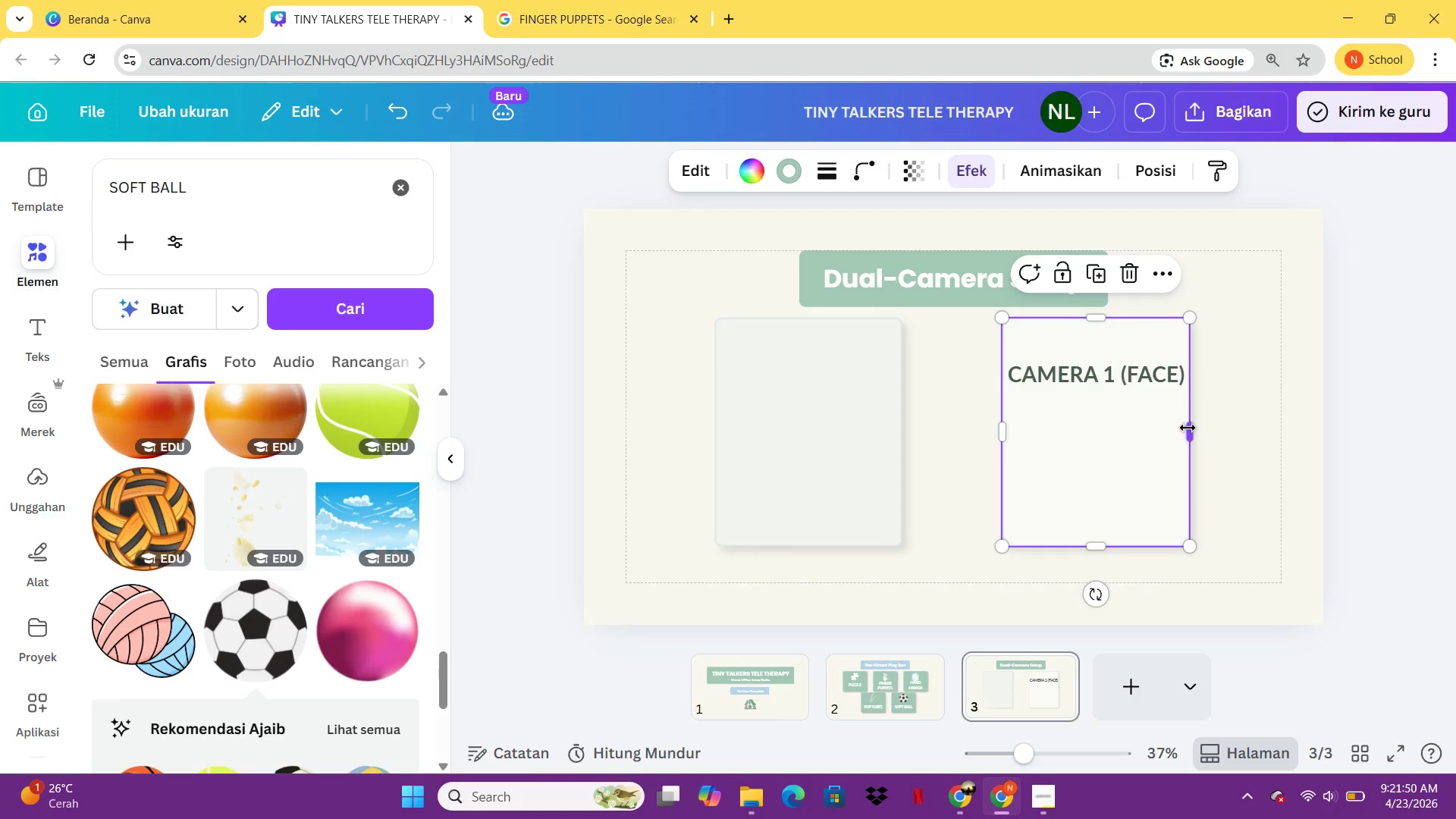 
left_click_drag(start_coordinate=[1188, 428], to_coordinate=[1224, 428])
 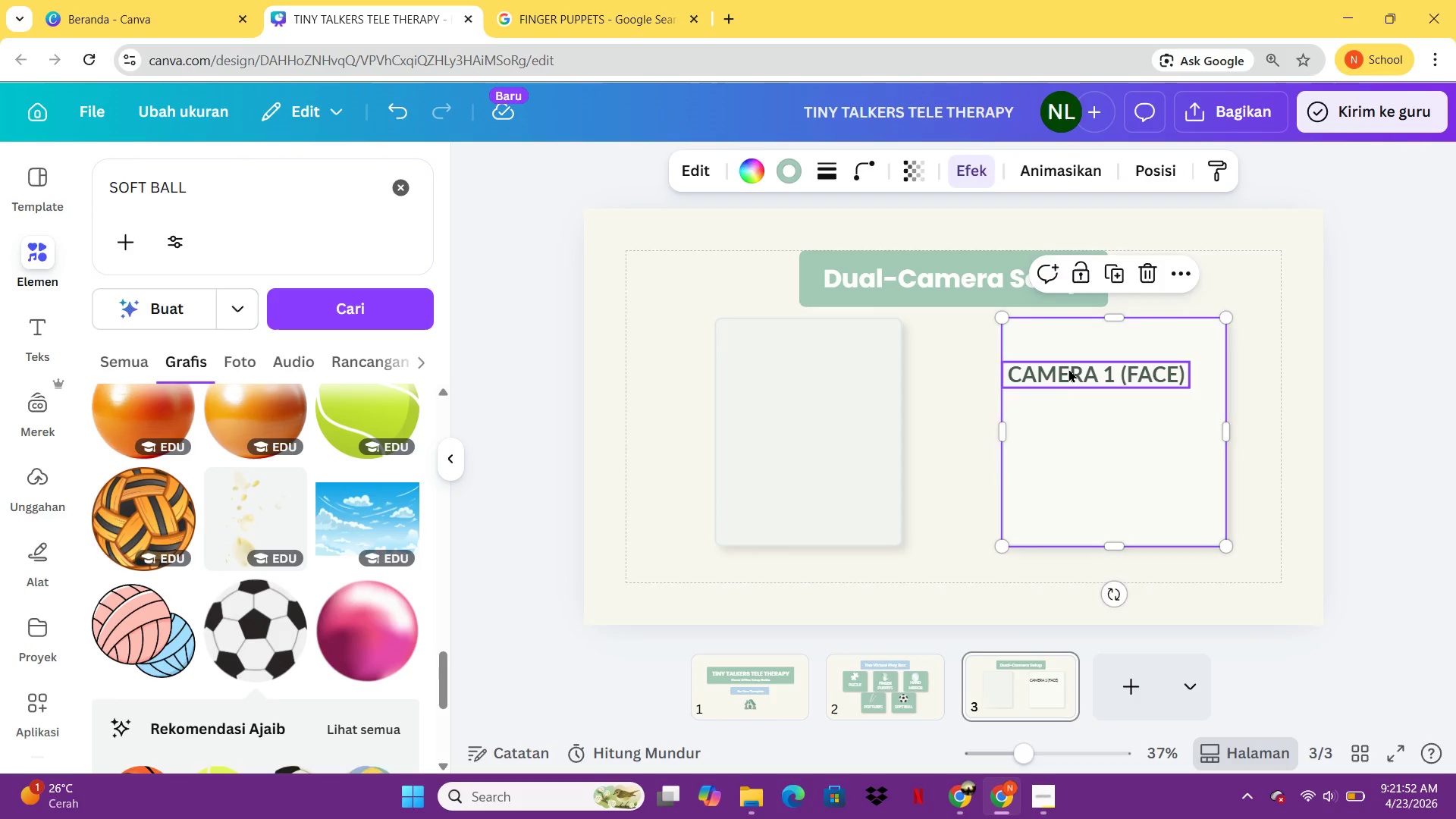 
left_click_drag(start_coordinate=[1068, 369], to_coordinate=[1089, 349])
 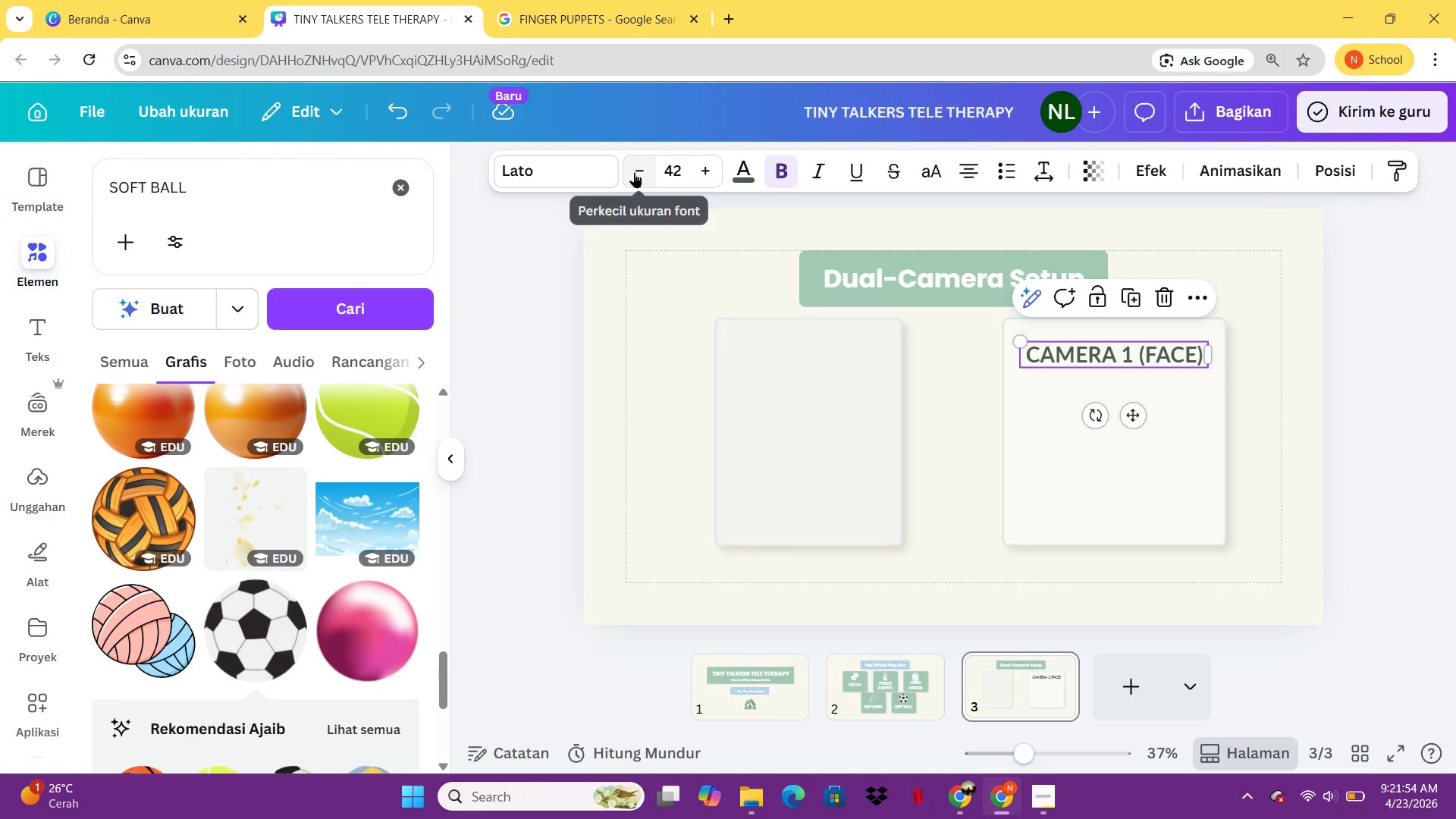 
double_click([634, 172])
 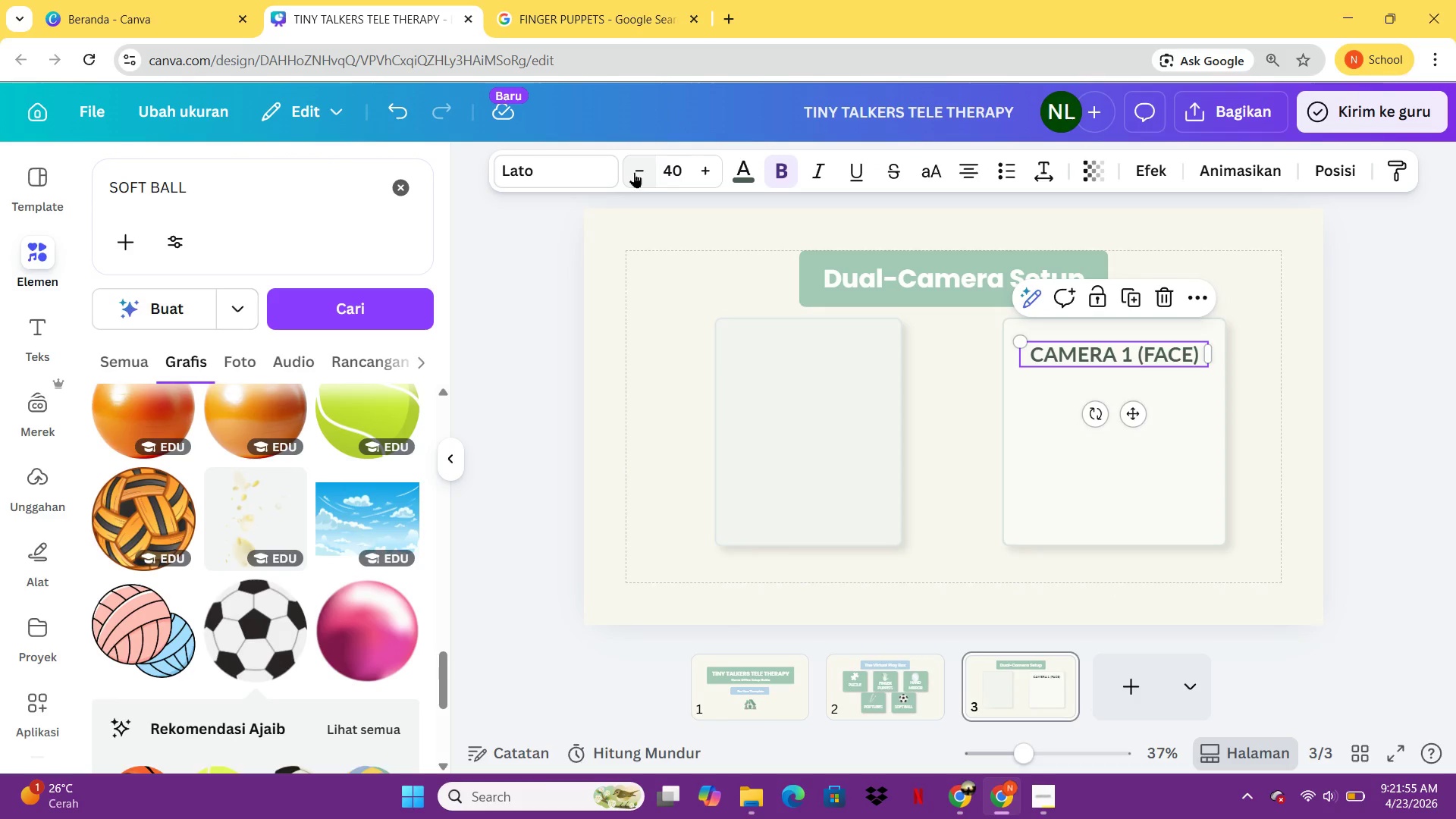 
left_click([634, 172])
 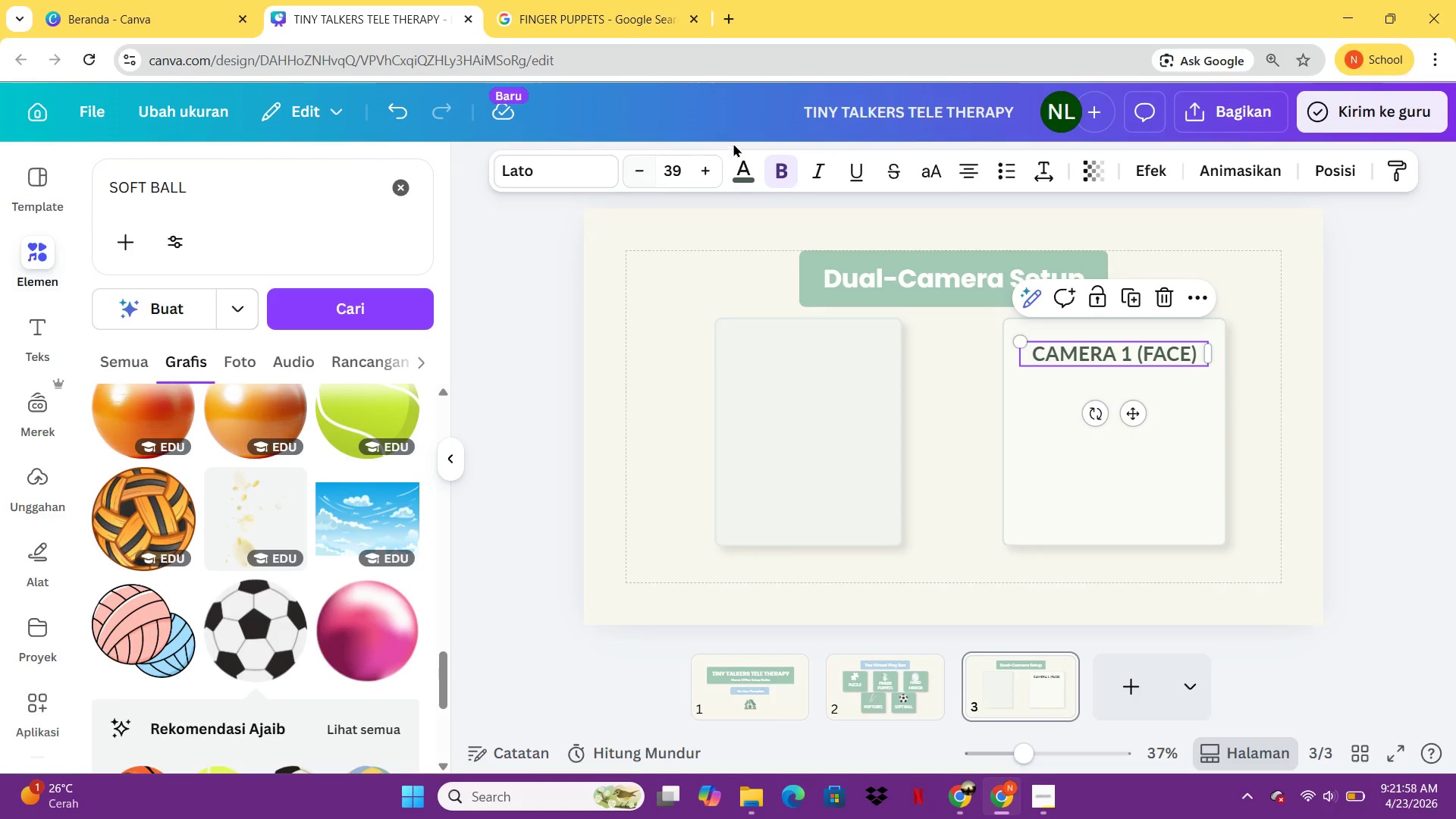 
left_click([516, 166])
 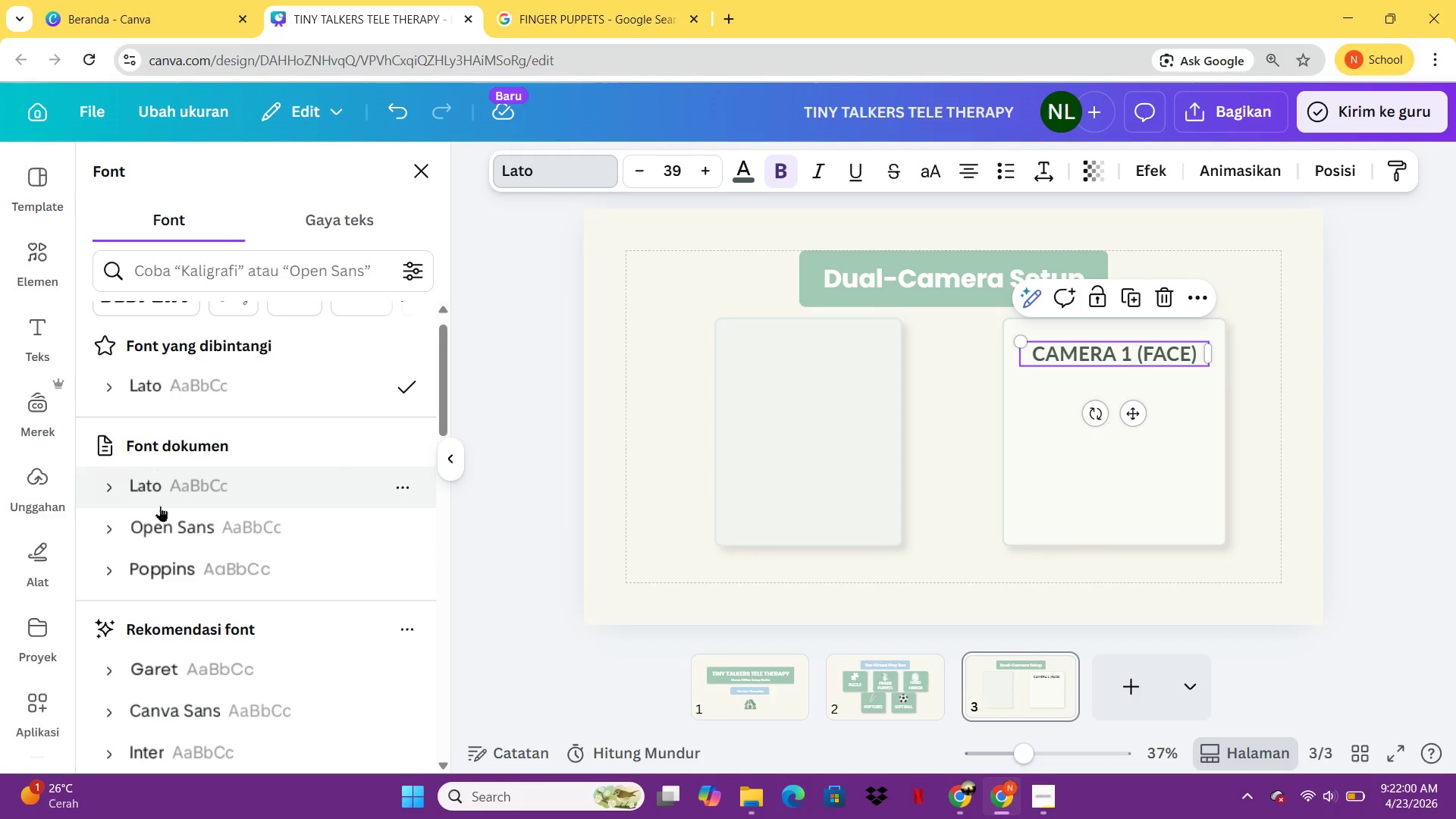 
left_click([151, 567])
 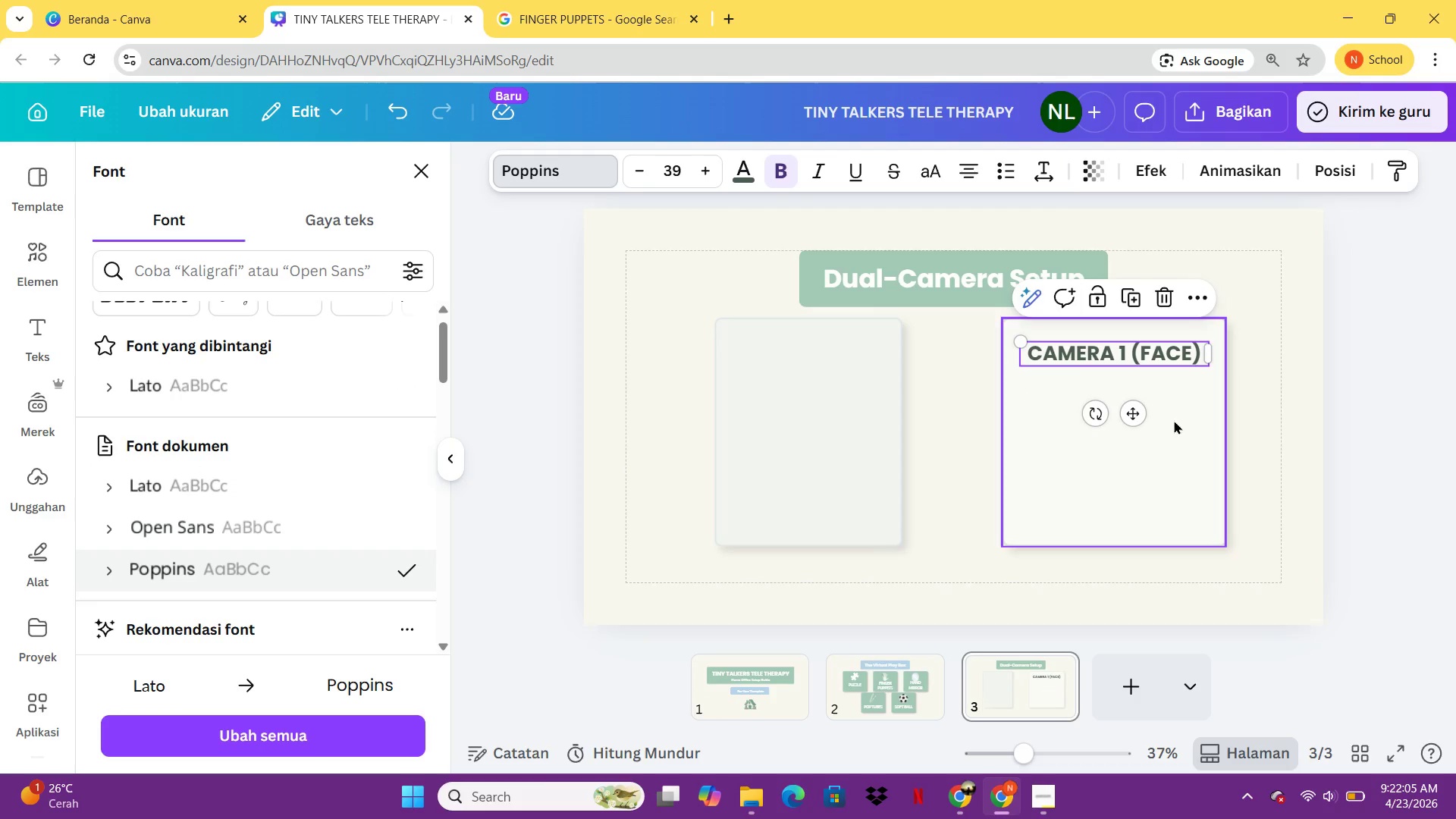 
wait(6.56)
 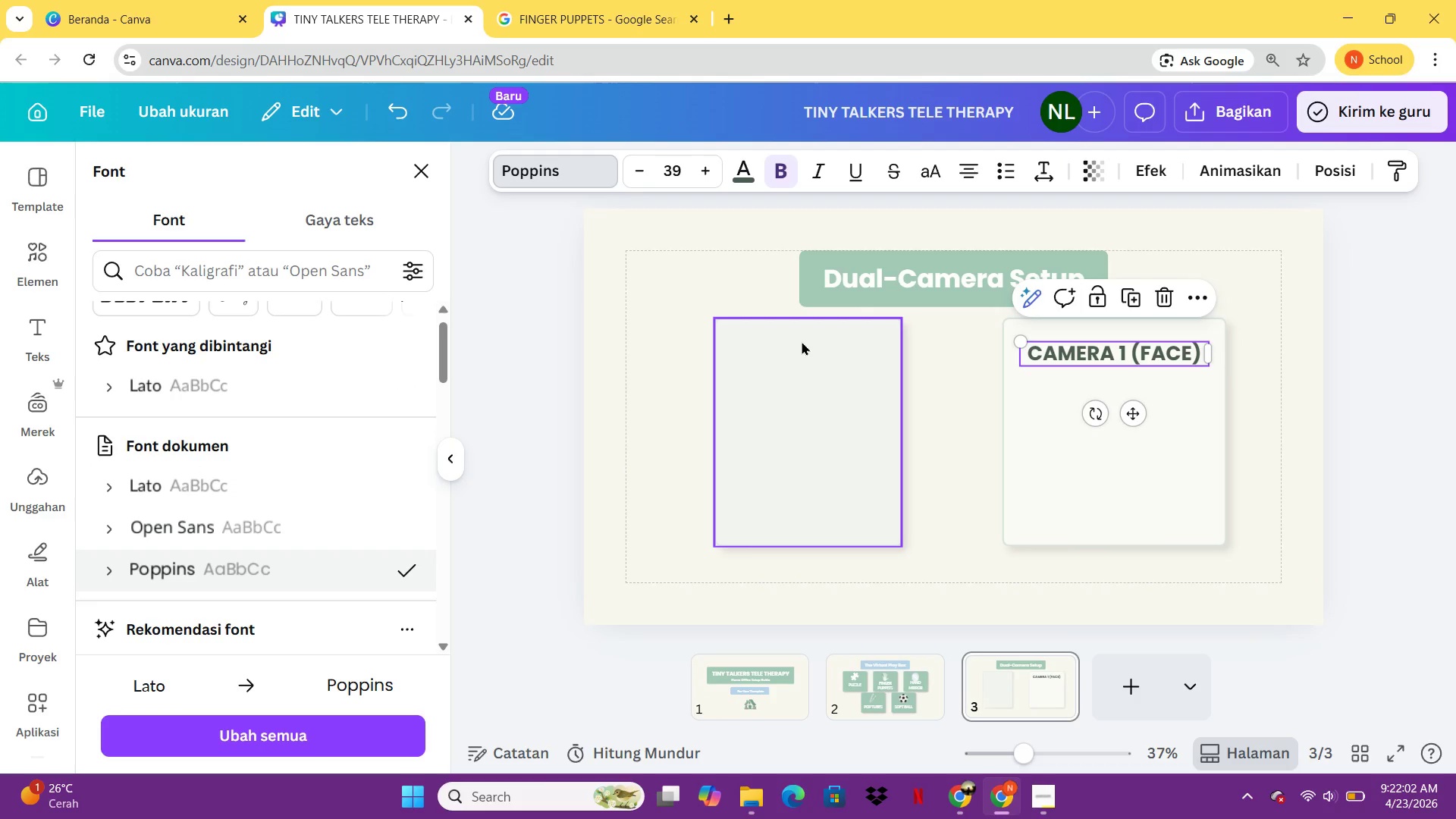 
left_click([1197, 389])
 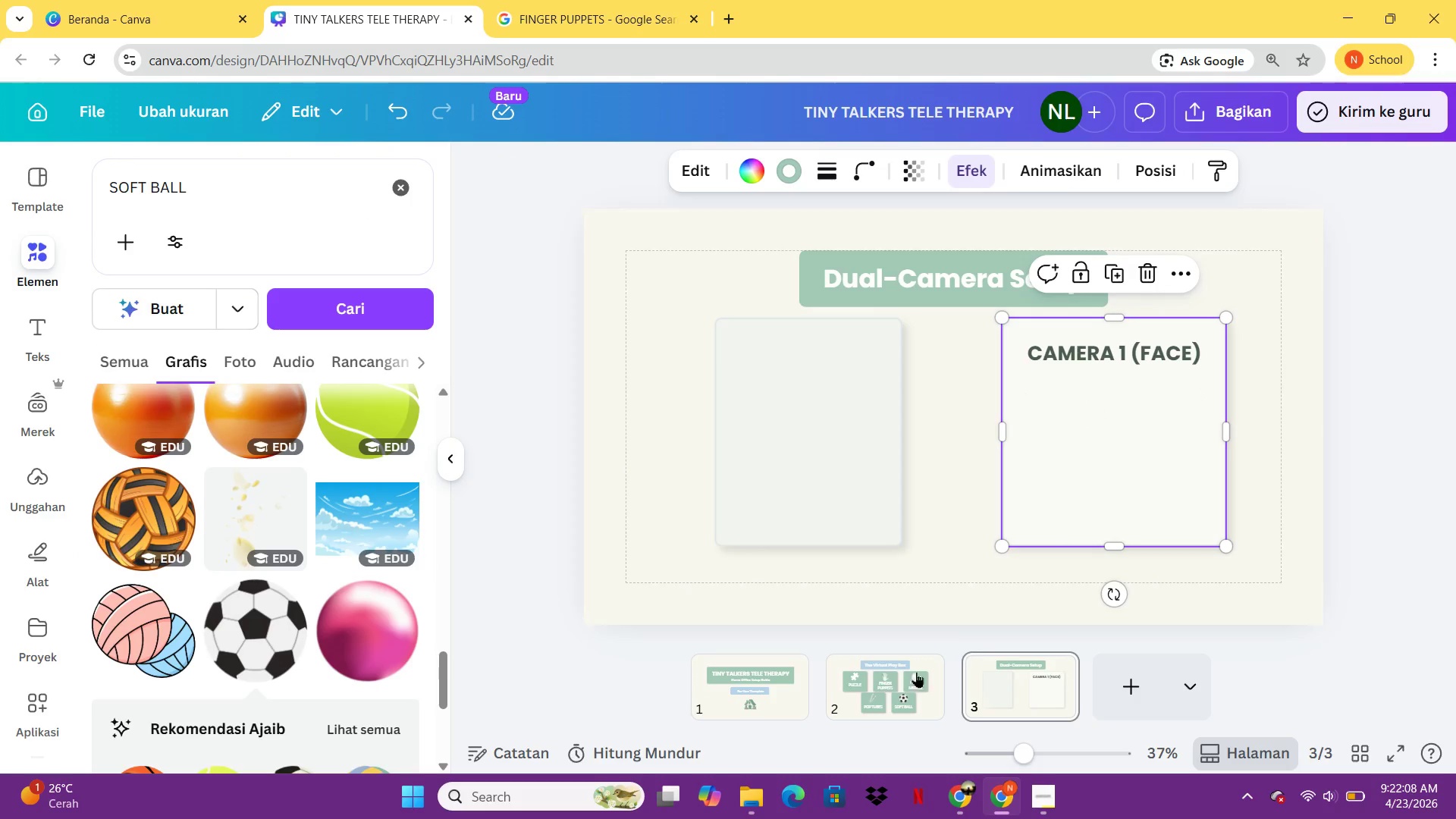 
left_click([888, 689])
 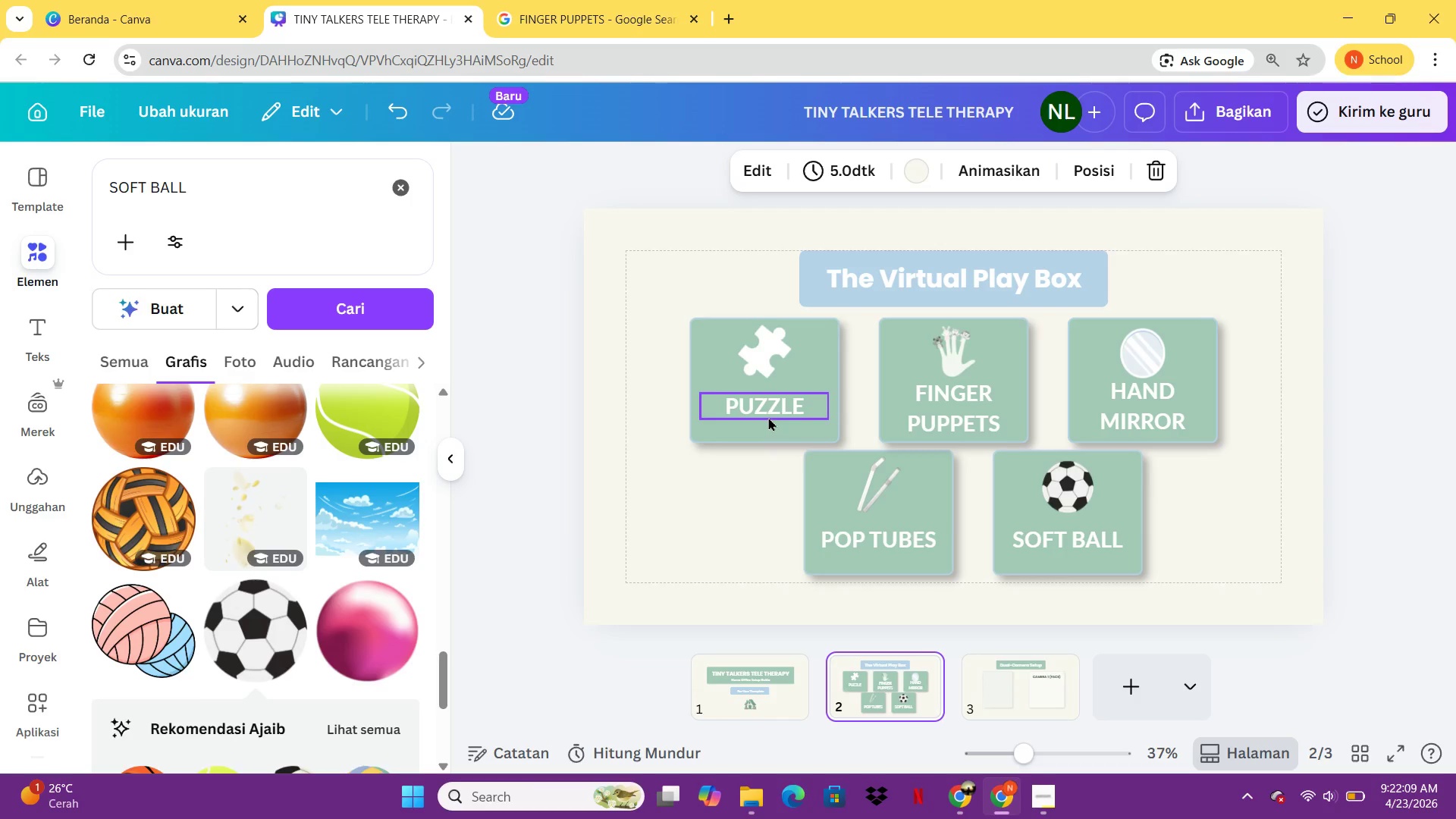 
left_click([768, 417])
 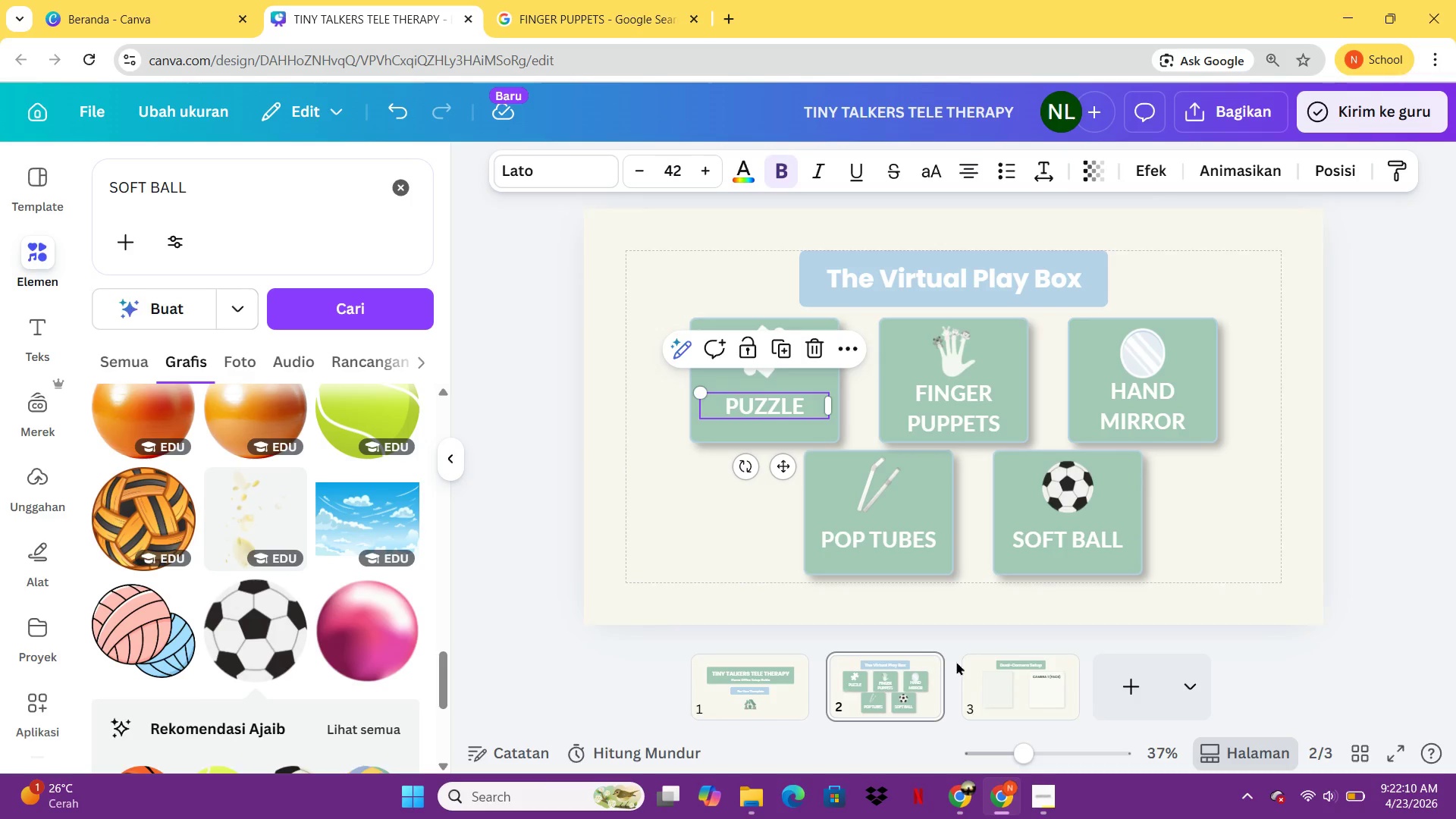 
left_click([990, 681])
 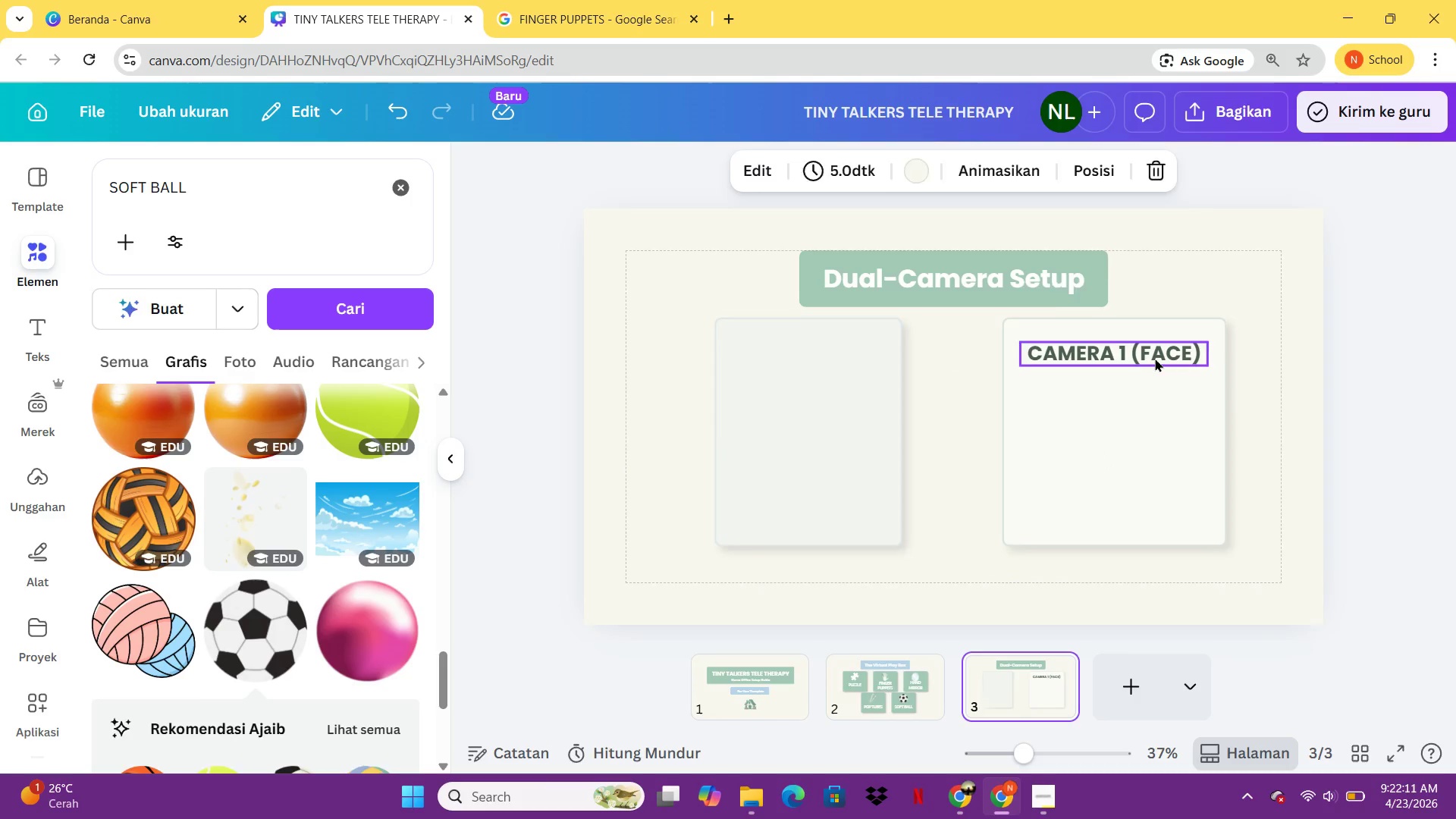 
double_click([1155, 358])
 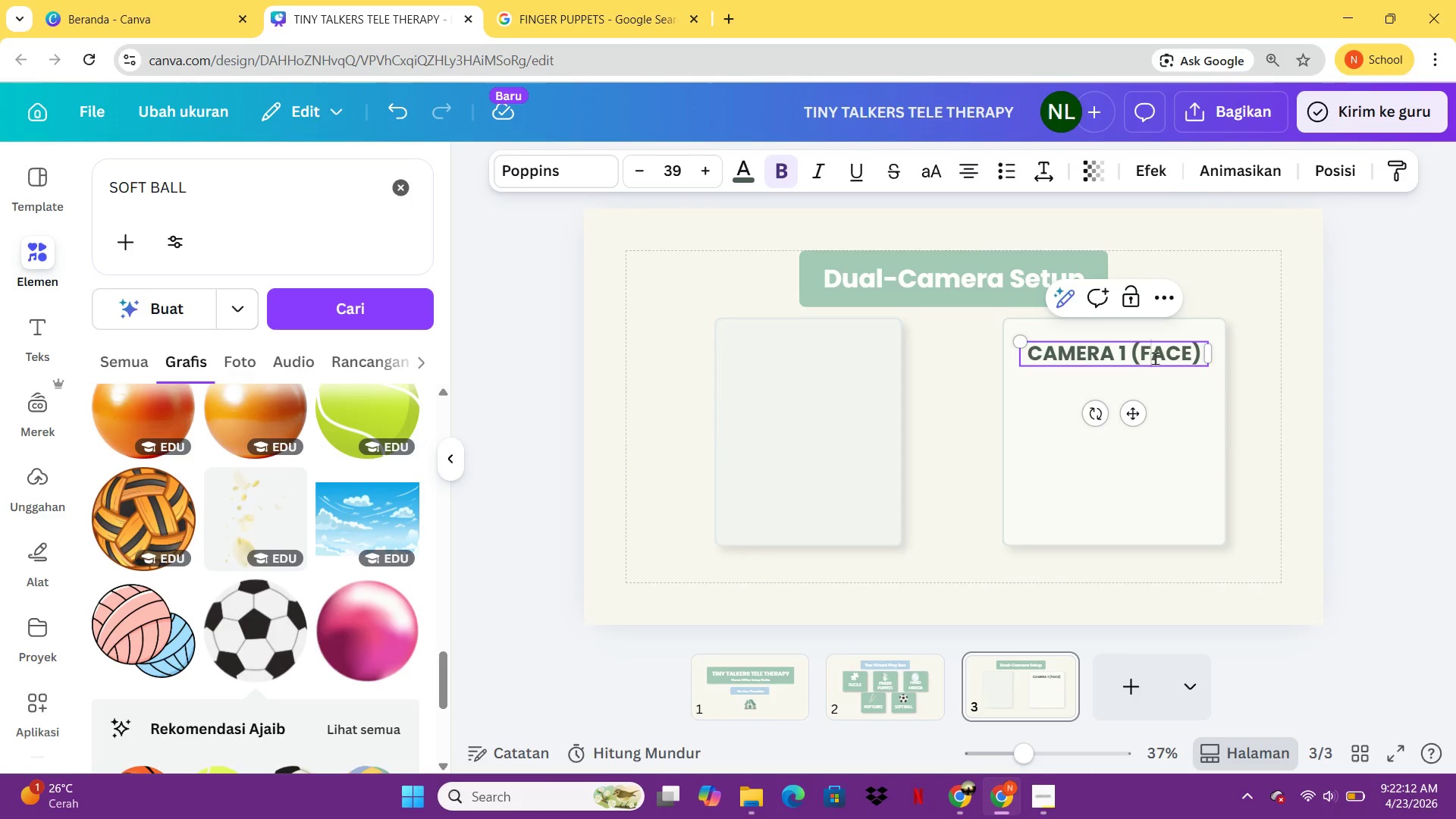 
key(Control+C)
 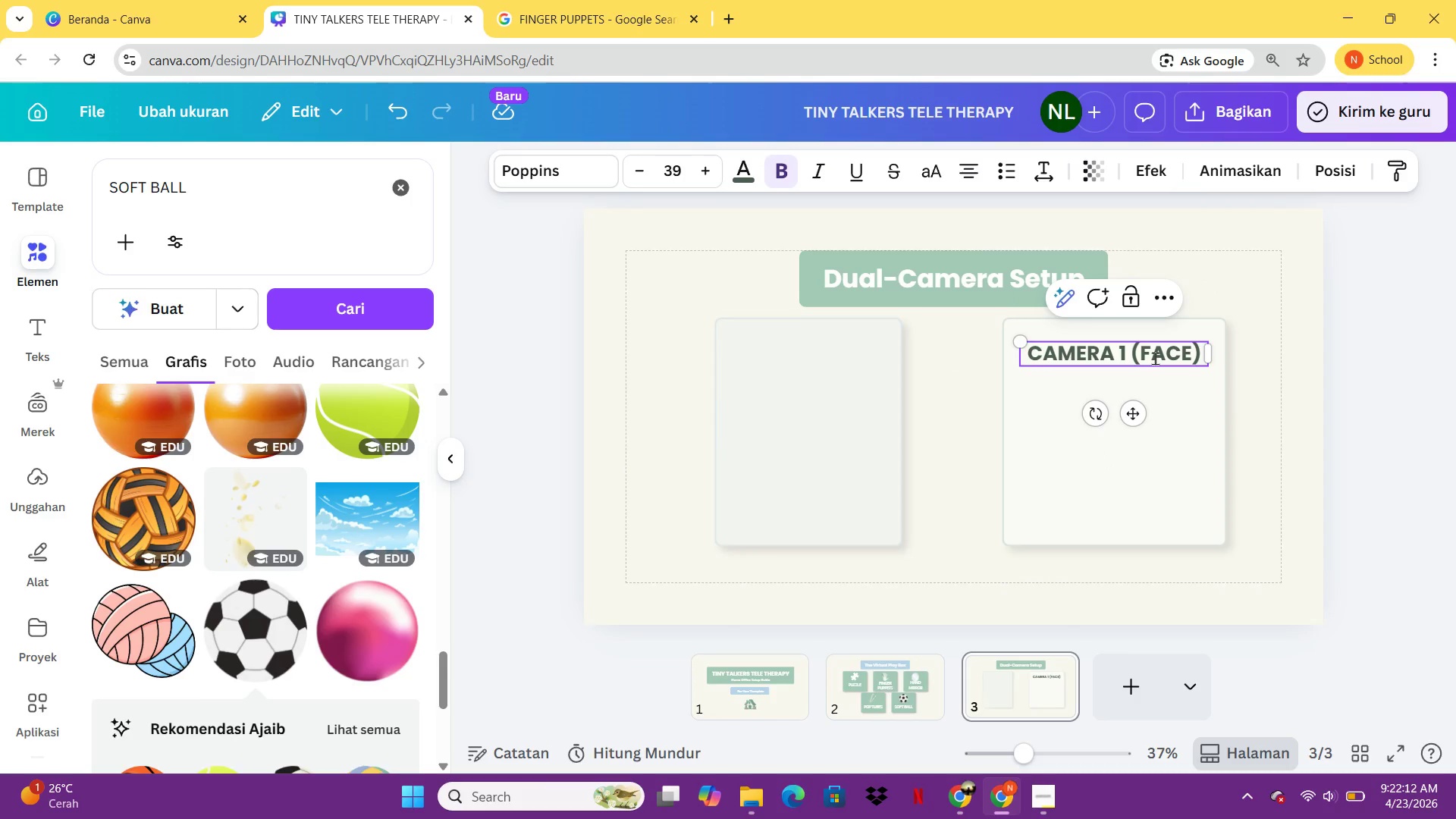 
key(Control+V)
 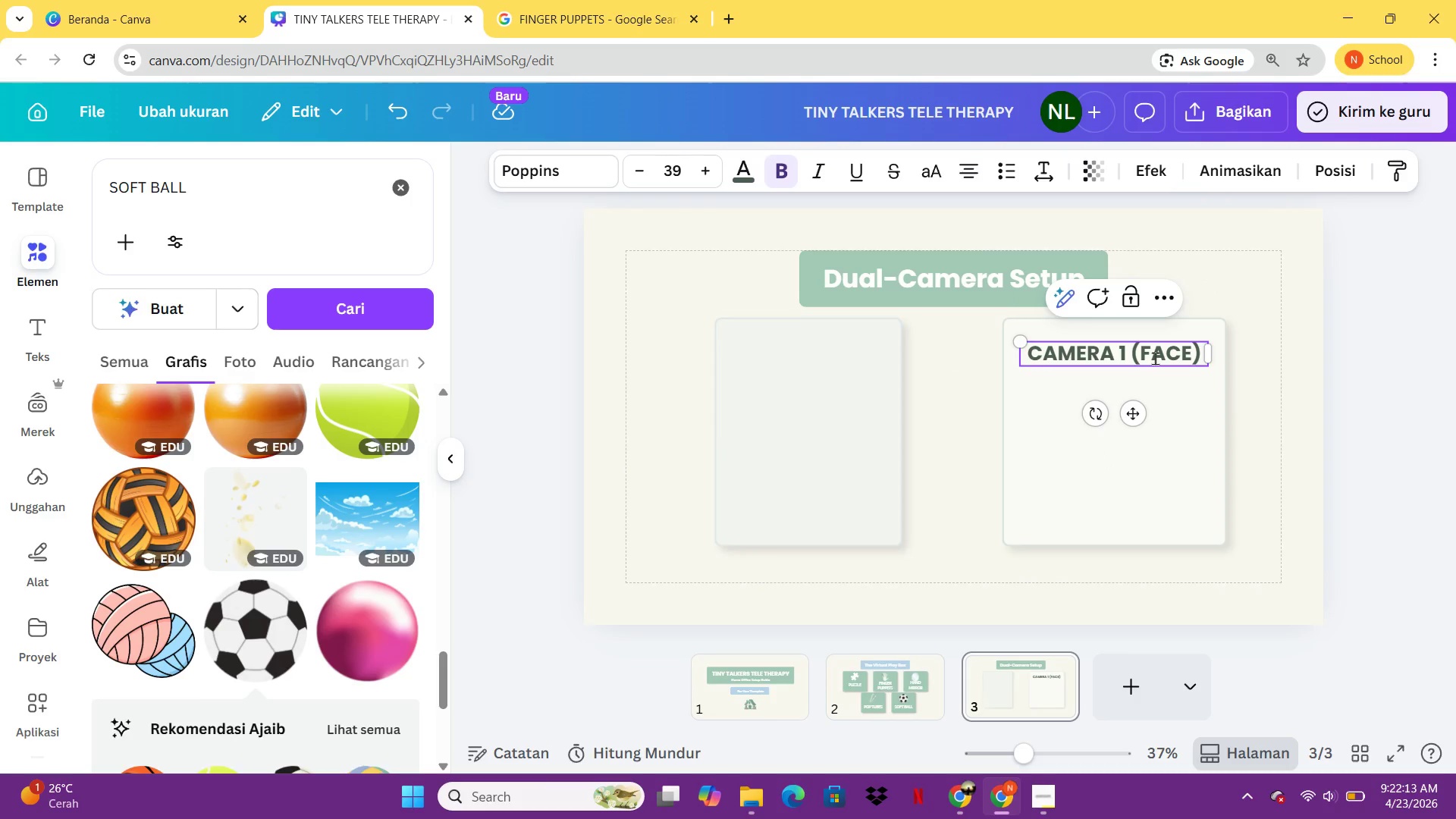 
left_click([1155, 358])
 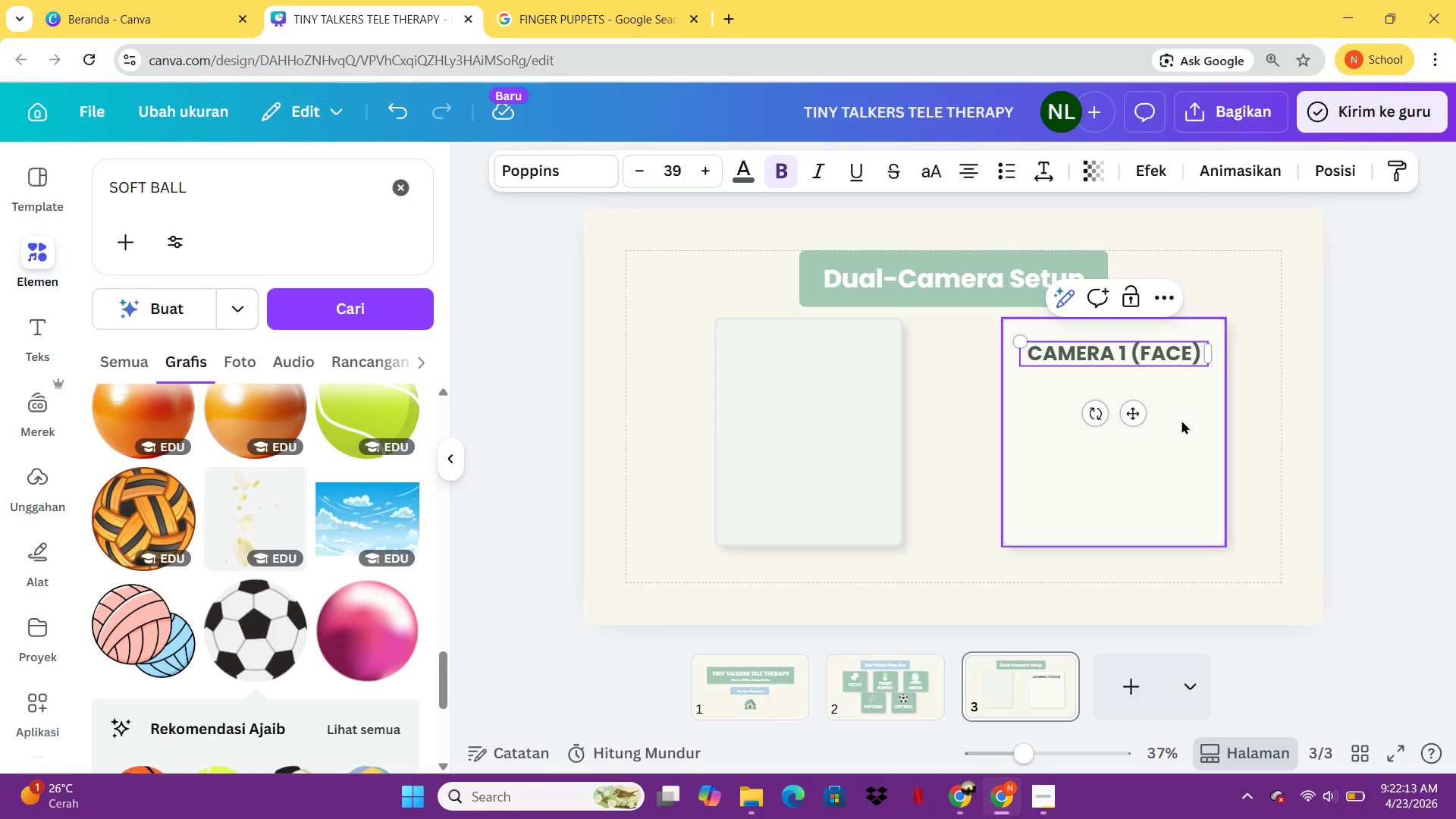 
left_click([1181, 420])
 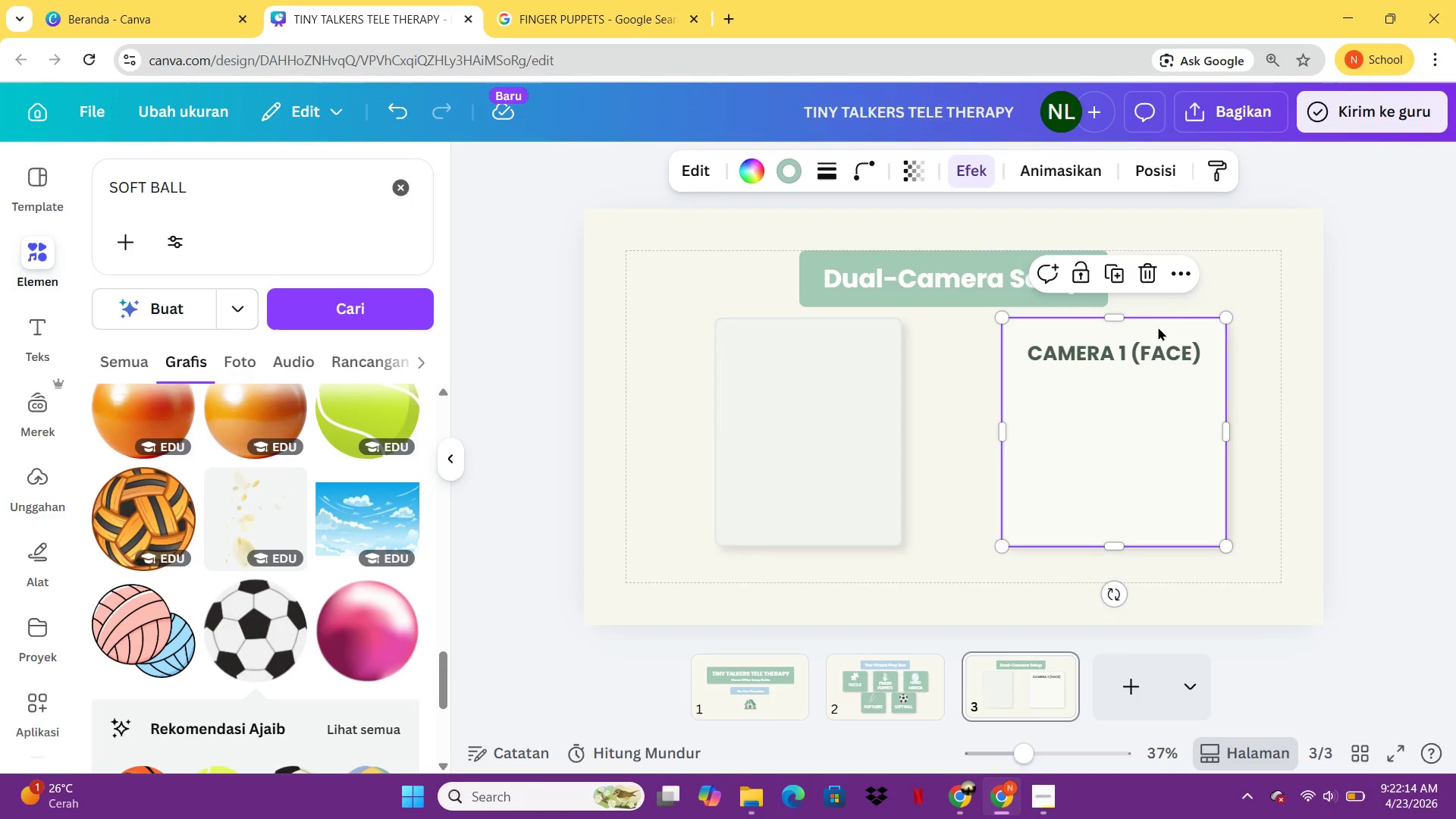 
left_click([1158, 327])
 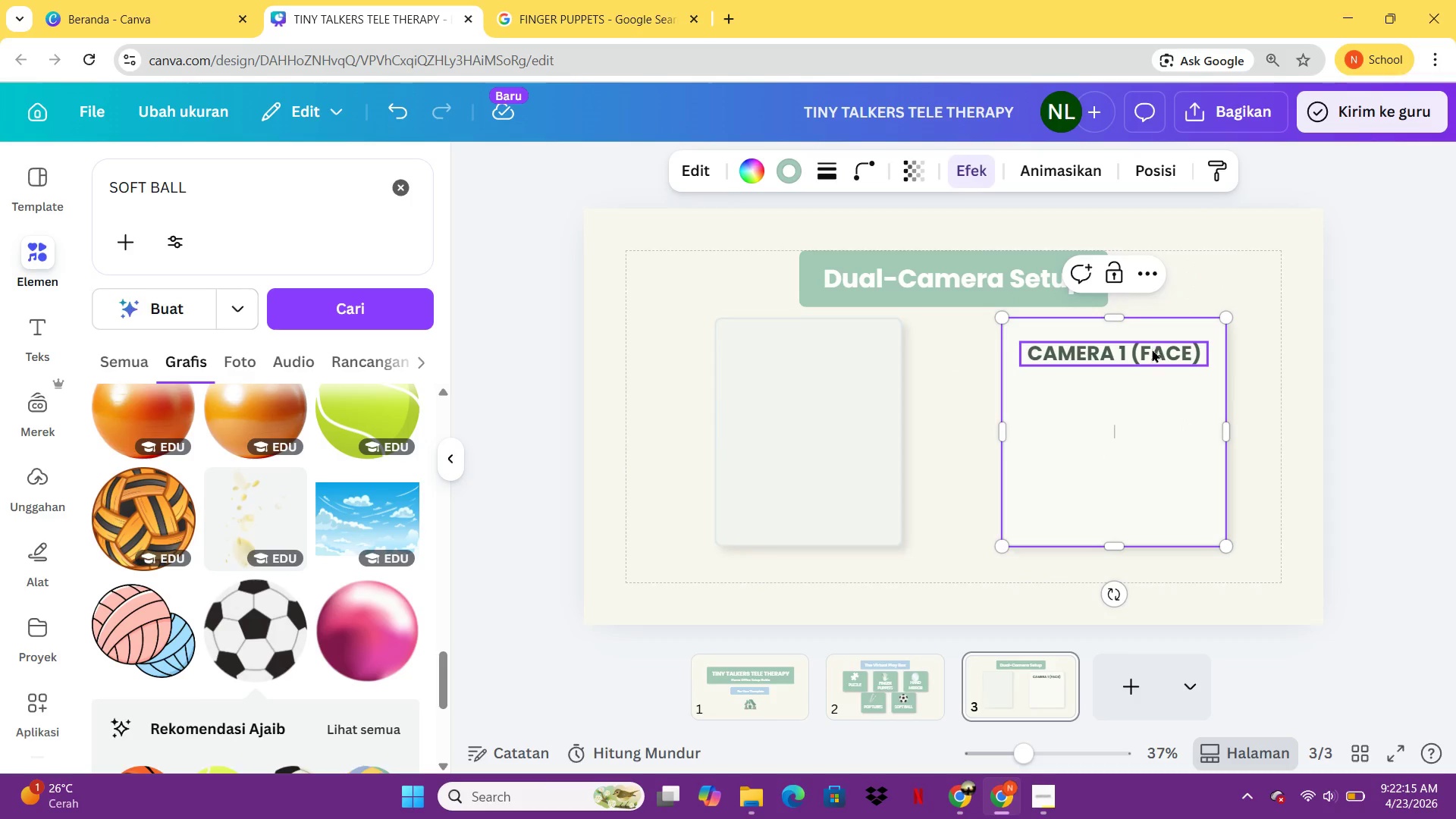 
left_click([1151, 352])
 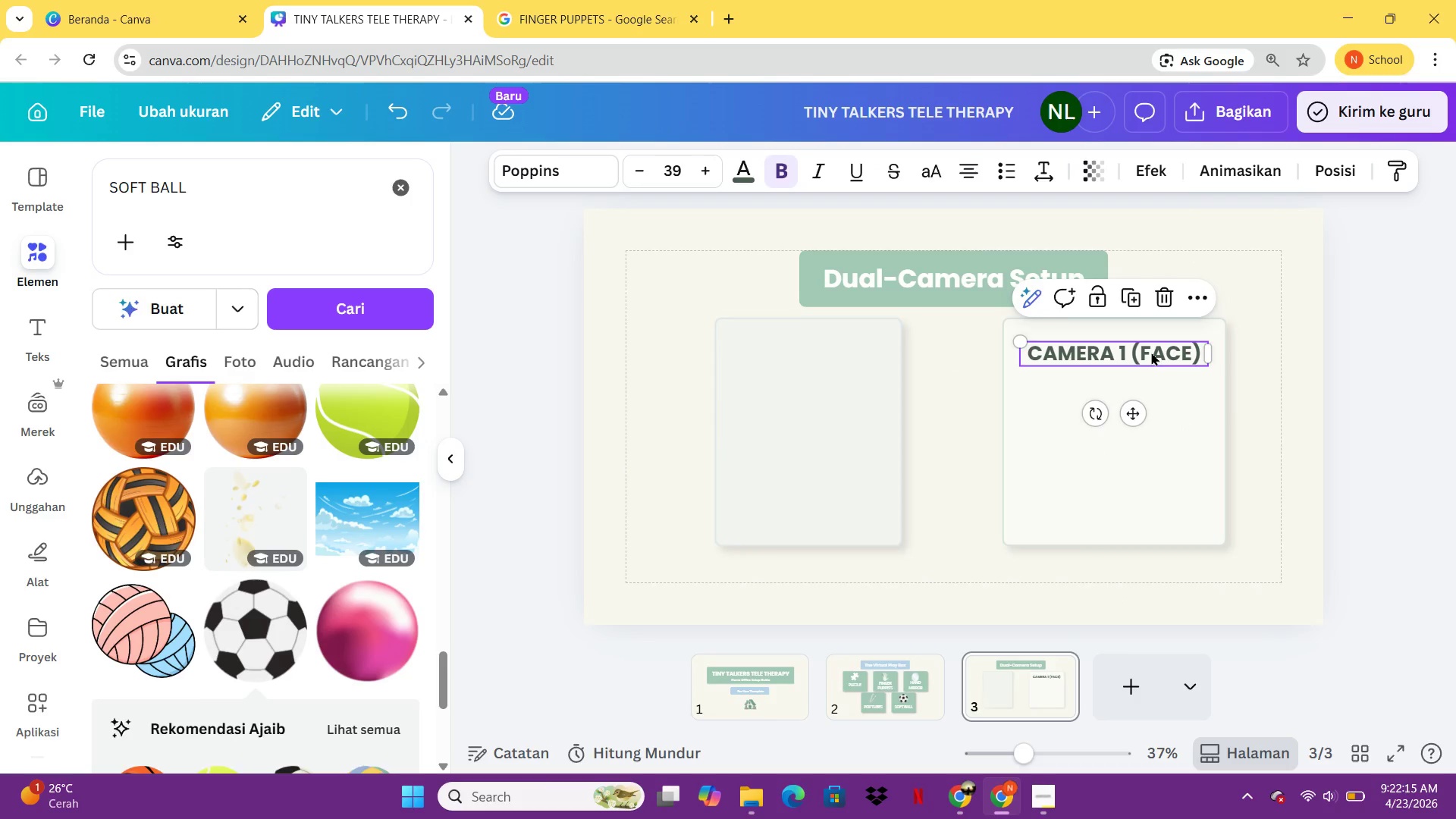 
key(Control+C)
 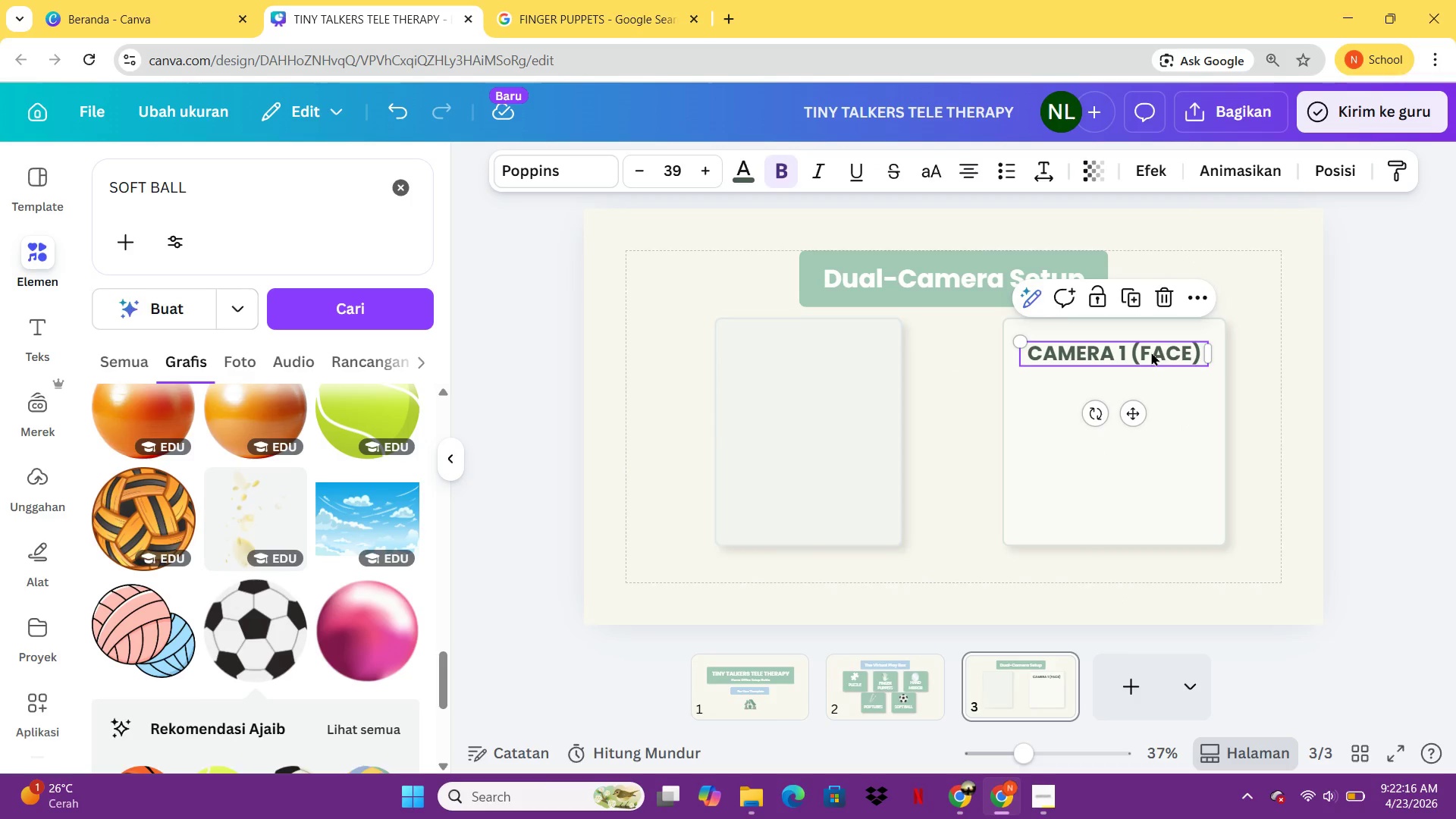 
key(Control+V)
 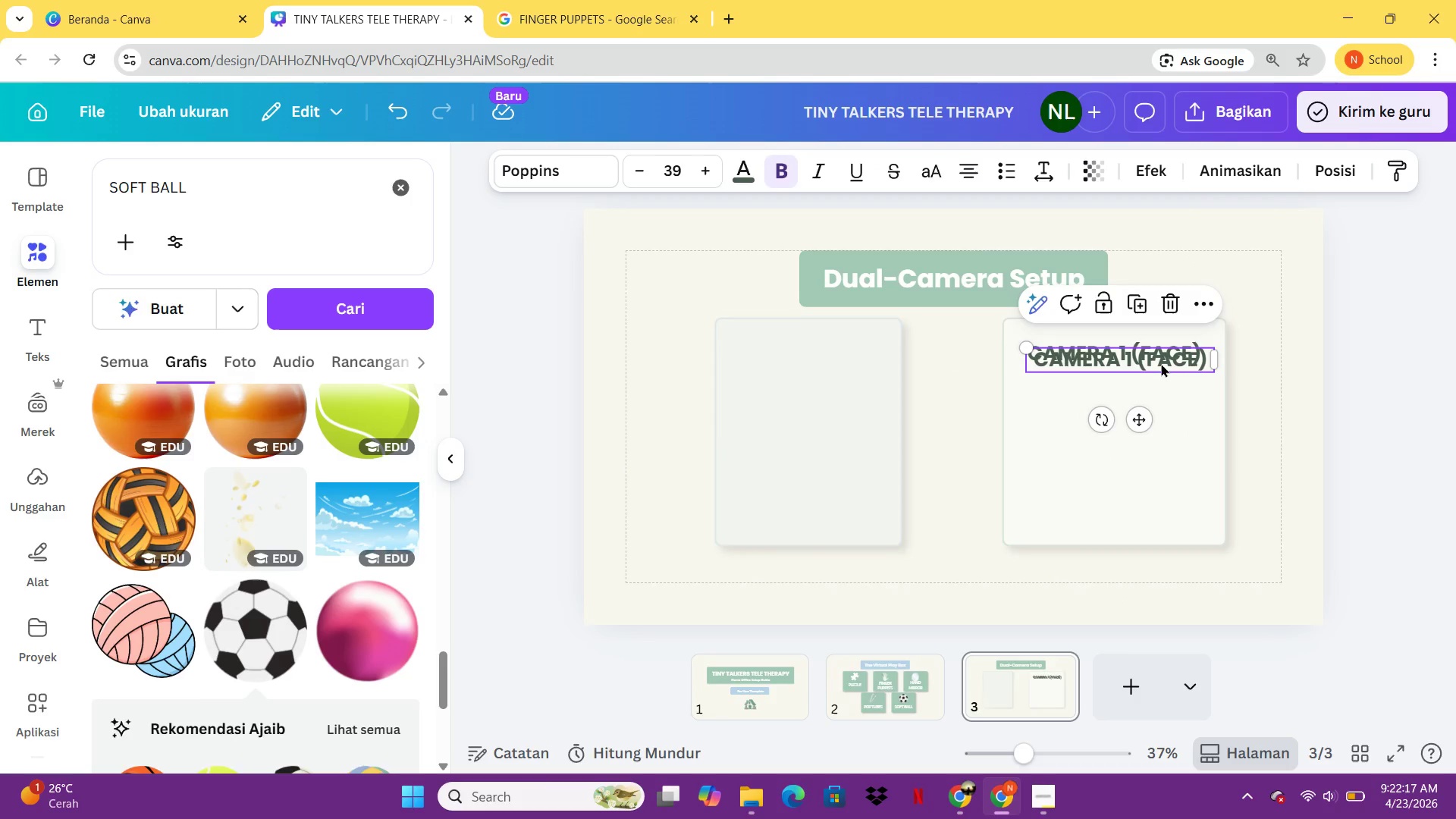 
left_click_drag(start_coordinate=[1161, 363], to_coordinate=[1157, 416])
 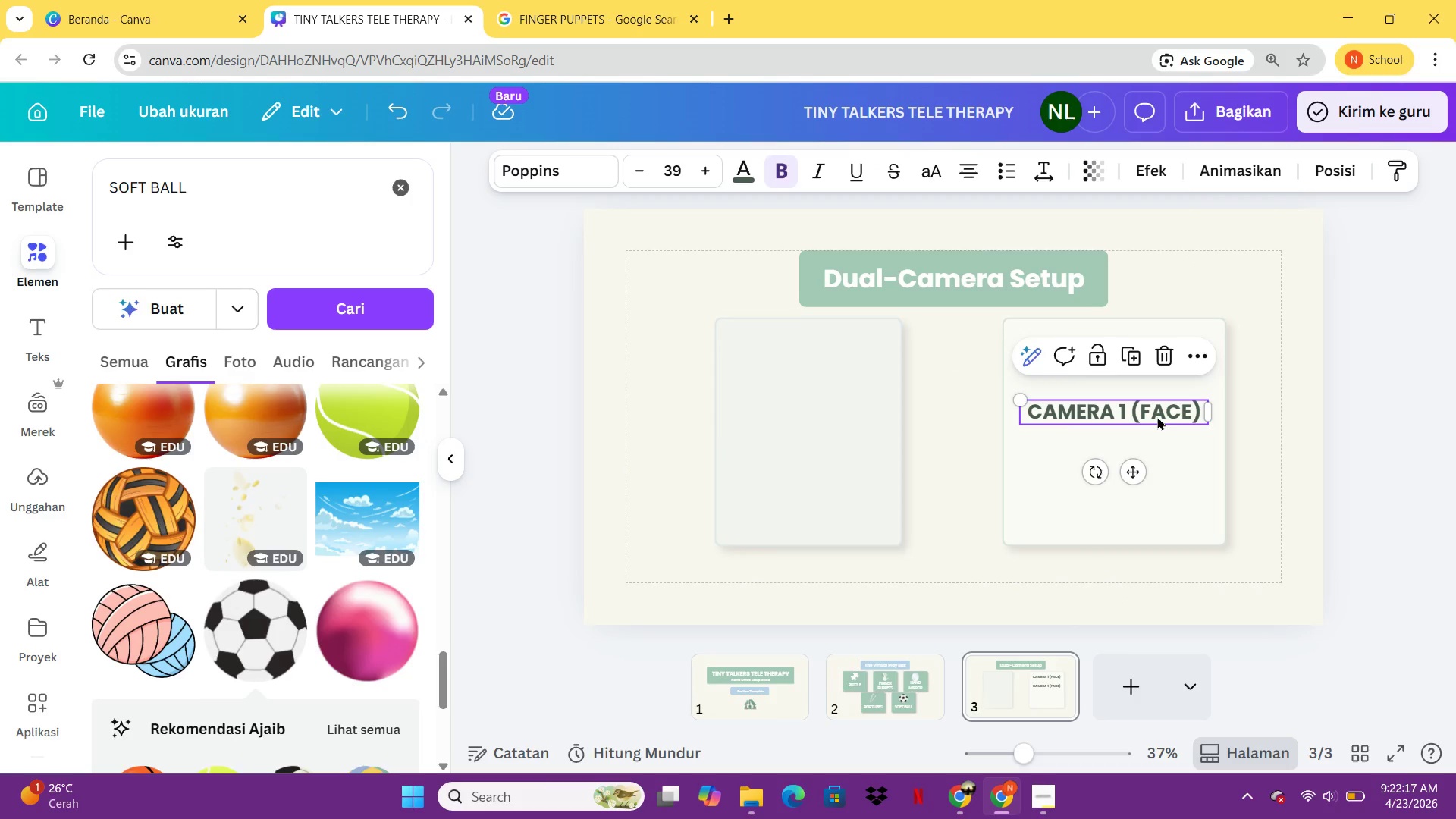 
left_click([1157, 416])
 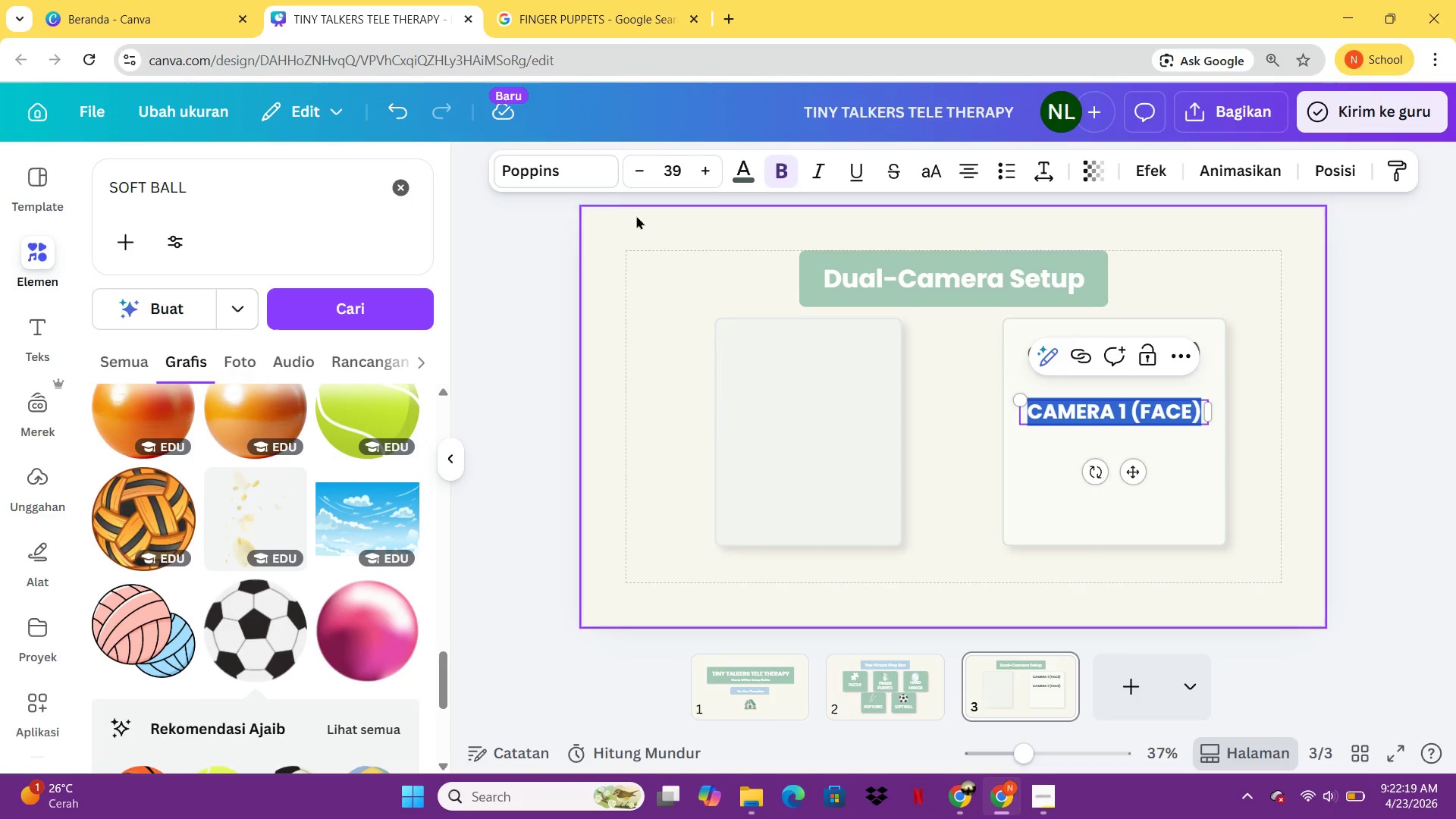 
left_click([595, 171])
 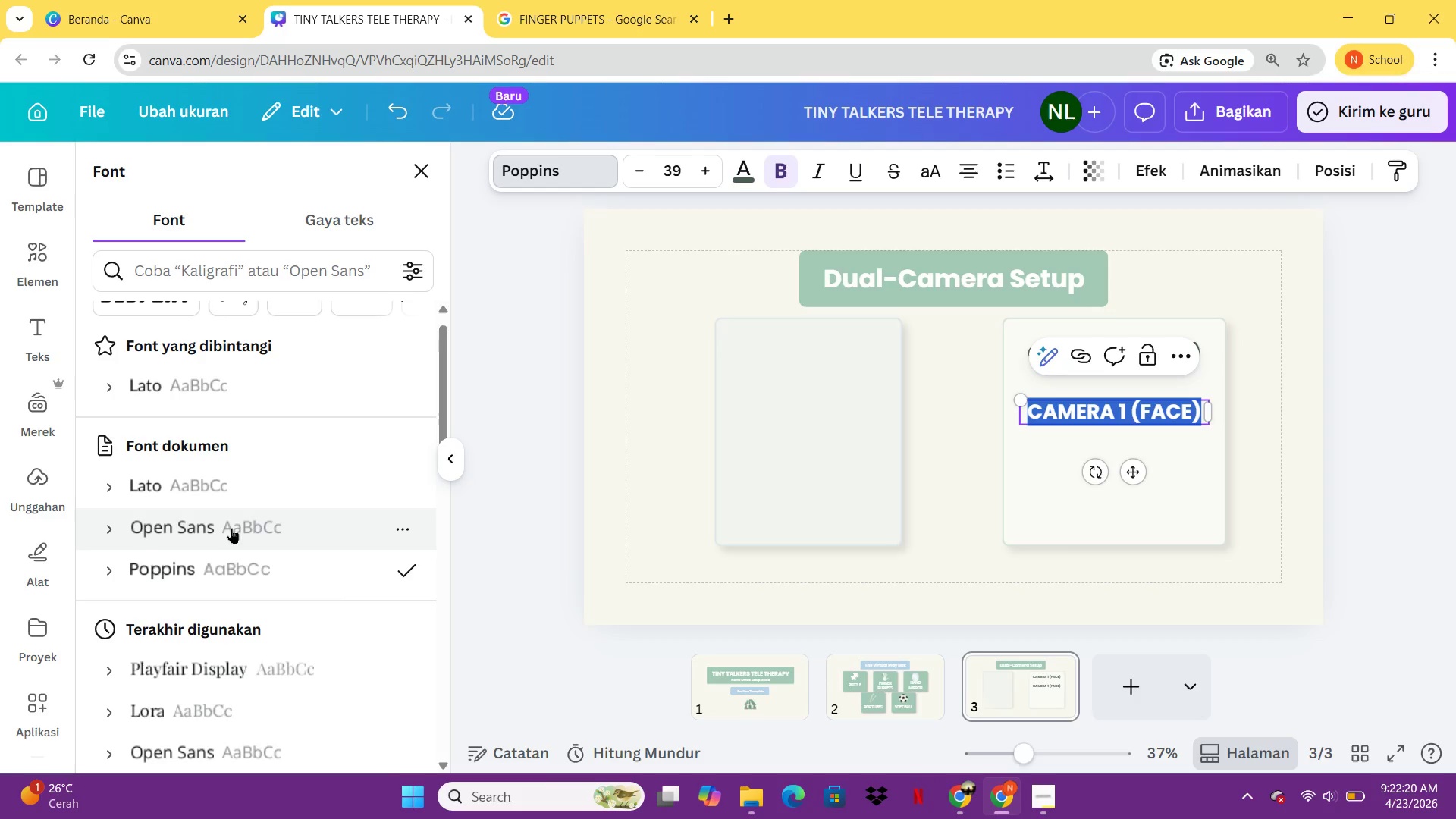 
left_click([215, 497])
 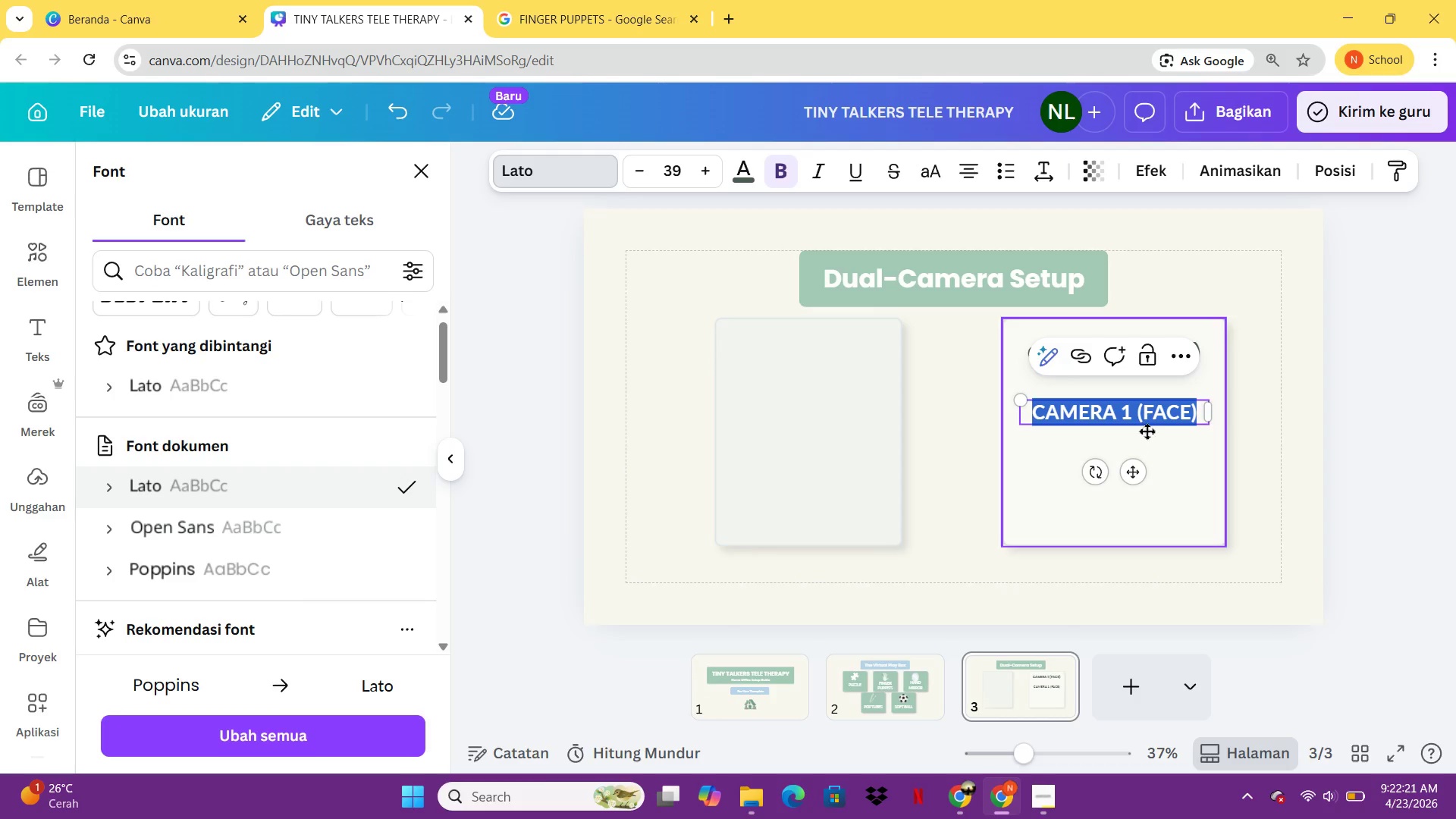 
left_click([1147, 422])
 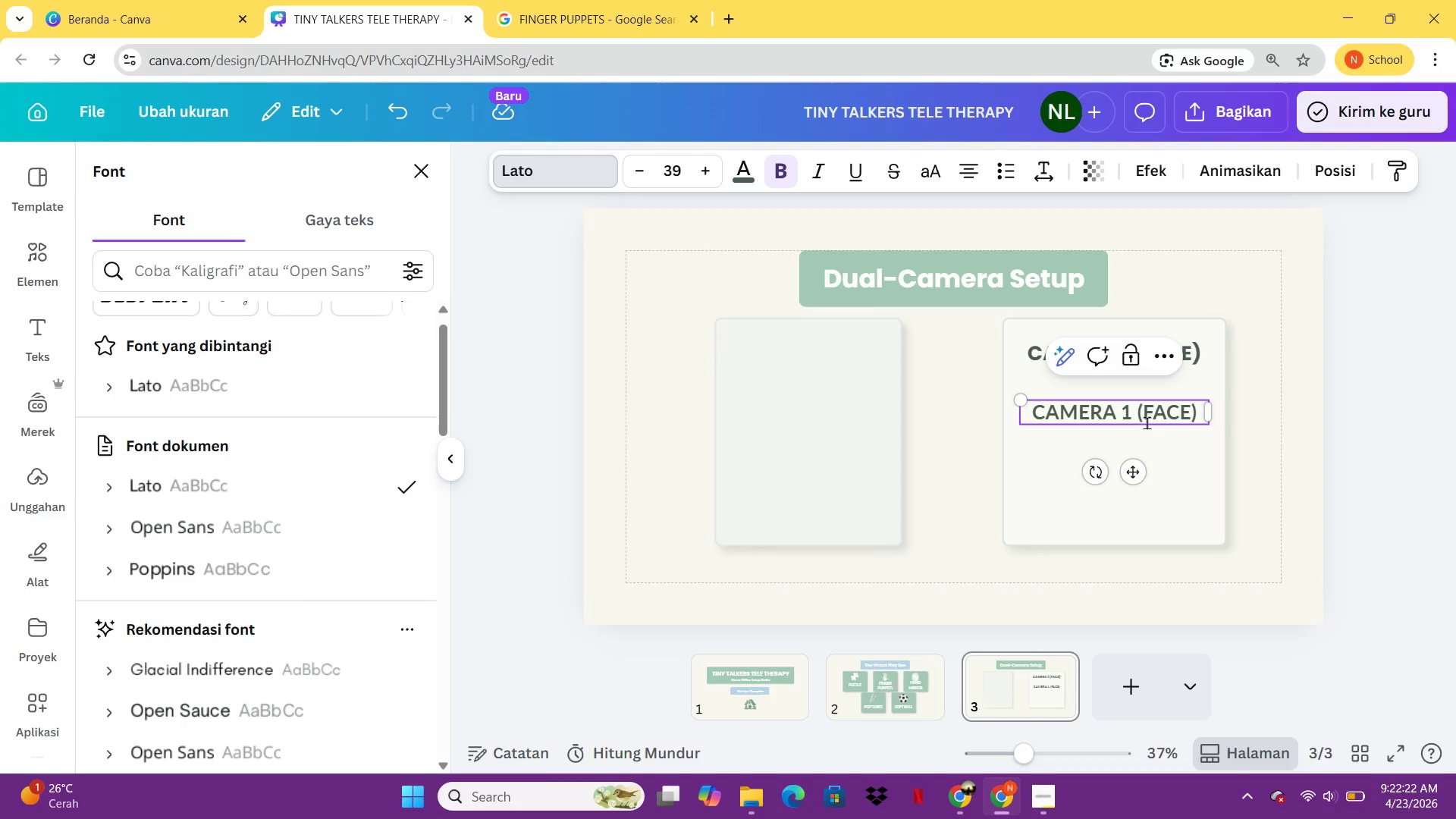 
key(Control+A)
 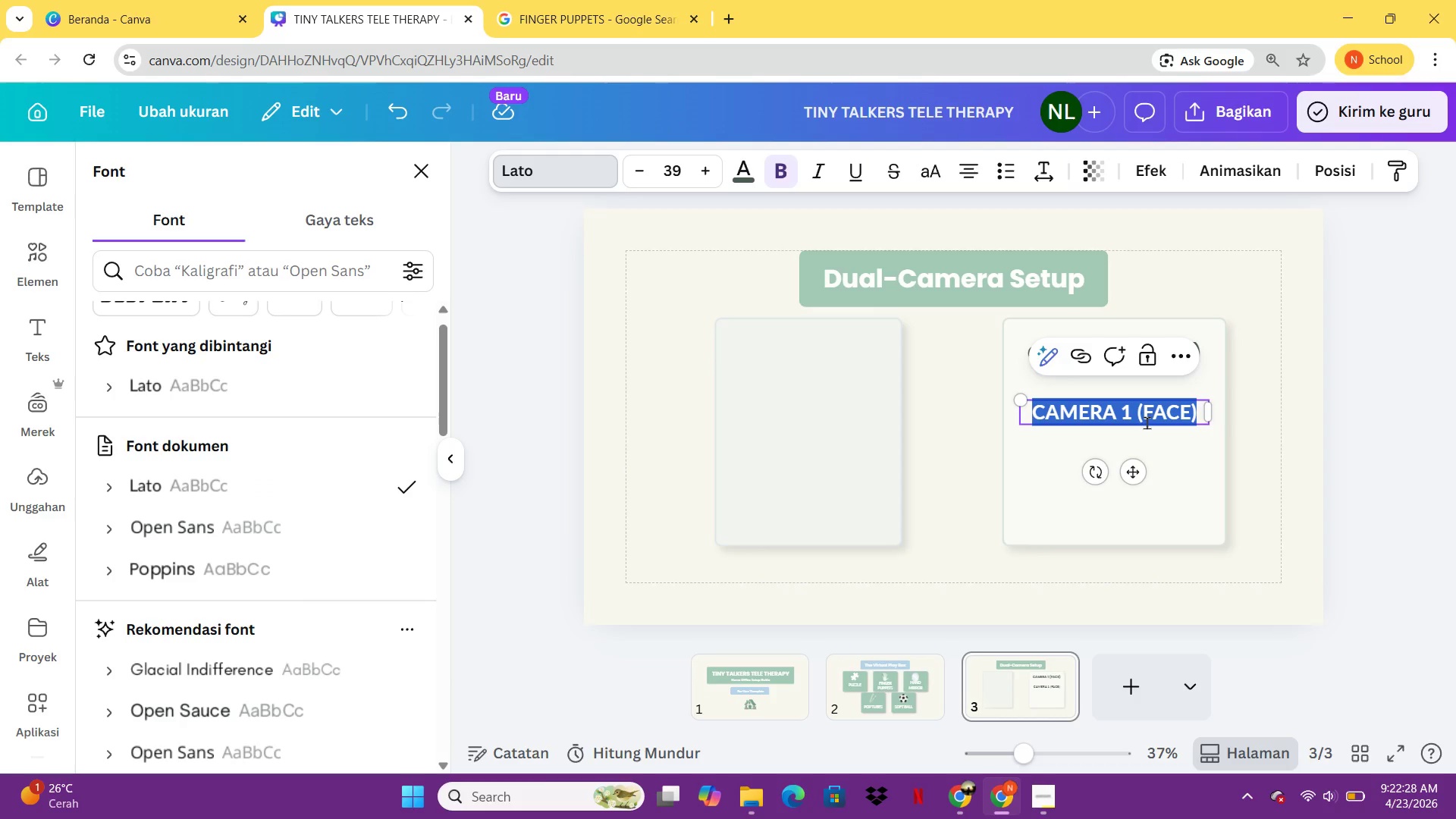 
wait(7.88)
 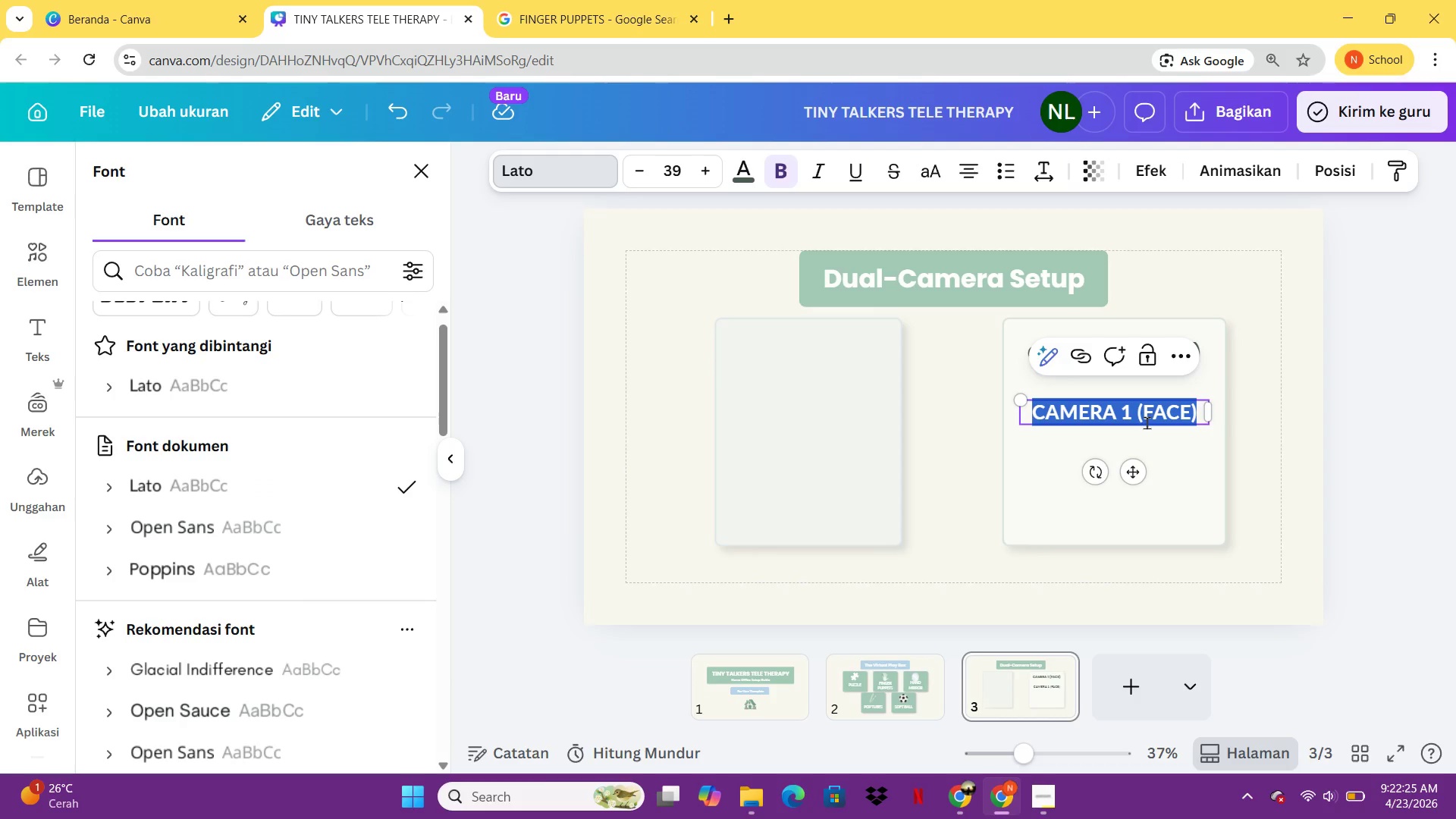 
key(CapsLock)
 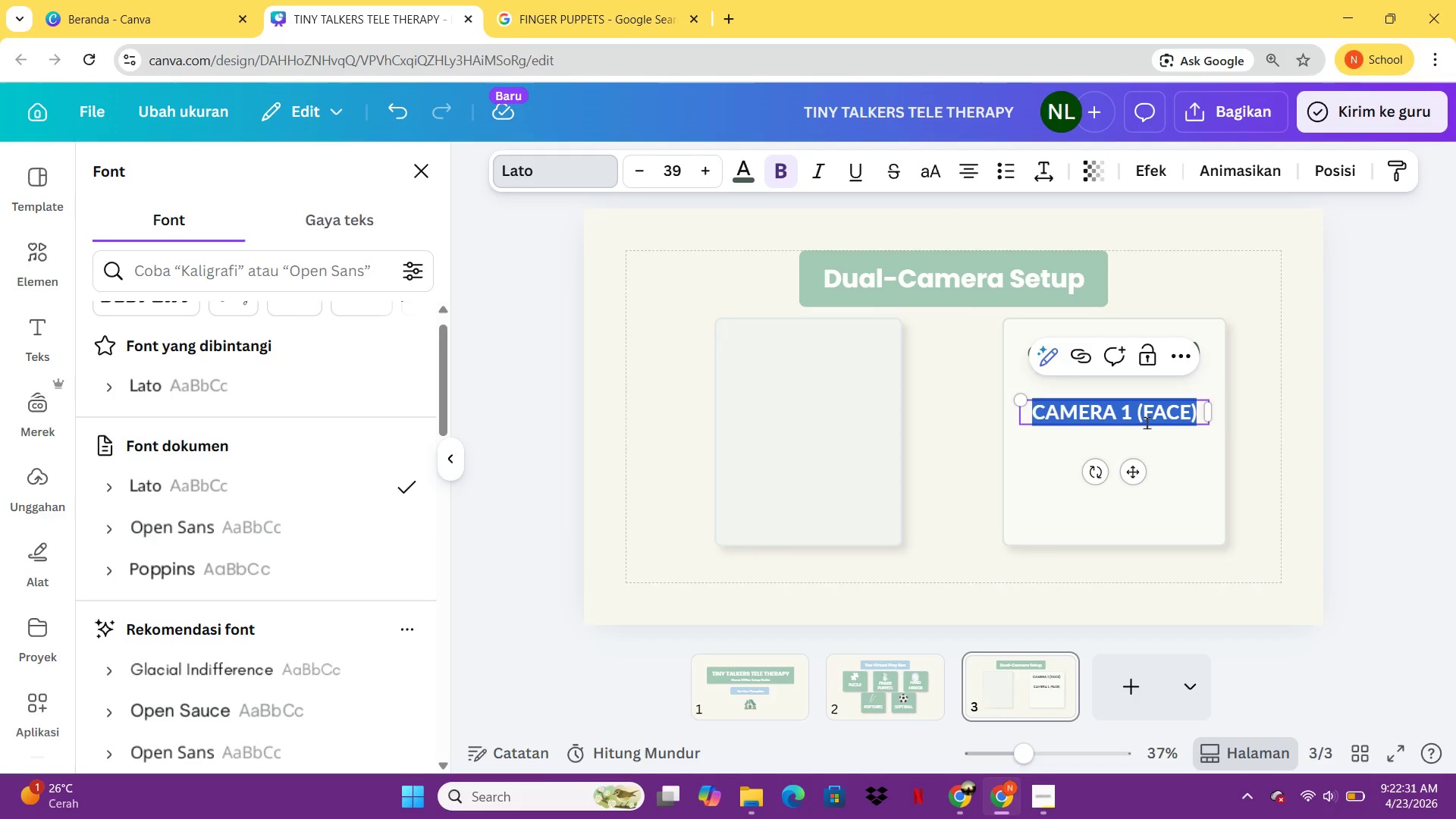 
key(Shift+ShiftLeft)
 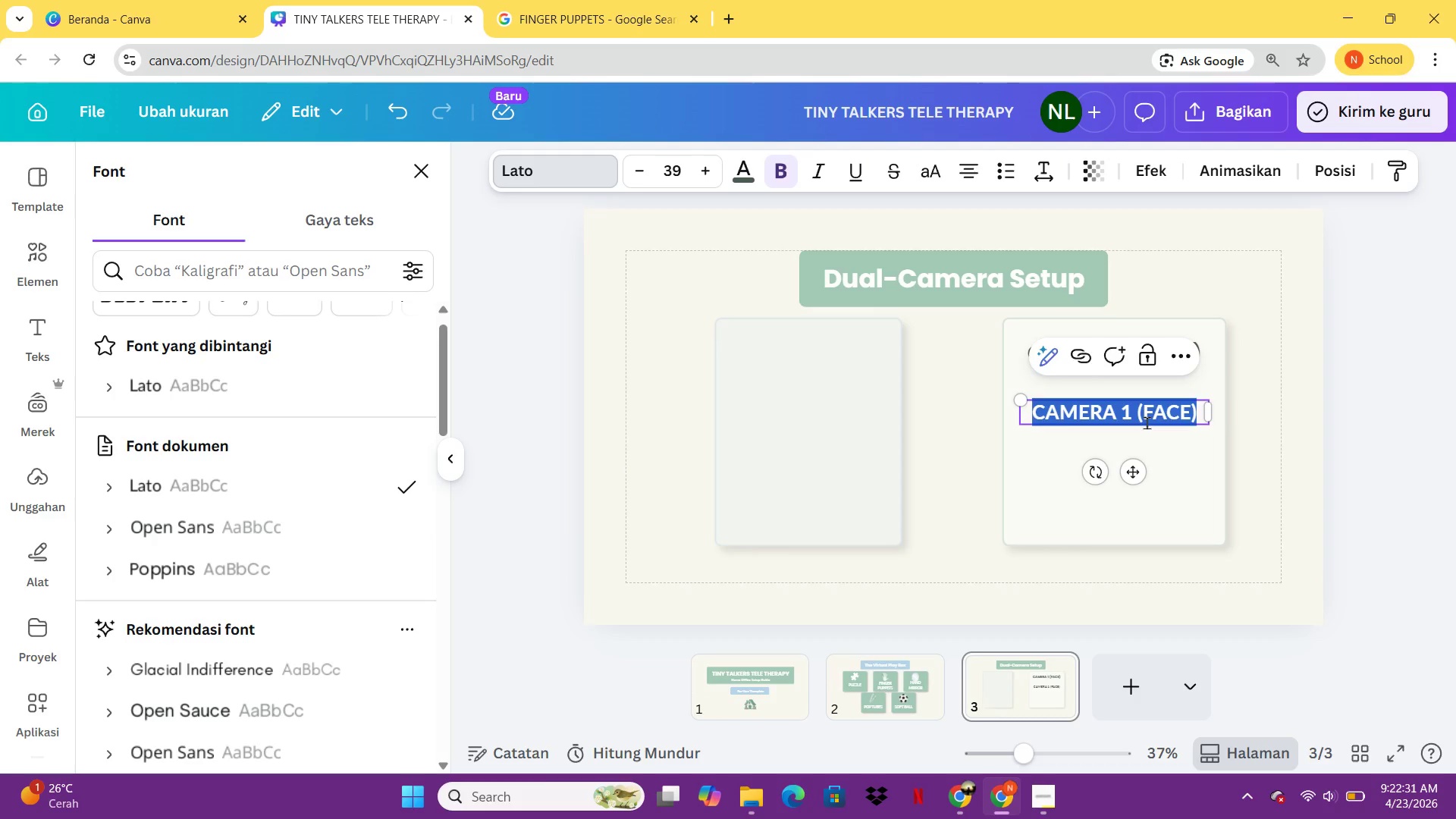 
key(Shift+E)
 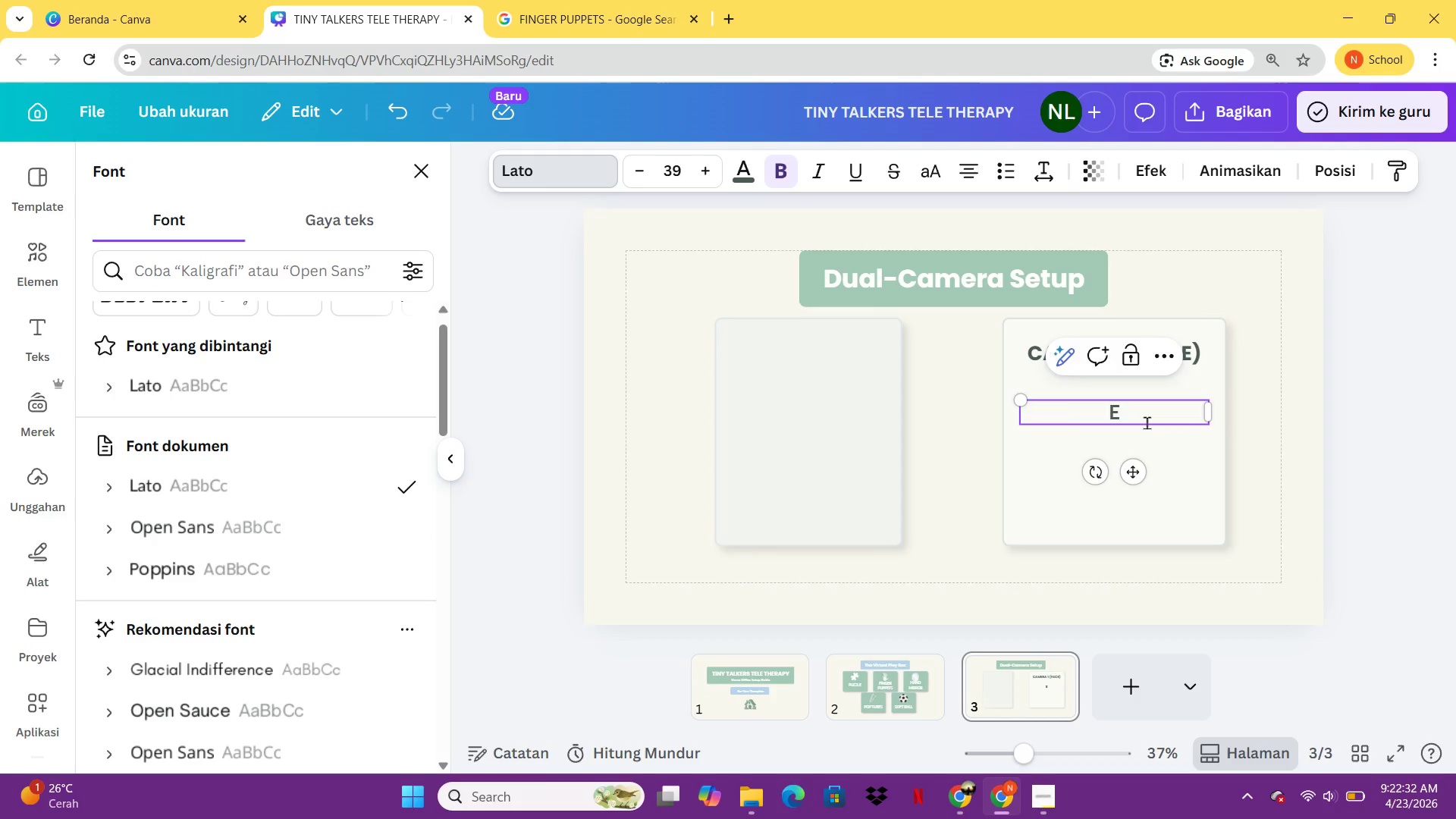 
key(Backspace)
 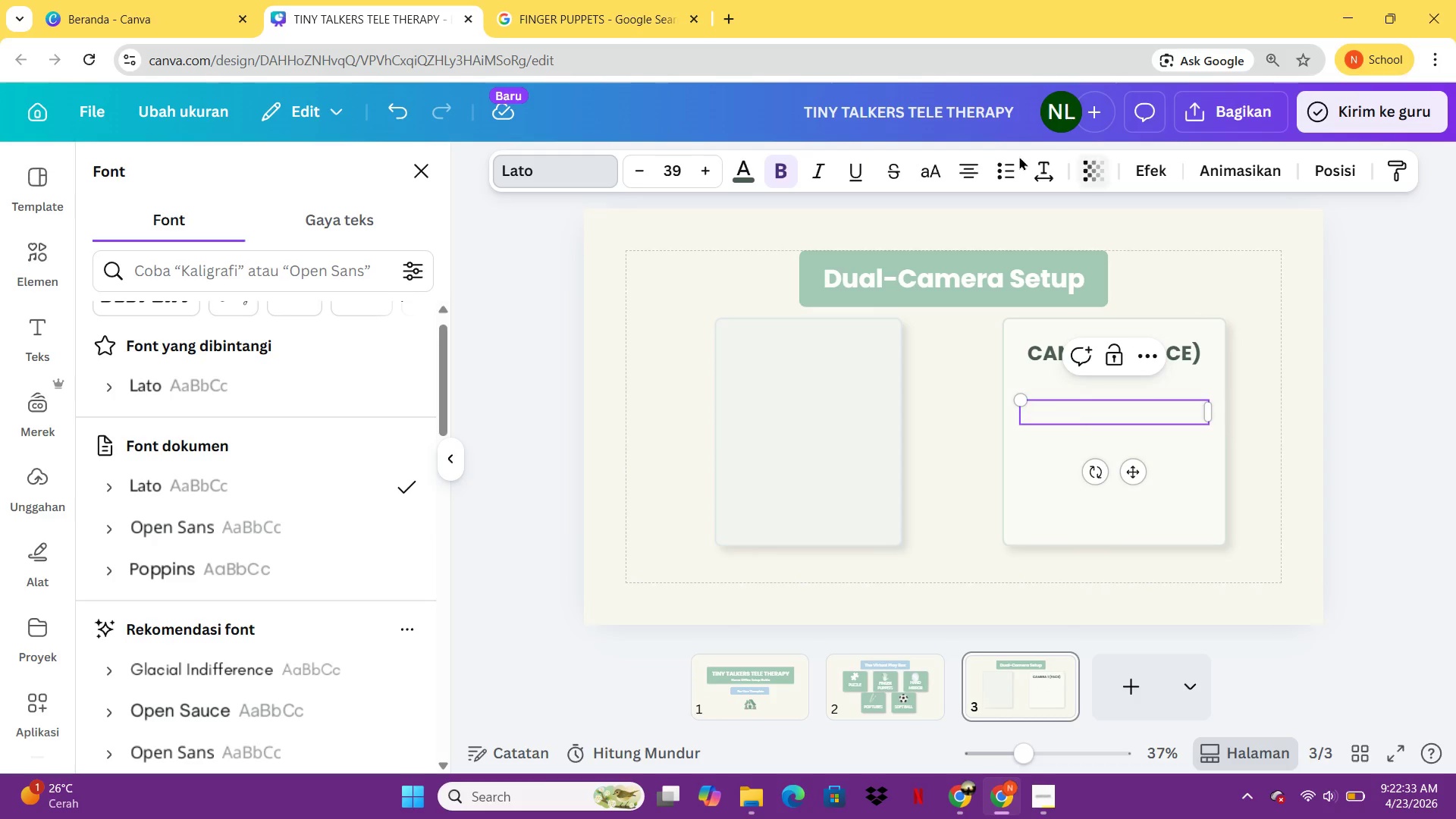 
left_click([1009, 158])
 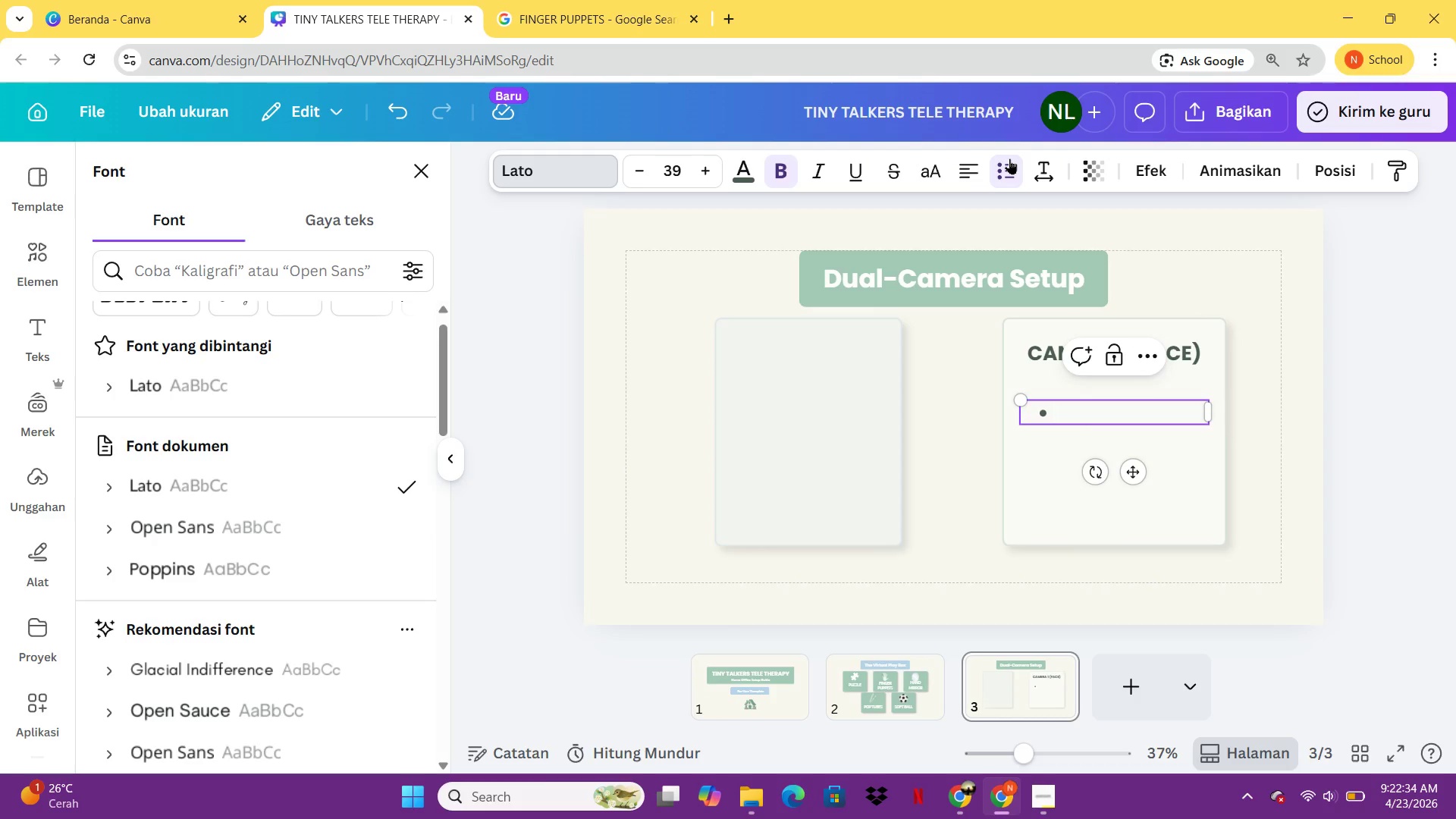 
type(Et)
key(Backspace)
type(ye L)
key(Backspace)
type(levvell)
 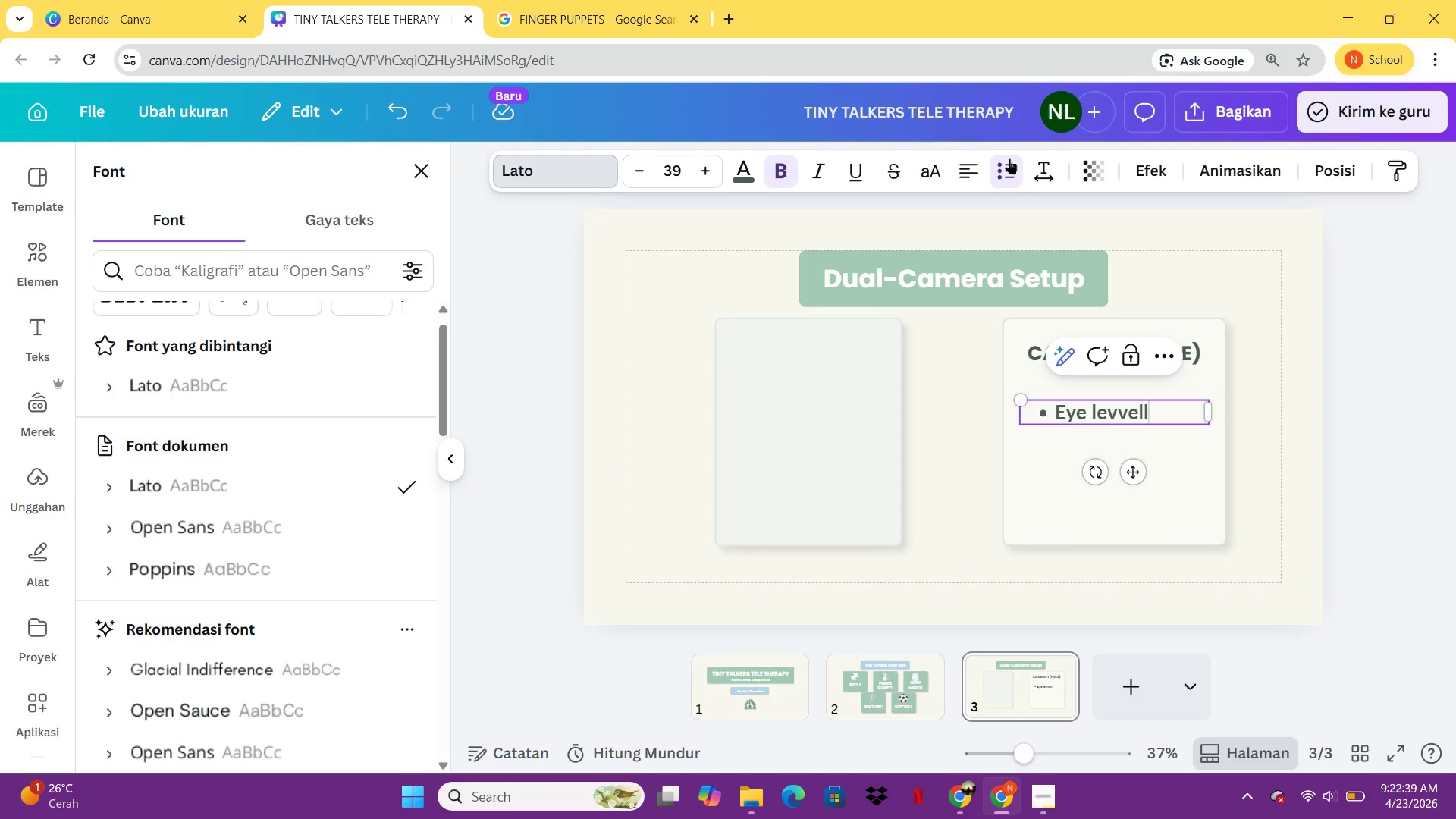 
key(Enter)
 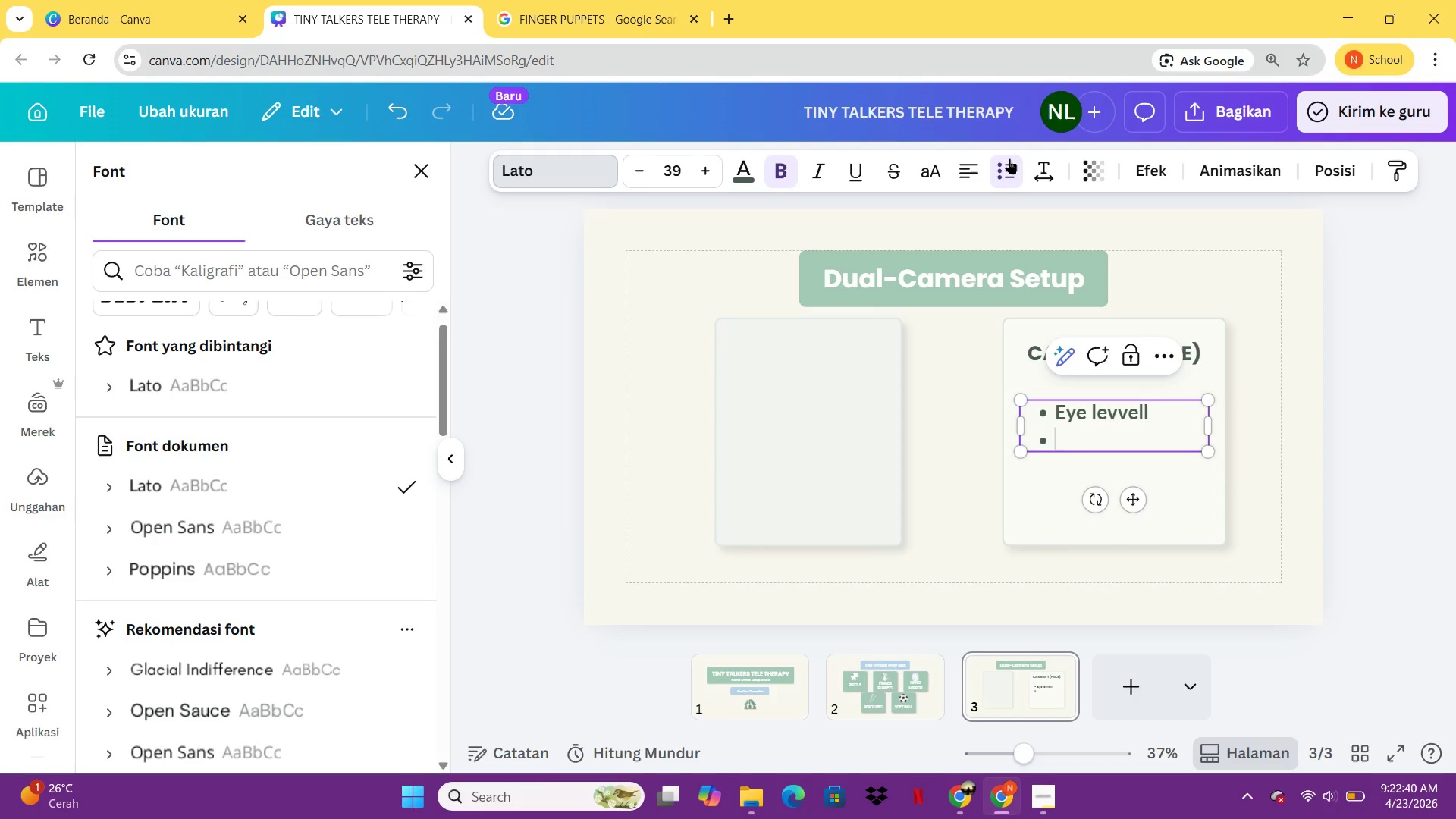 
key(Backspace)
key(Backspace)
key(Backspace)
key(Backspace)
key(Backspace)
key(Backspace)
type(el)
 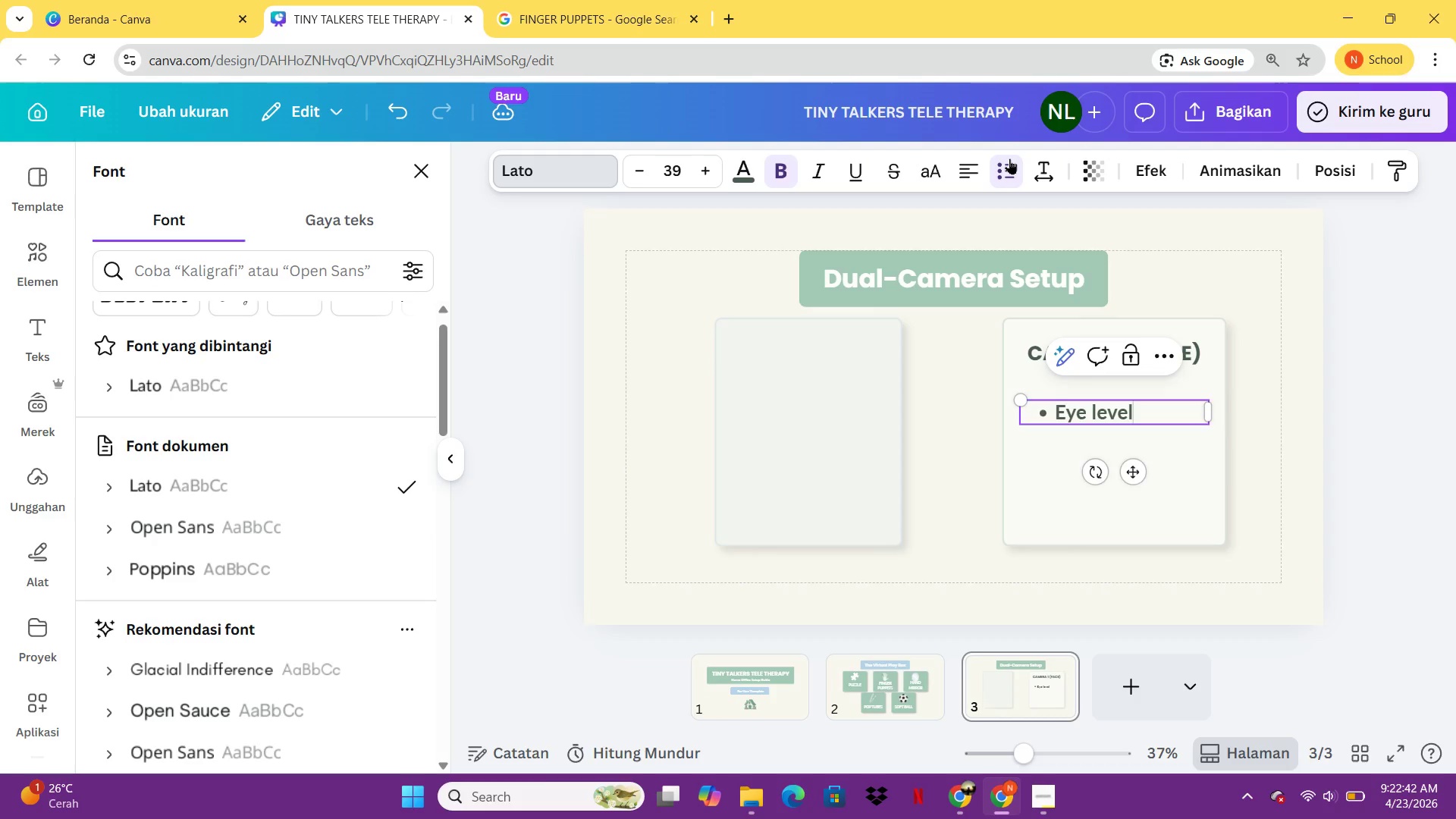 
key(Enter)
 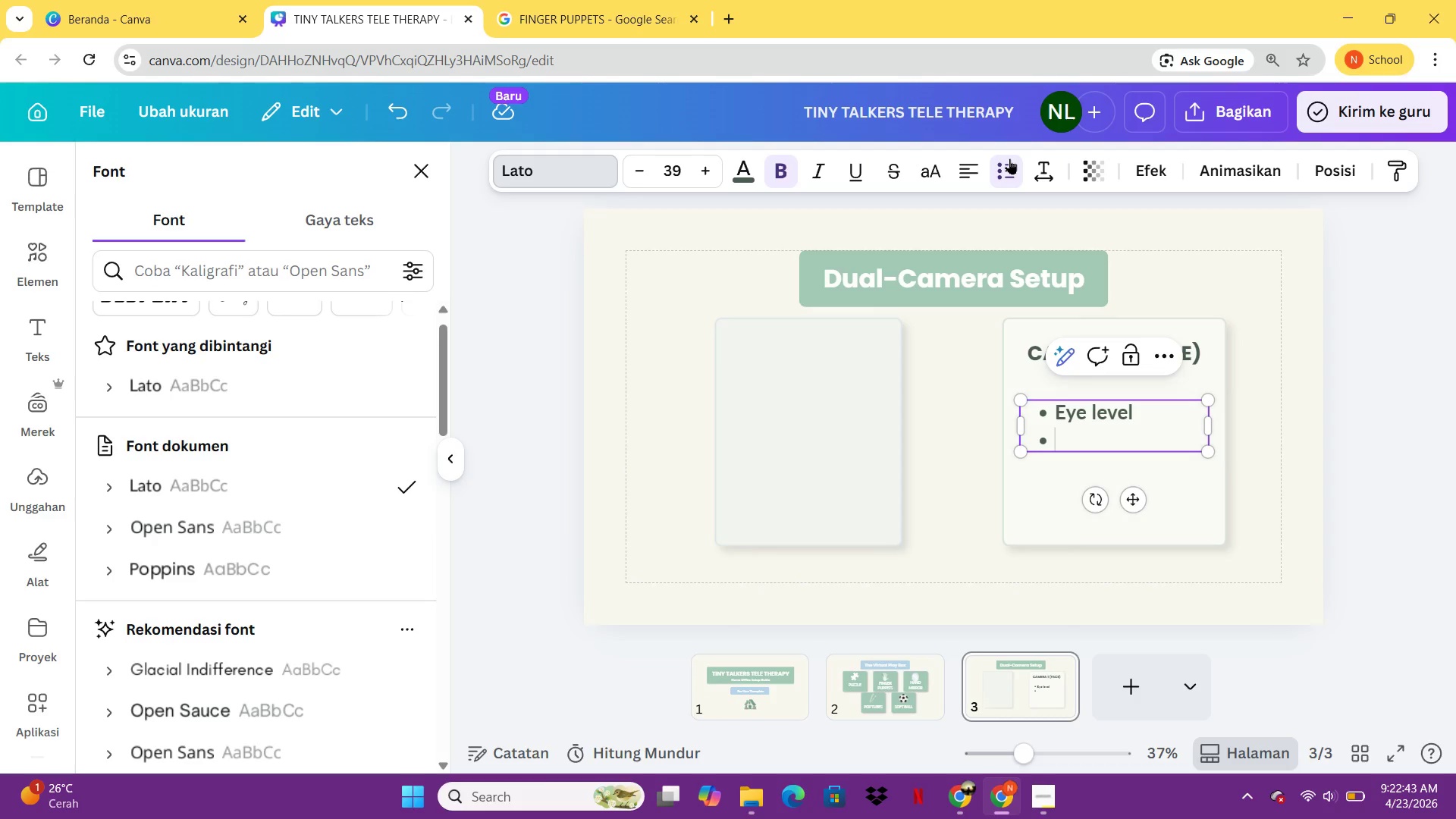 
type(45-60 cm dari )
key(Backspace)
key(Backspace)
key(Backspace)
key(Backspace)
key(Backspace)
 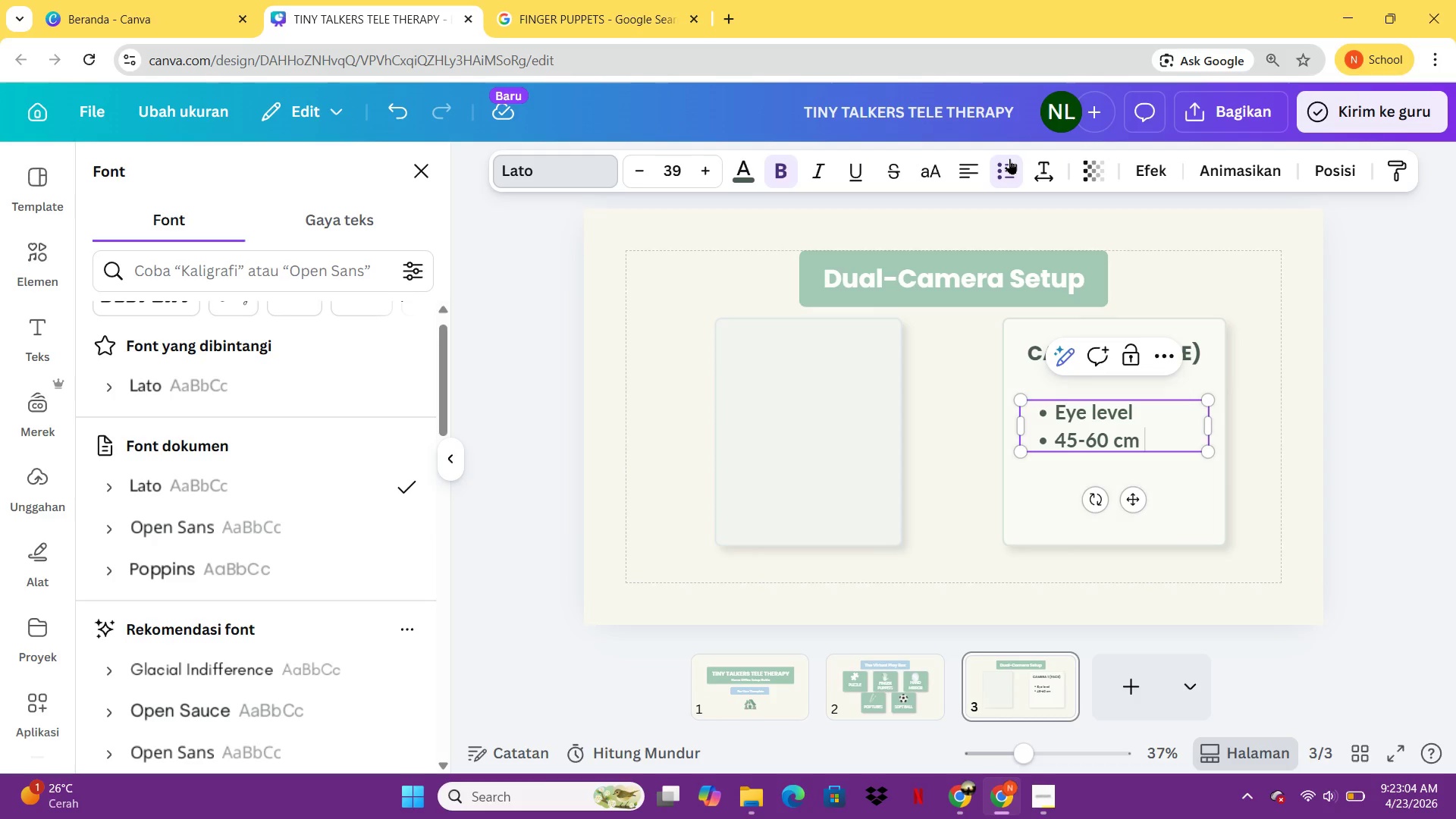 
wait(19.06)
 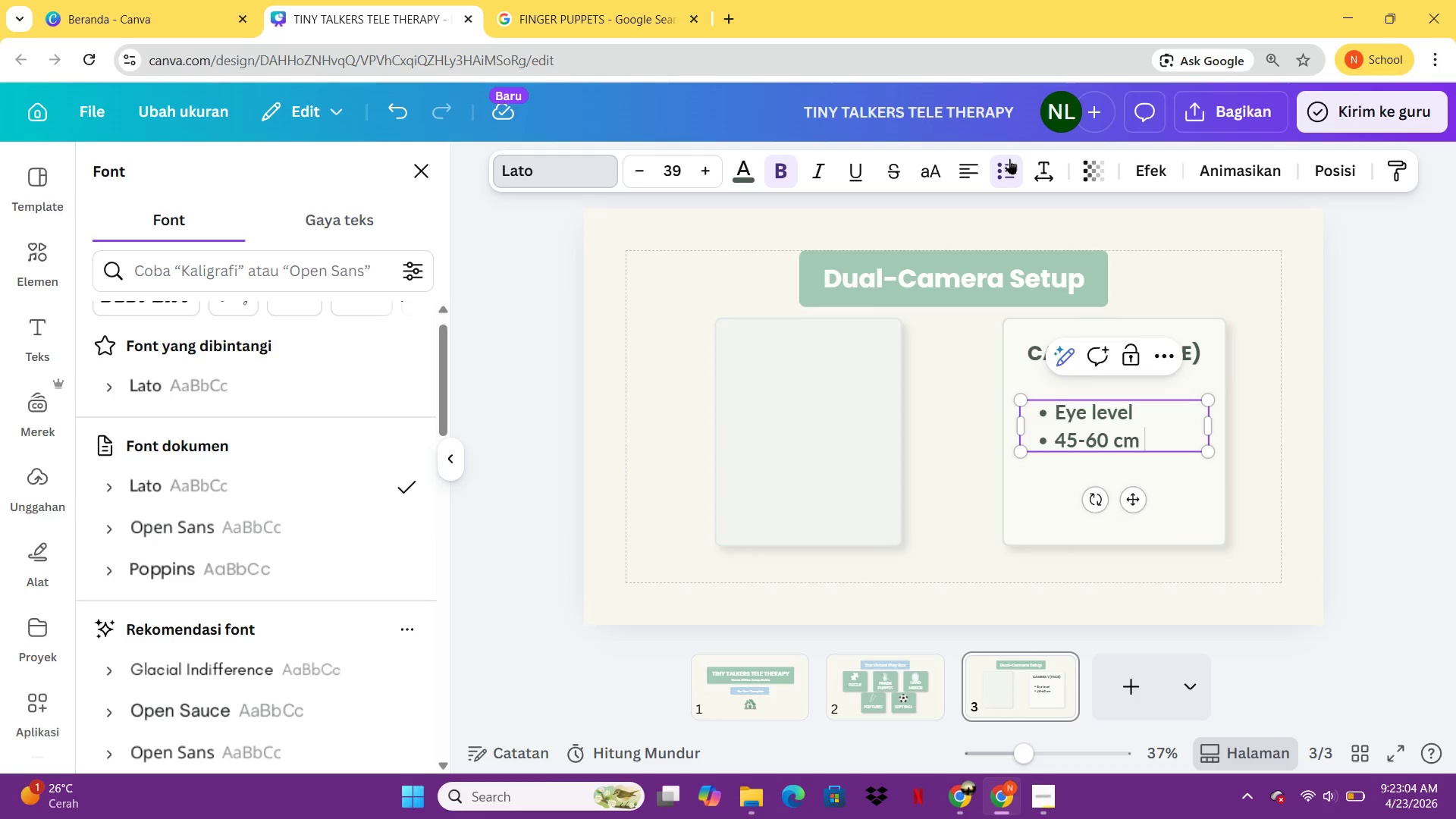 
type(for )
key(Backspace)
key(Backspace)
key(Backspace)
type(rom face)
 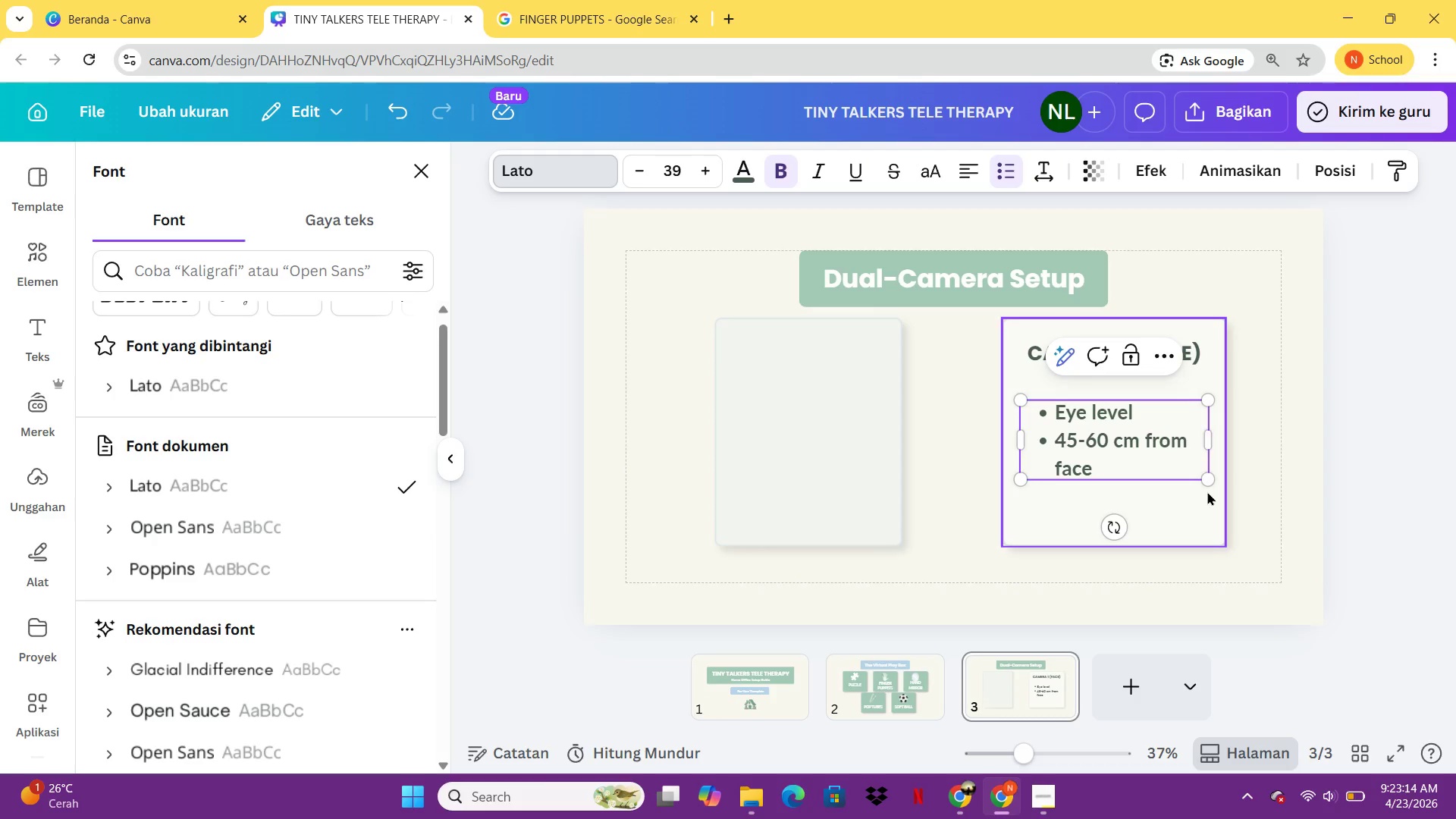 
left_click_drag(start_coordinate=[1209, 484], to_coordinate=[1175, 457])
 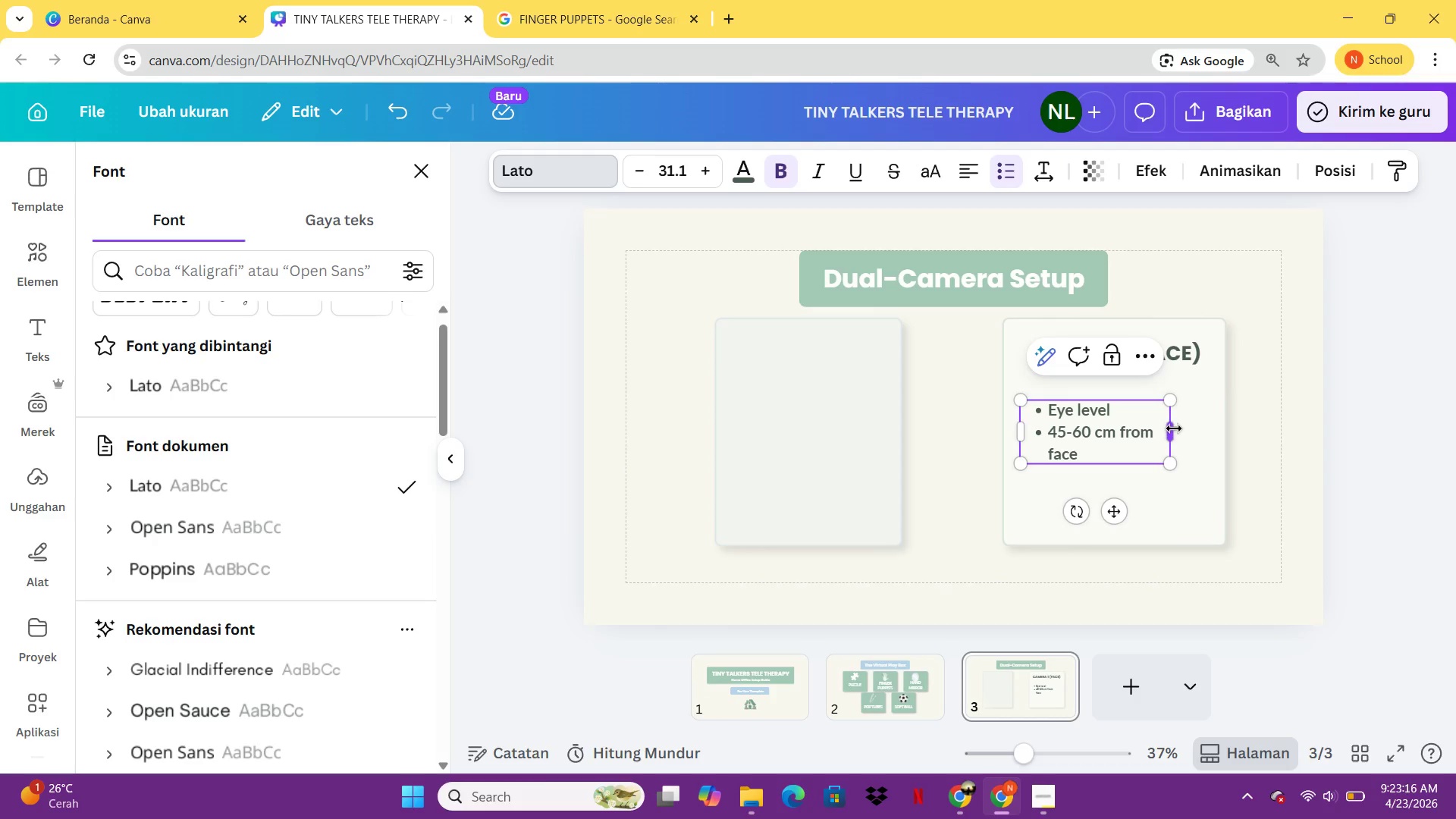 
left_click_drag(start_coordinate=[1174, 428], to_coordinate=[1199, 428])
 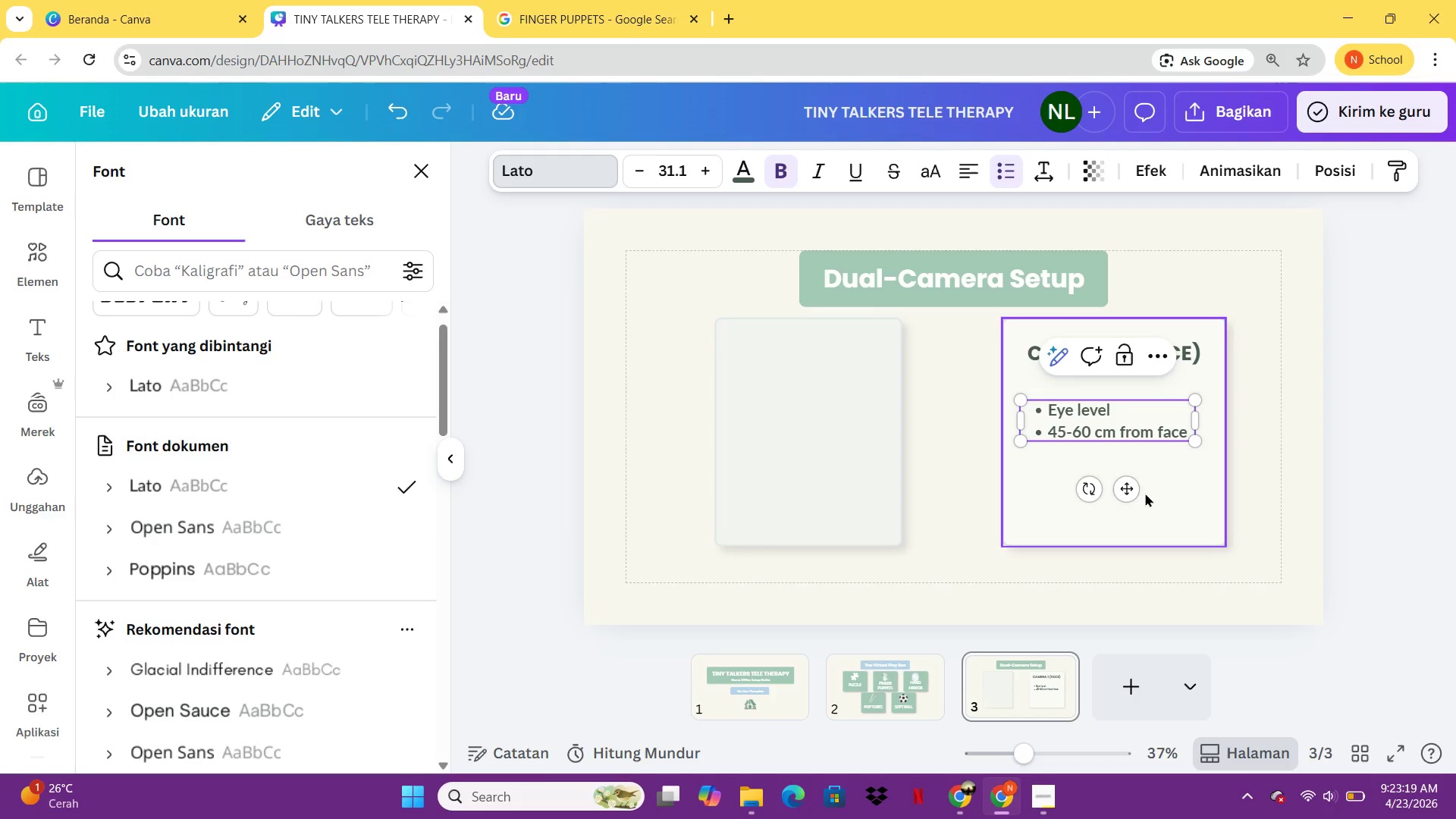 
left_click_drag(start_coordinate=[1121, 487], to_coordinate=[1128, 465])
 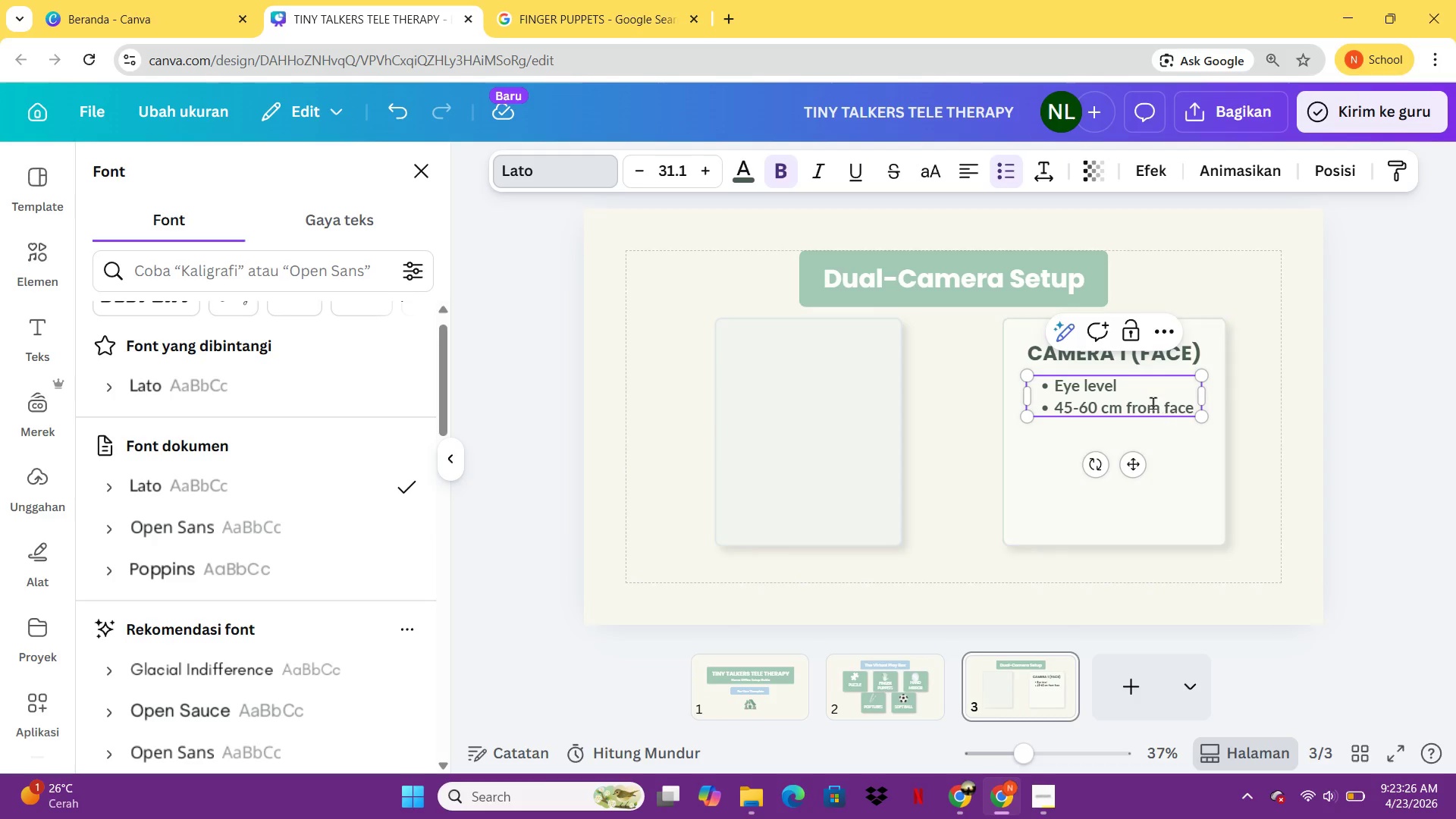 
wait(7.03)
 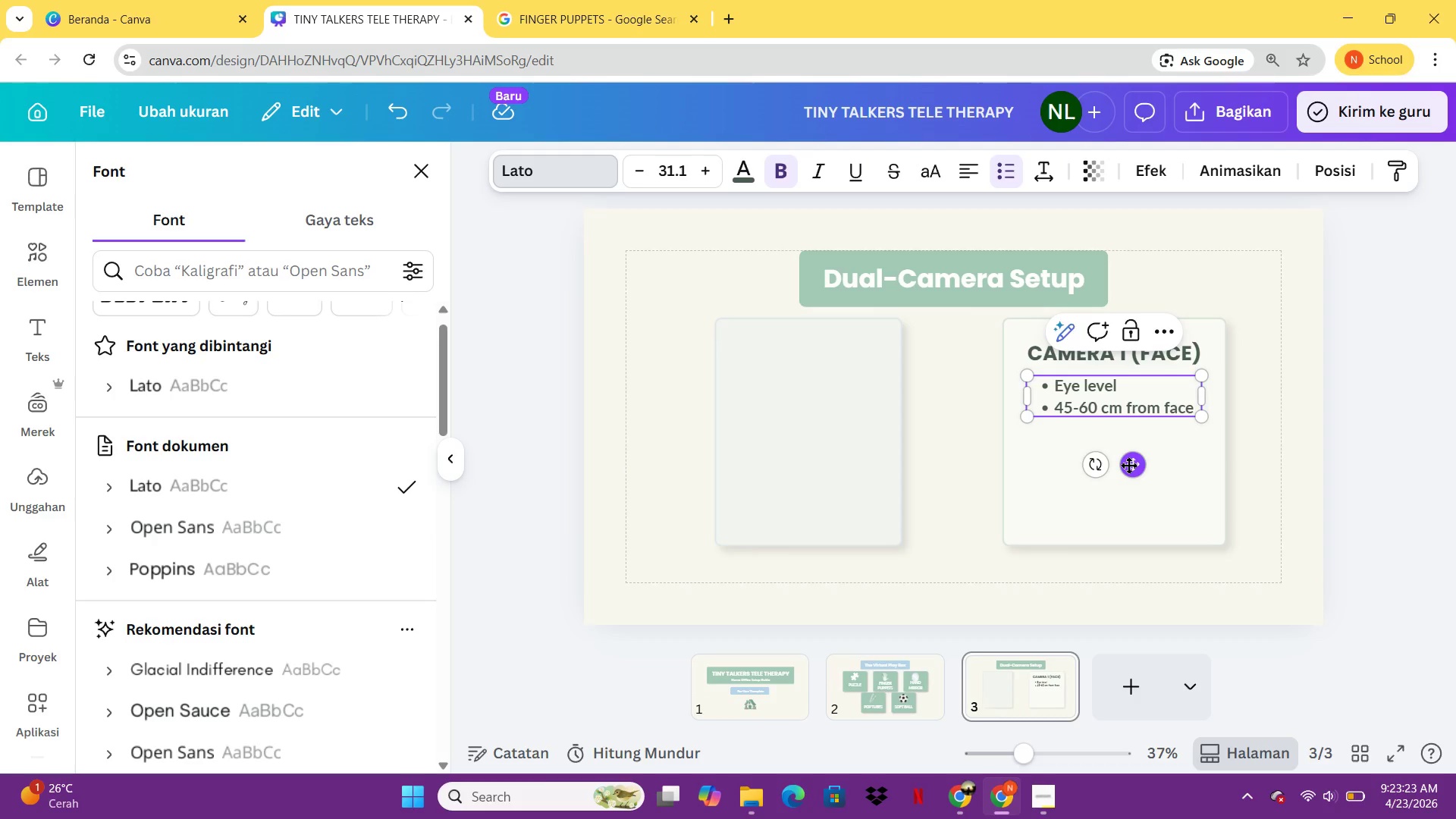 
left_click([1123, 412])
 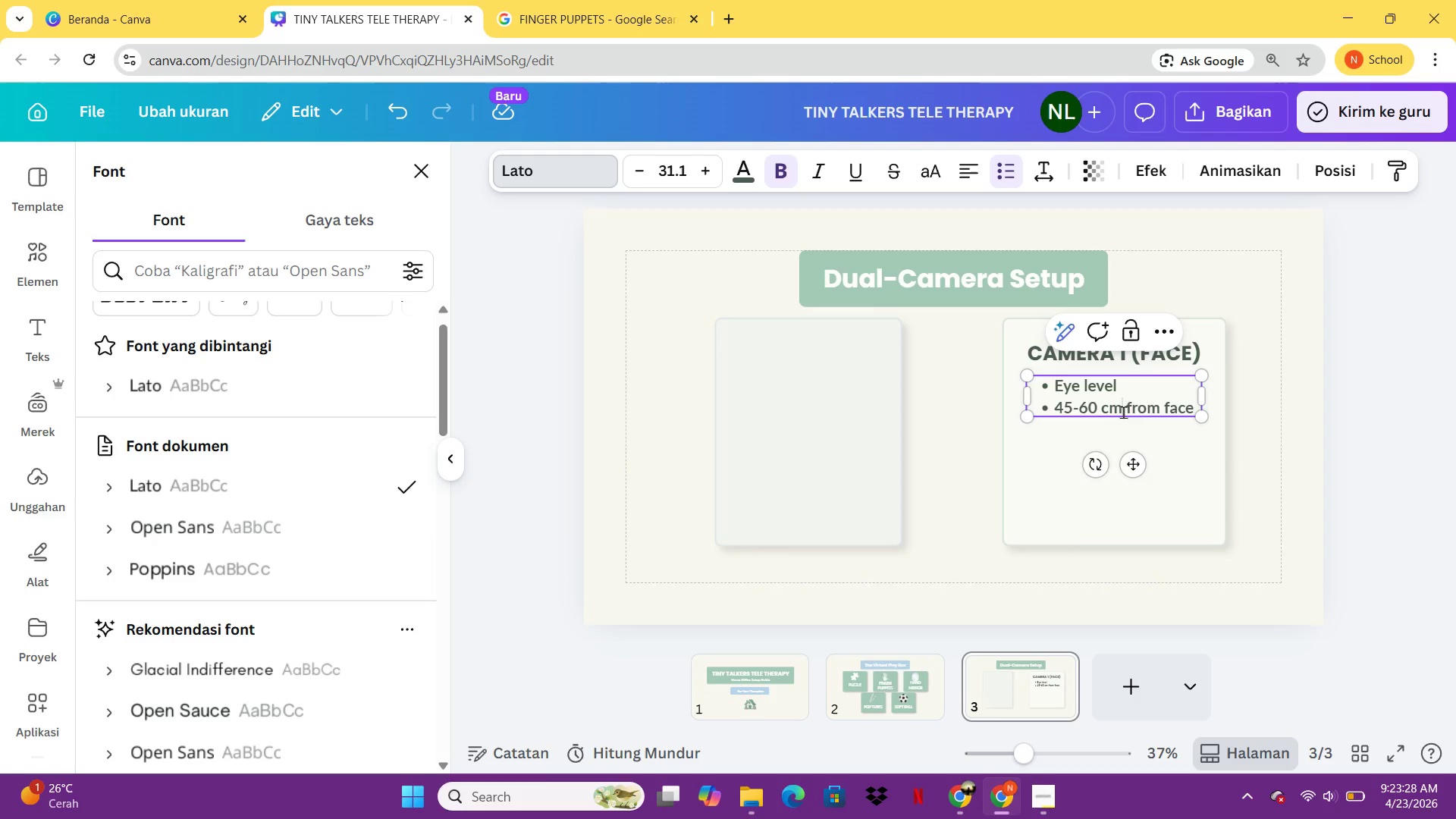 
key(Backspace)
key(Backspace)
key(Backspace)
type(  )
key(Backspace)
key(Backspace)
key(Backspace)
key(Backspace)
key(Backspace)
key(Backspace)
key(Backspace)
type(18-23)
key(Backspace)
type(4 inchies)
 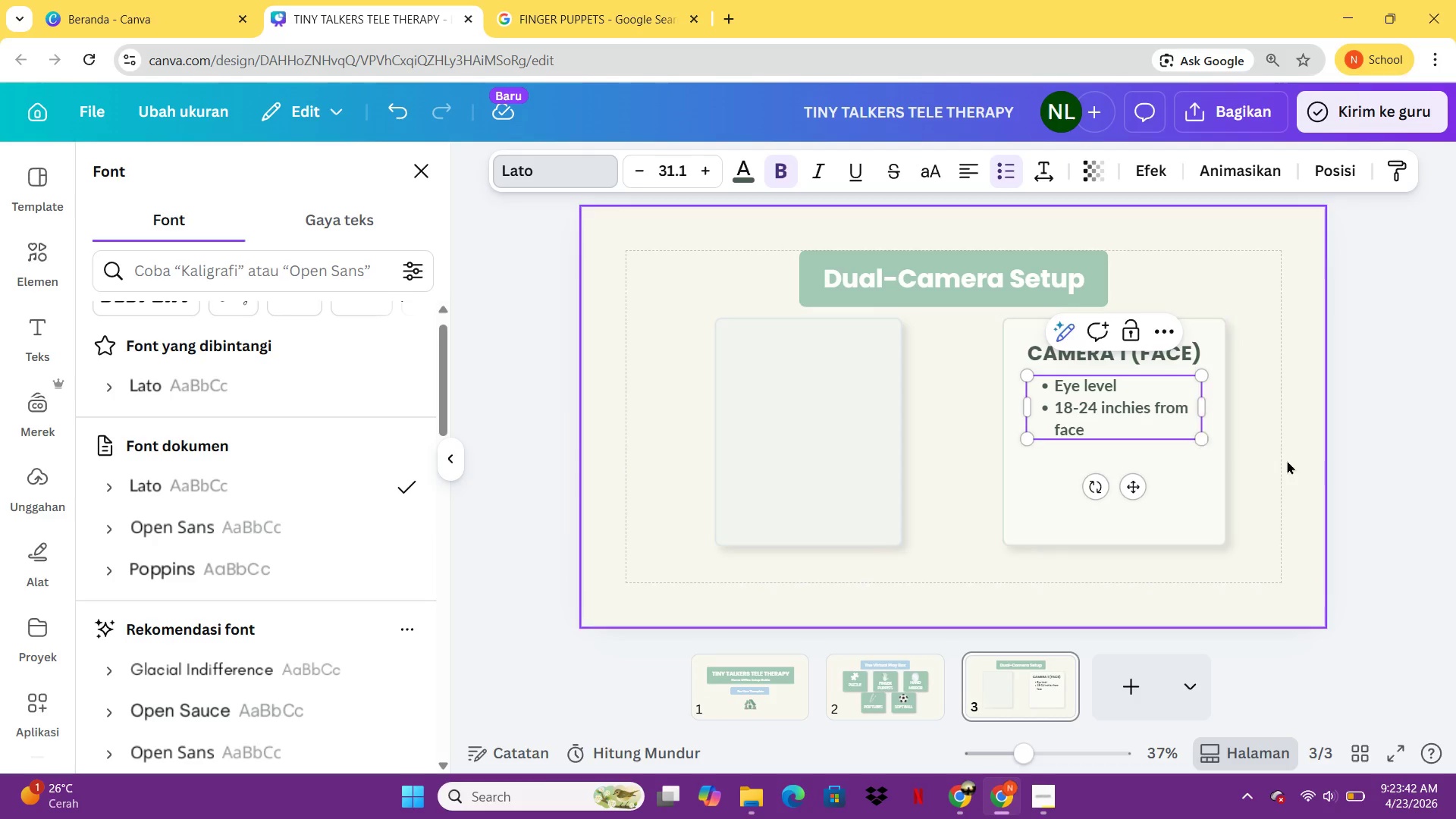 
wait(5.33)
 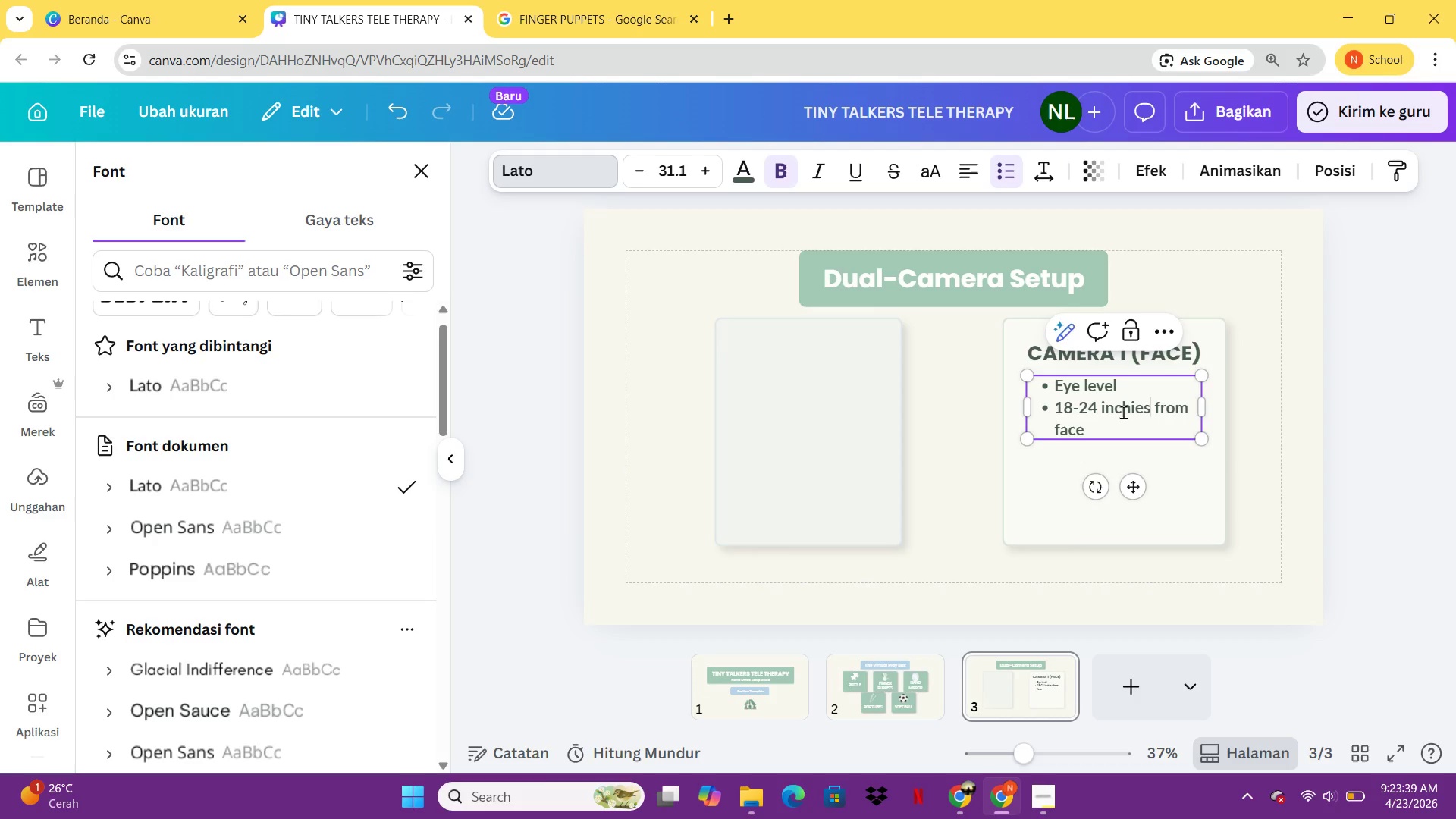 
left_click([1163, 504])
 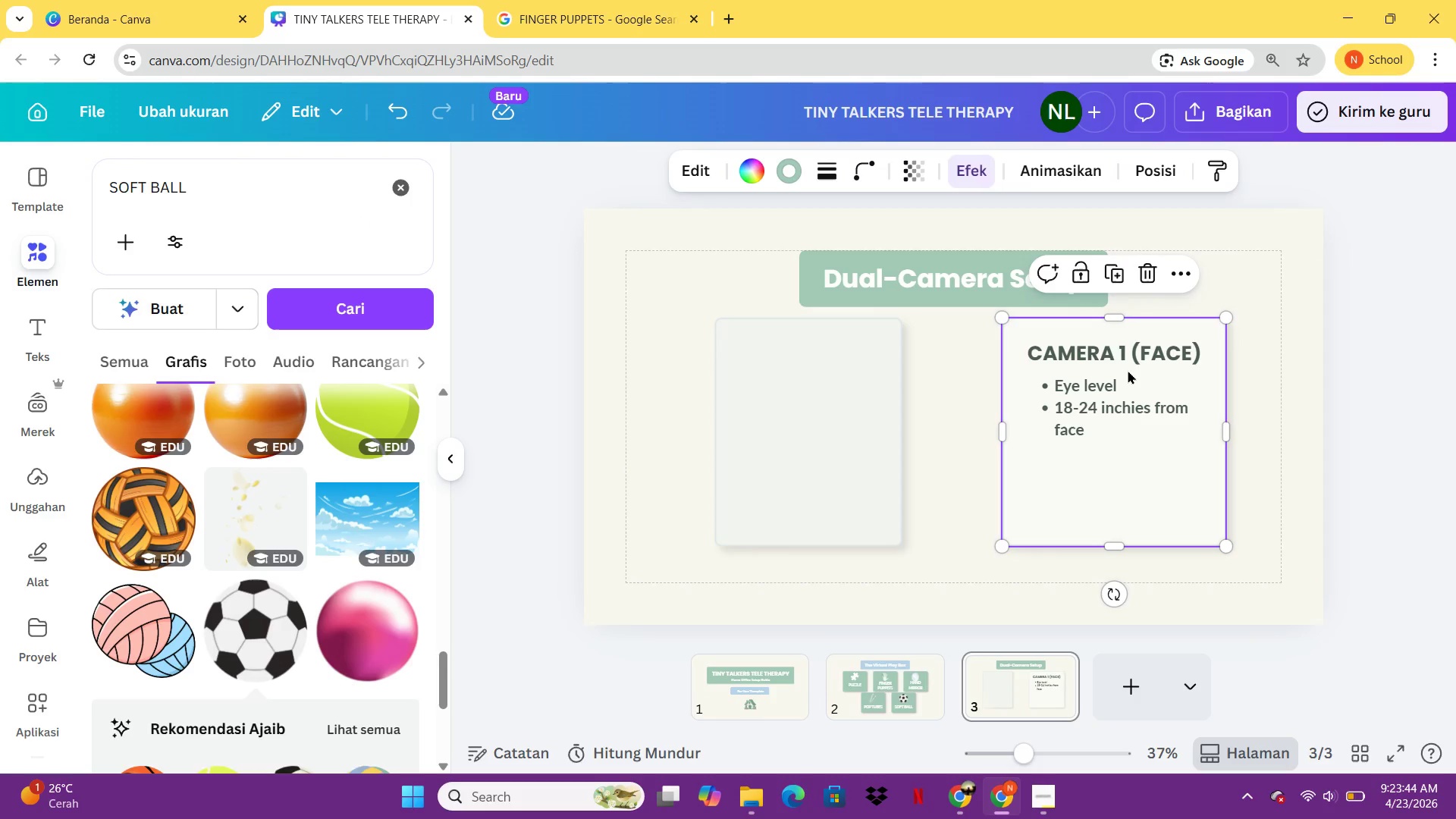 
left_click([1128, 361])
 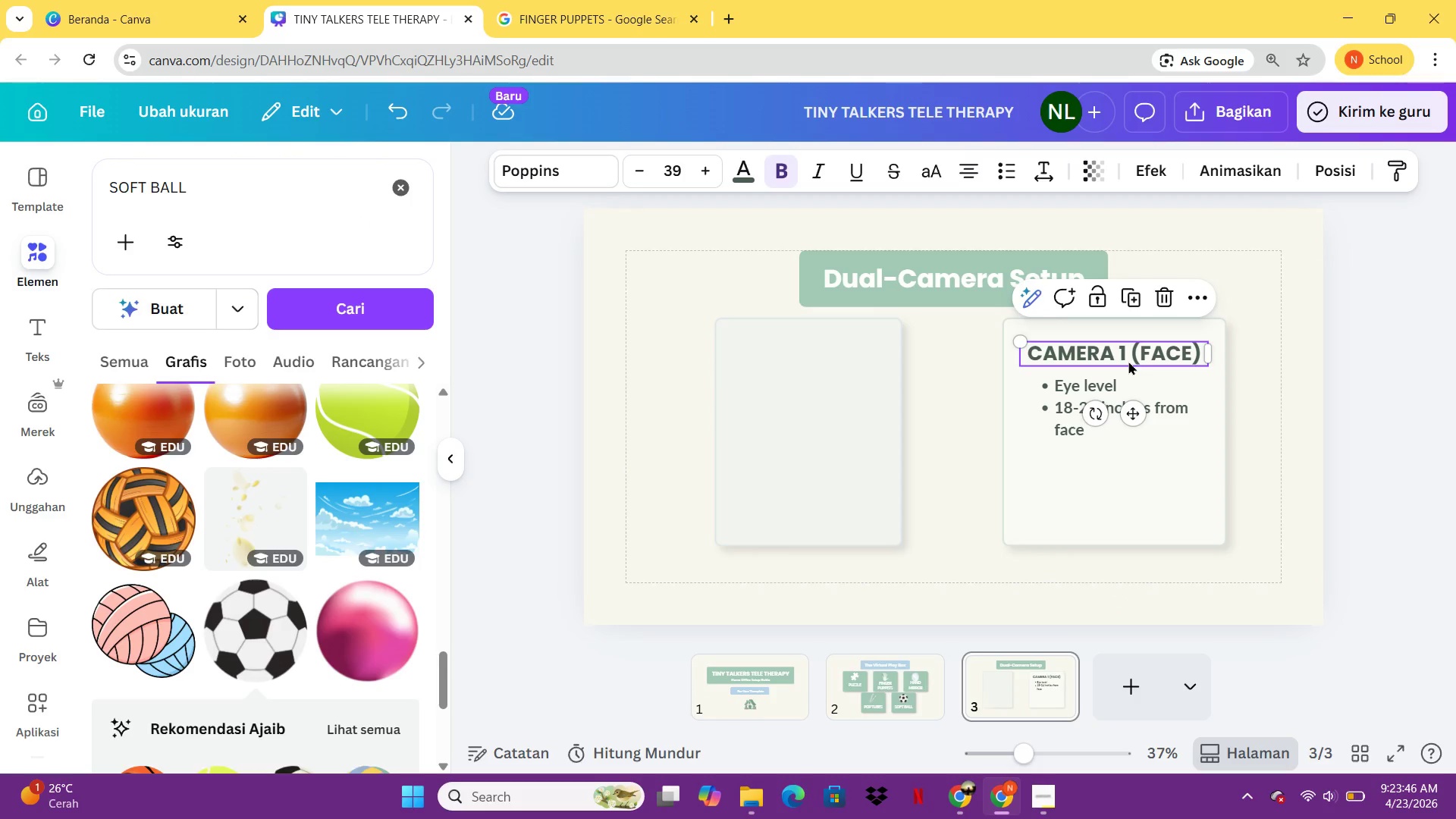 
key(Control+C)
 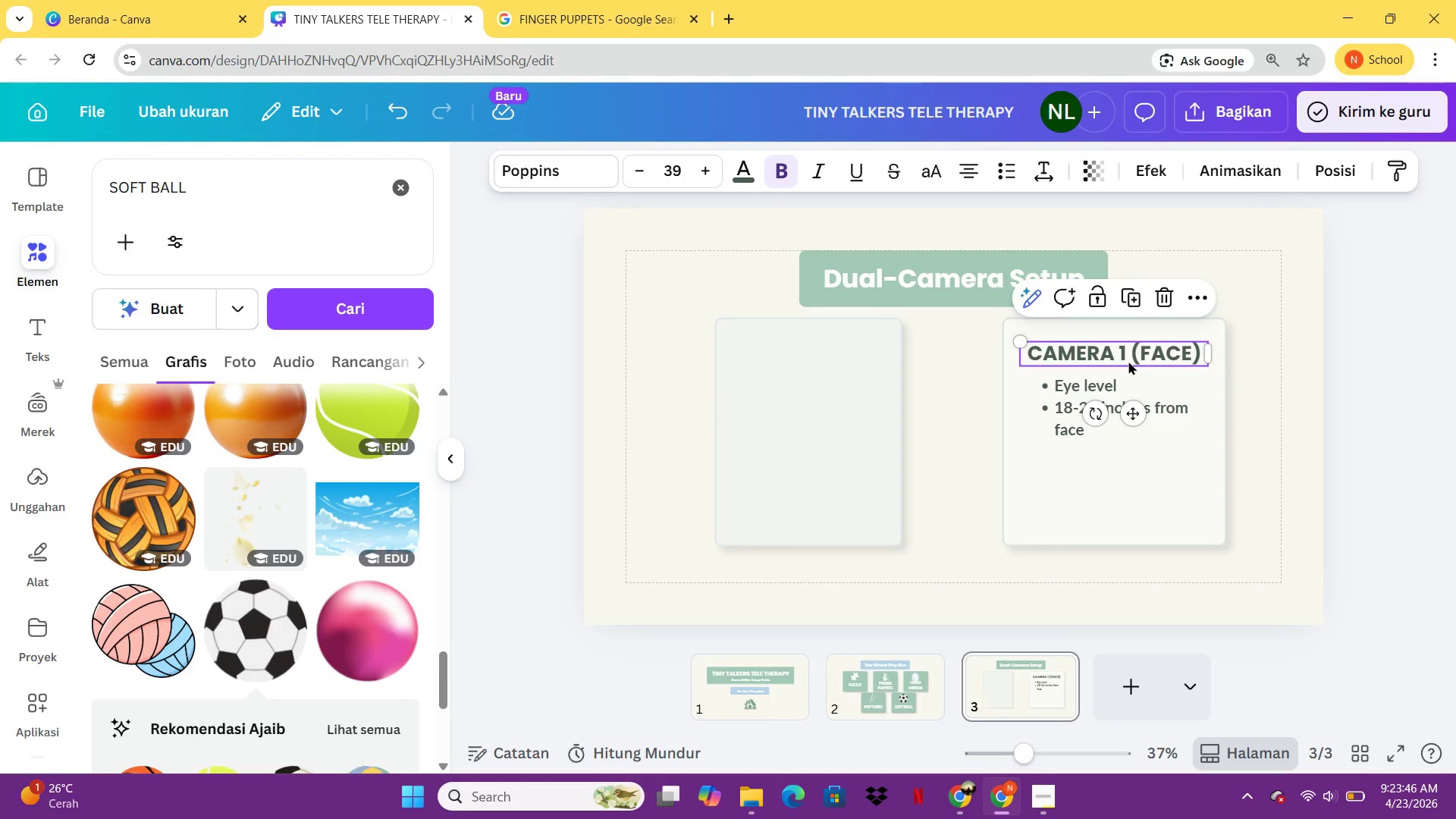 
key(Control+V)
 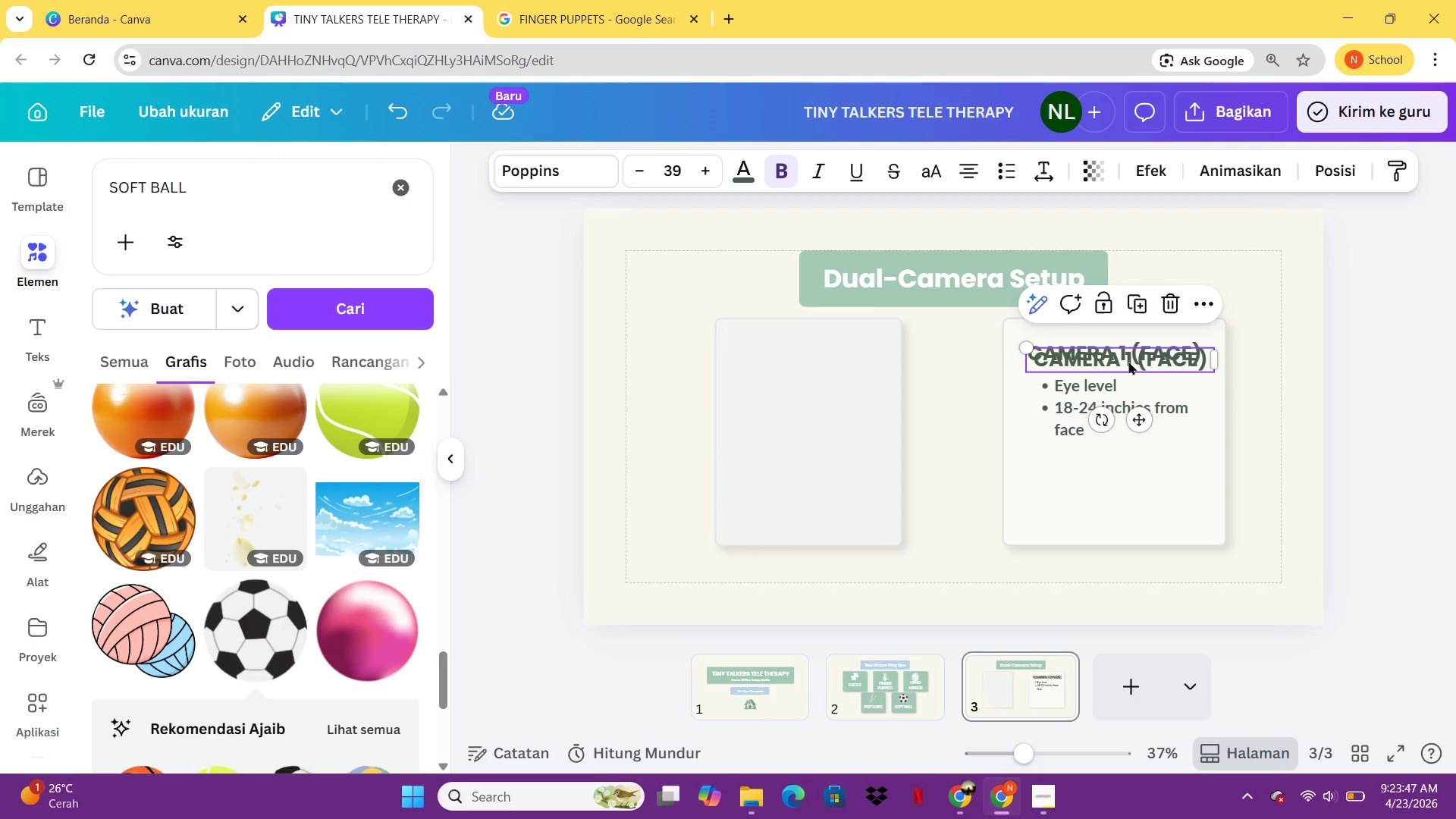 
left_click_drag(start_coordinate=[1128, 361], to_coordinate=[1120, 463])
 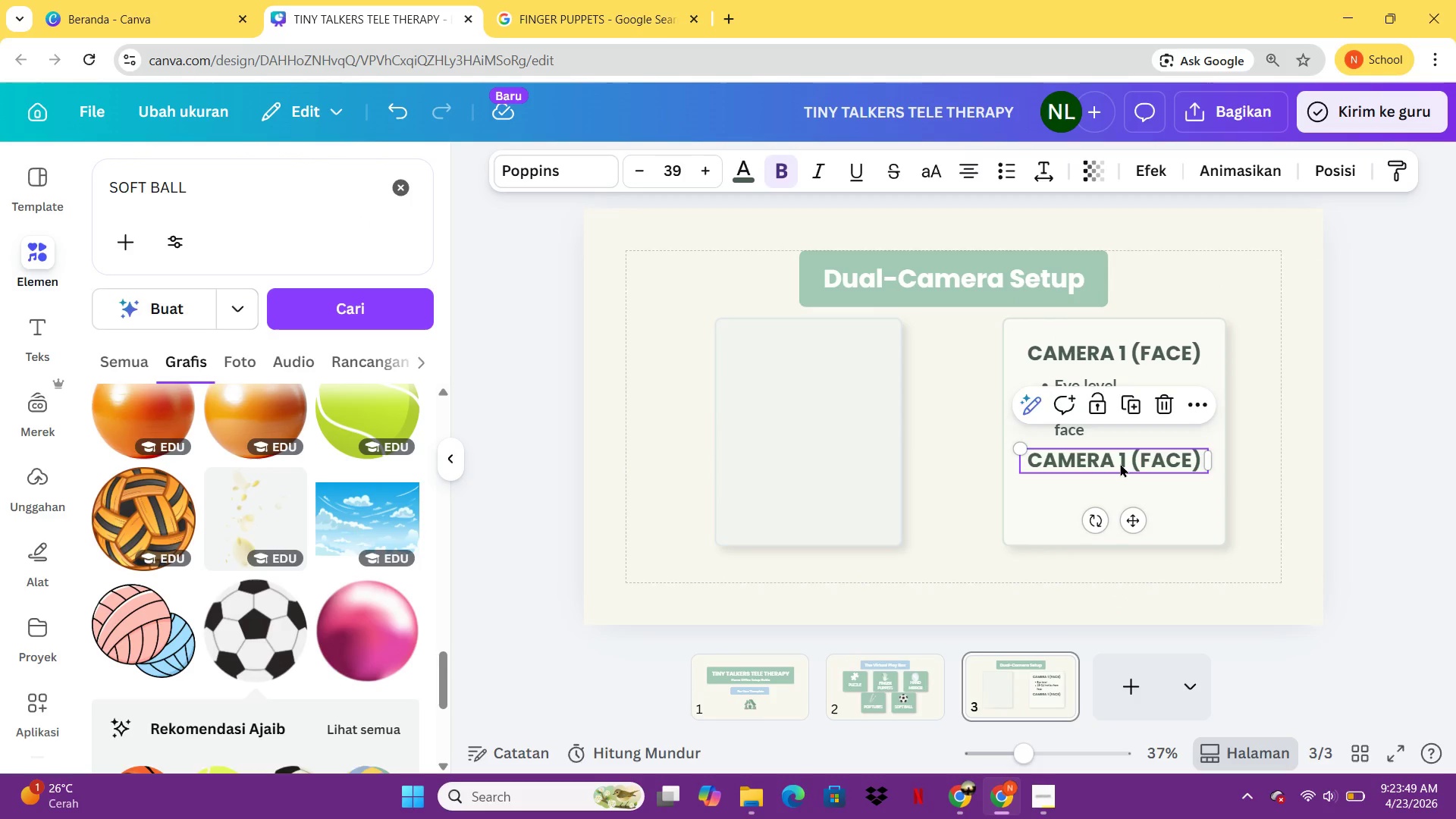 
left_click([1120, 463])
 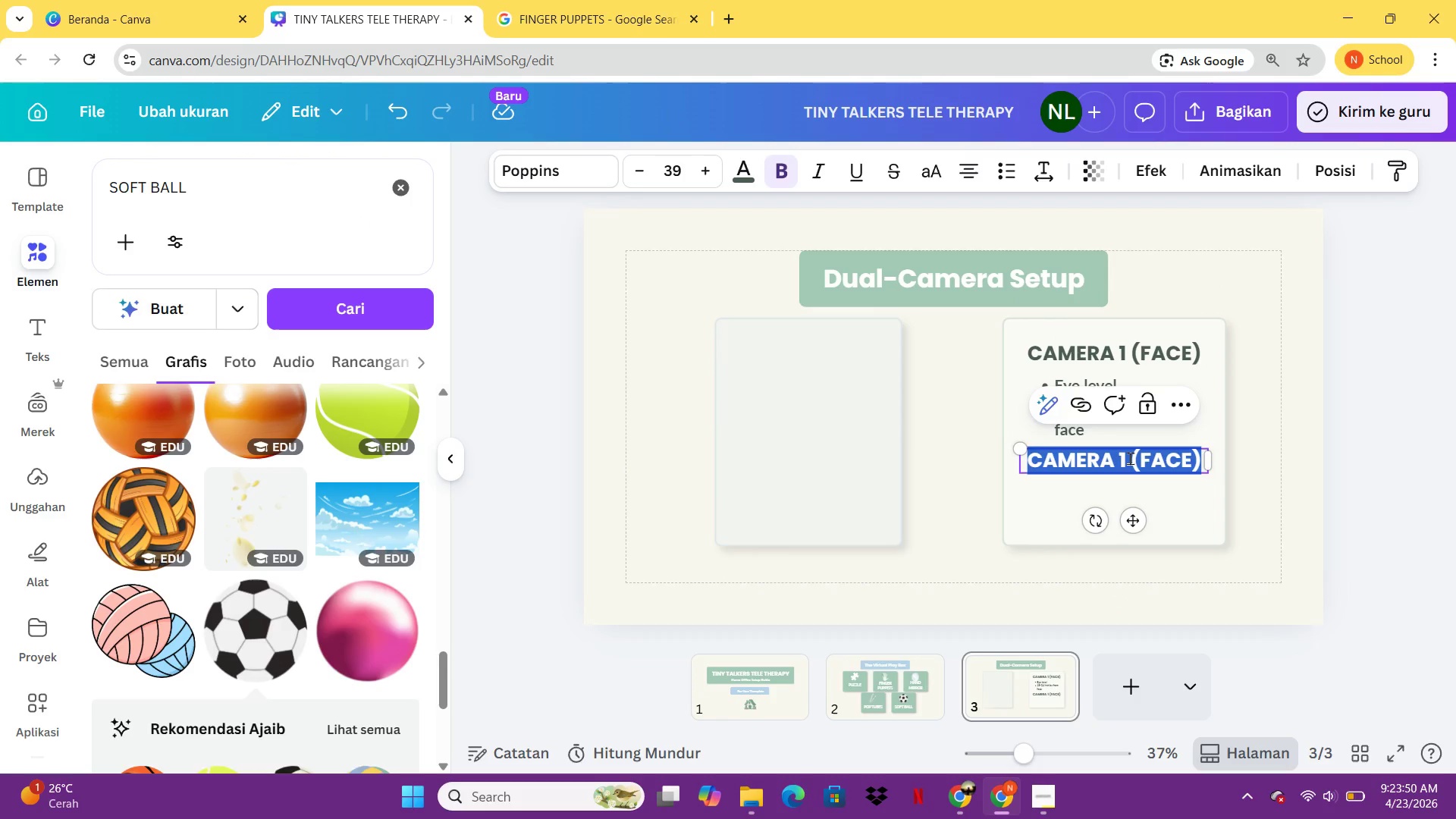 
left_click([1131, 458])
 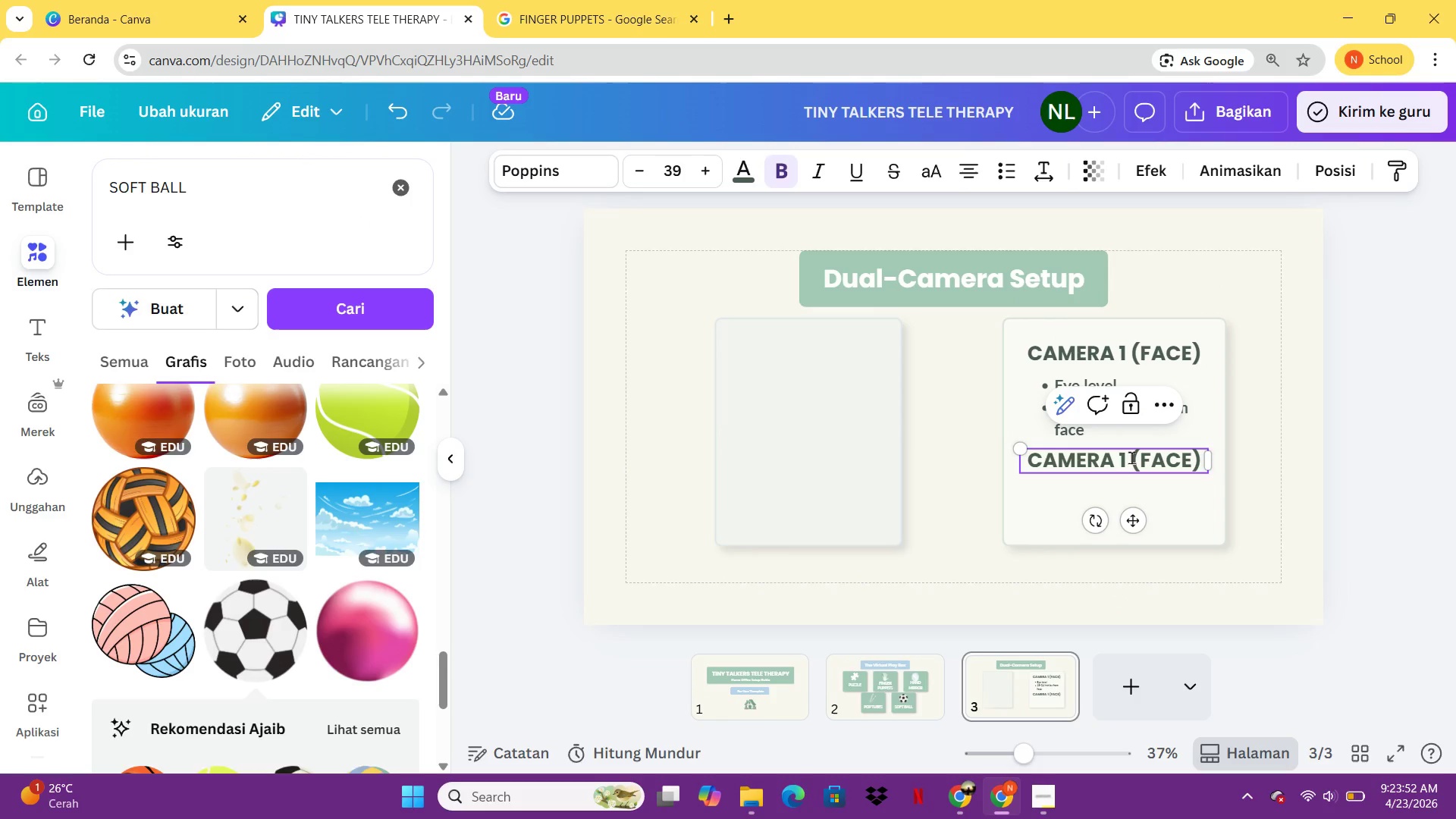 
key(Backspace)
 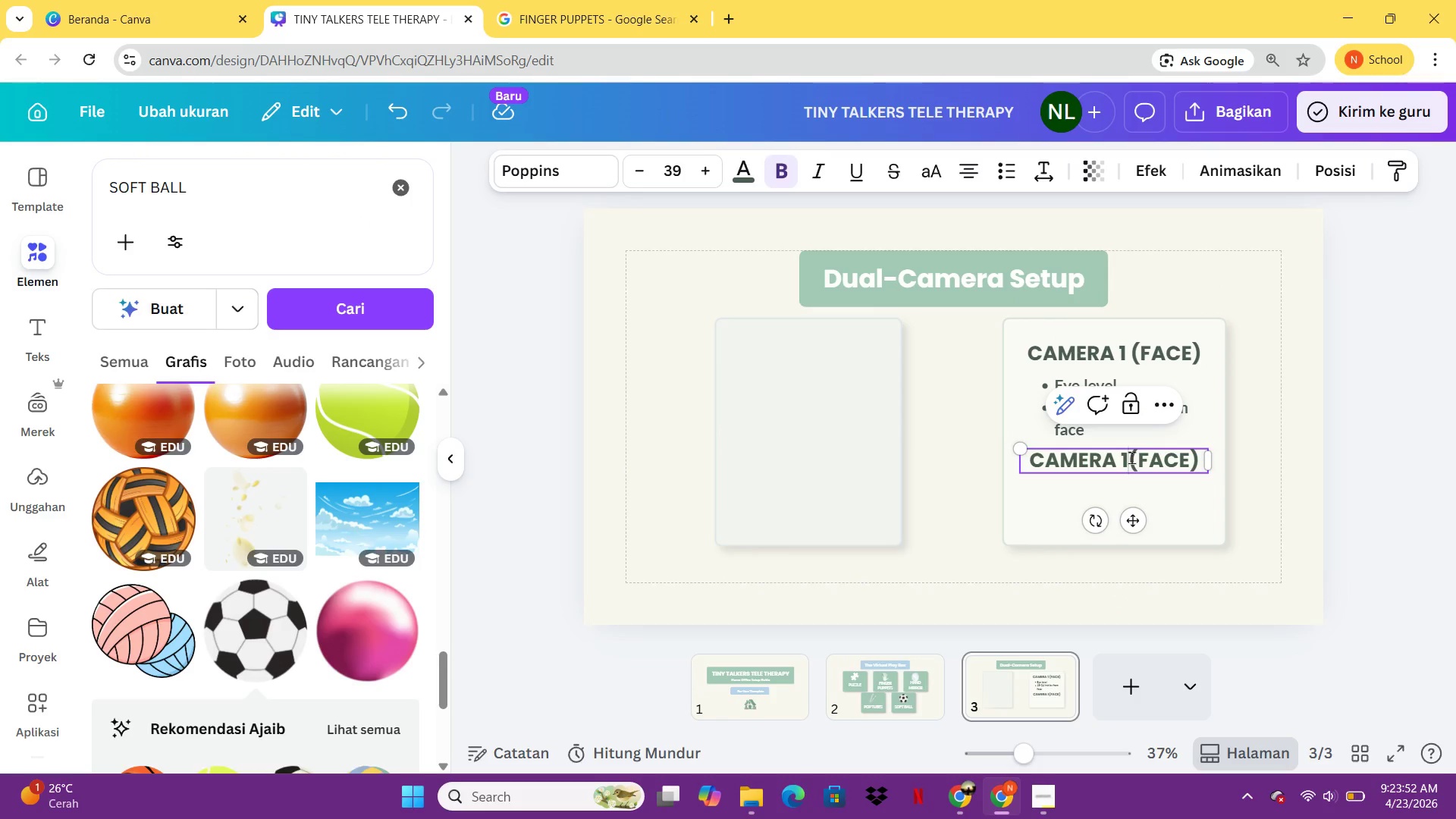 
key(Backspace)
 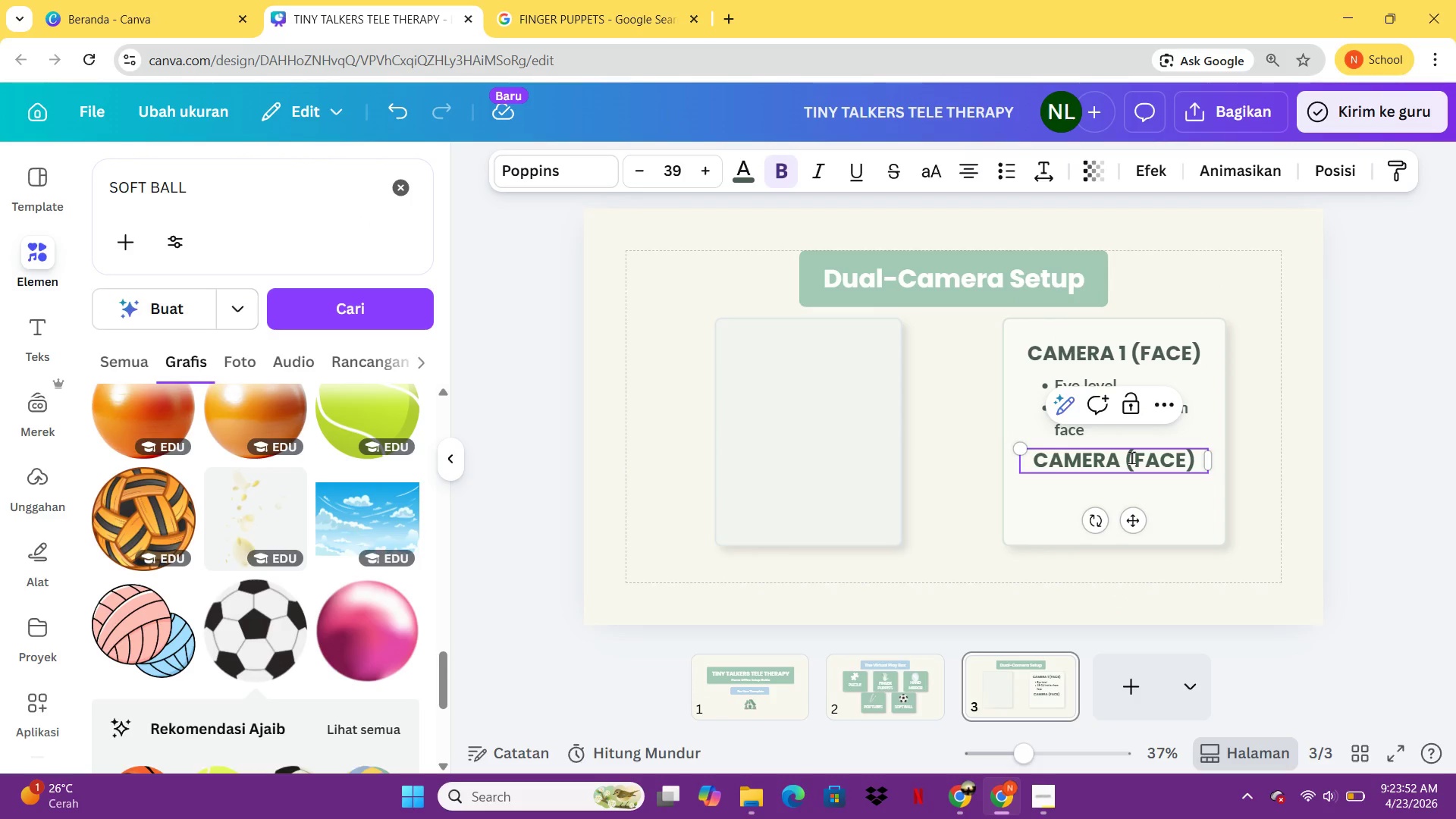 
key(2)
 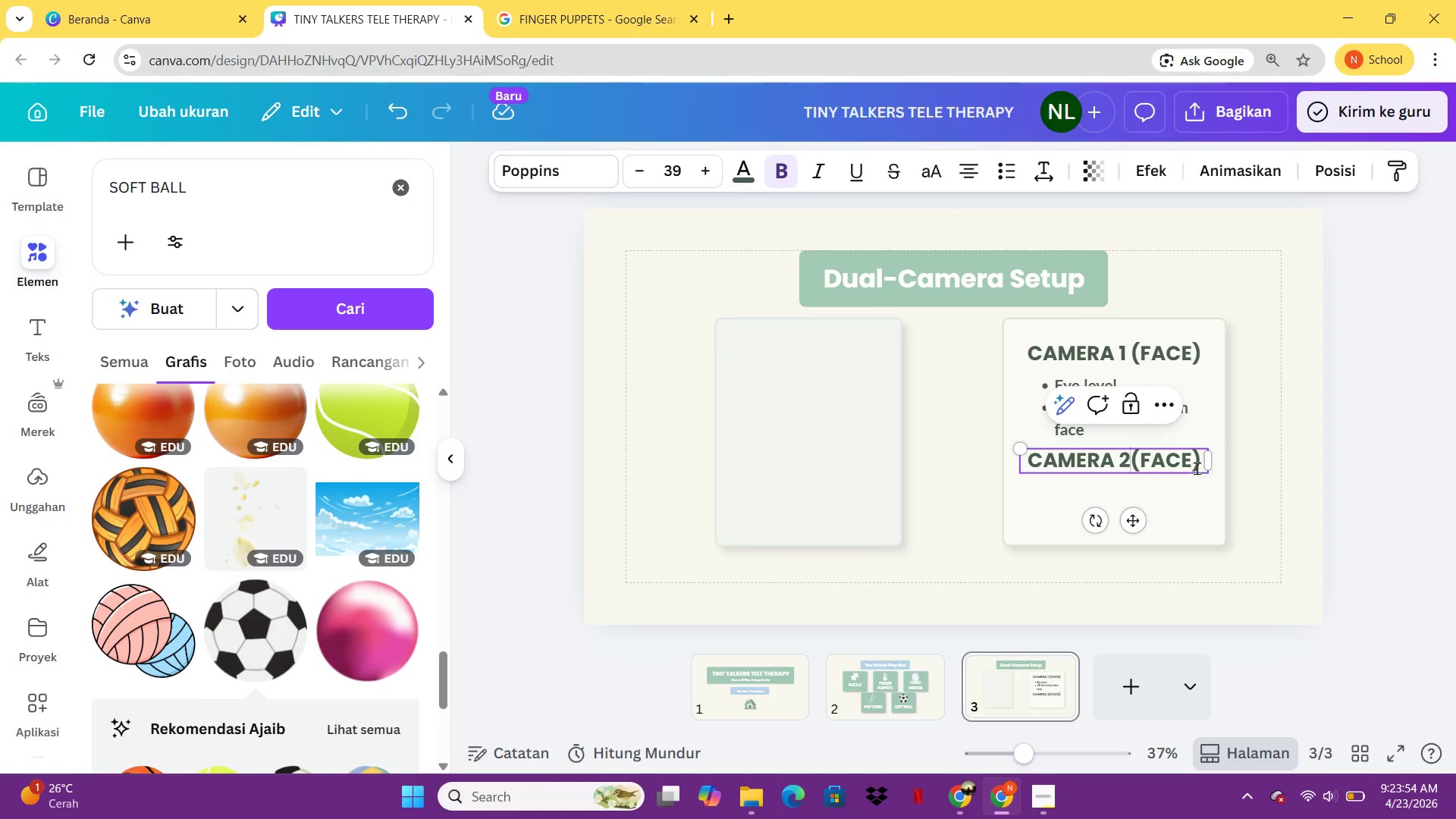 
left_click_drag(start_coordinate=[1194, 464], to_coordinate=[1147, 466])
 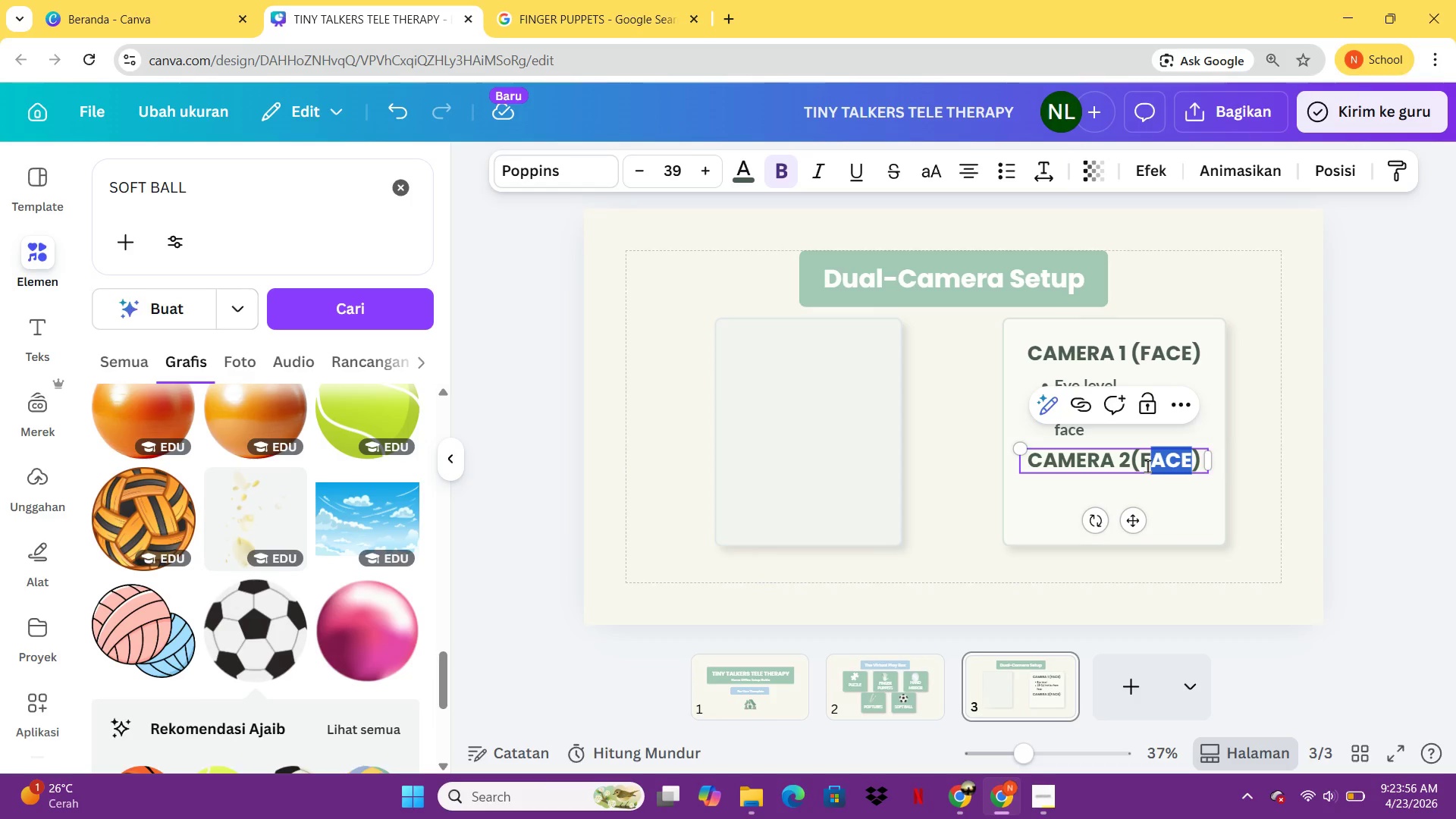 
key(Backspace)
key(Backspace)
type(Ta)
key(Backspace)
type(AV)
key(Backspace)
type(BLE)
 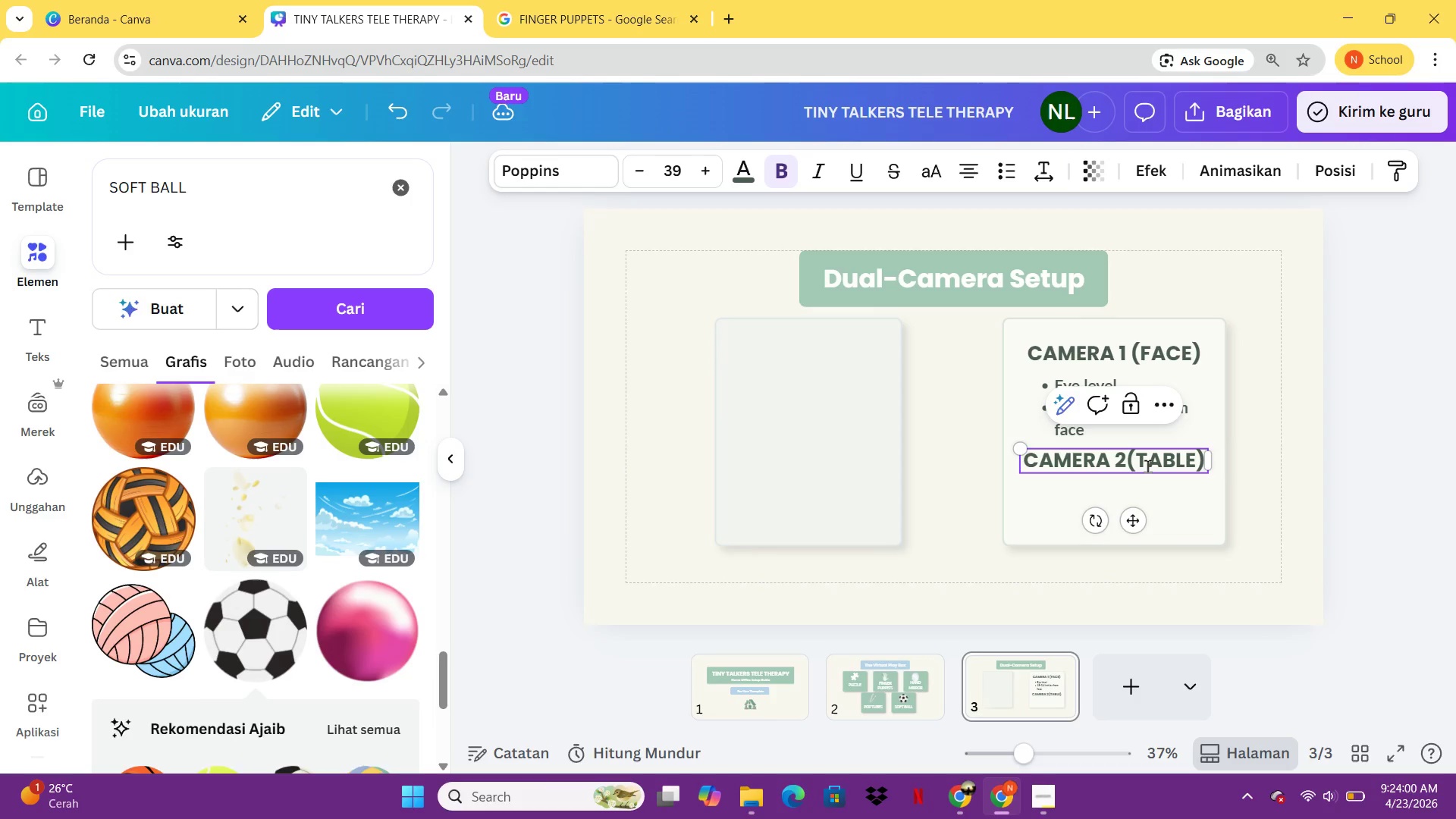 
left_click([1102, 432])
 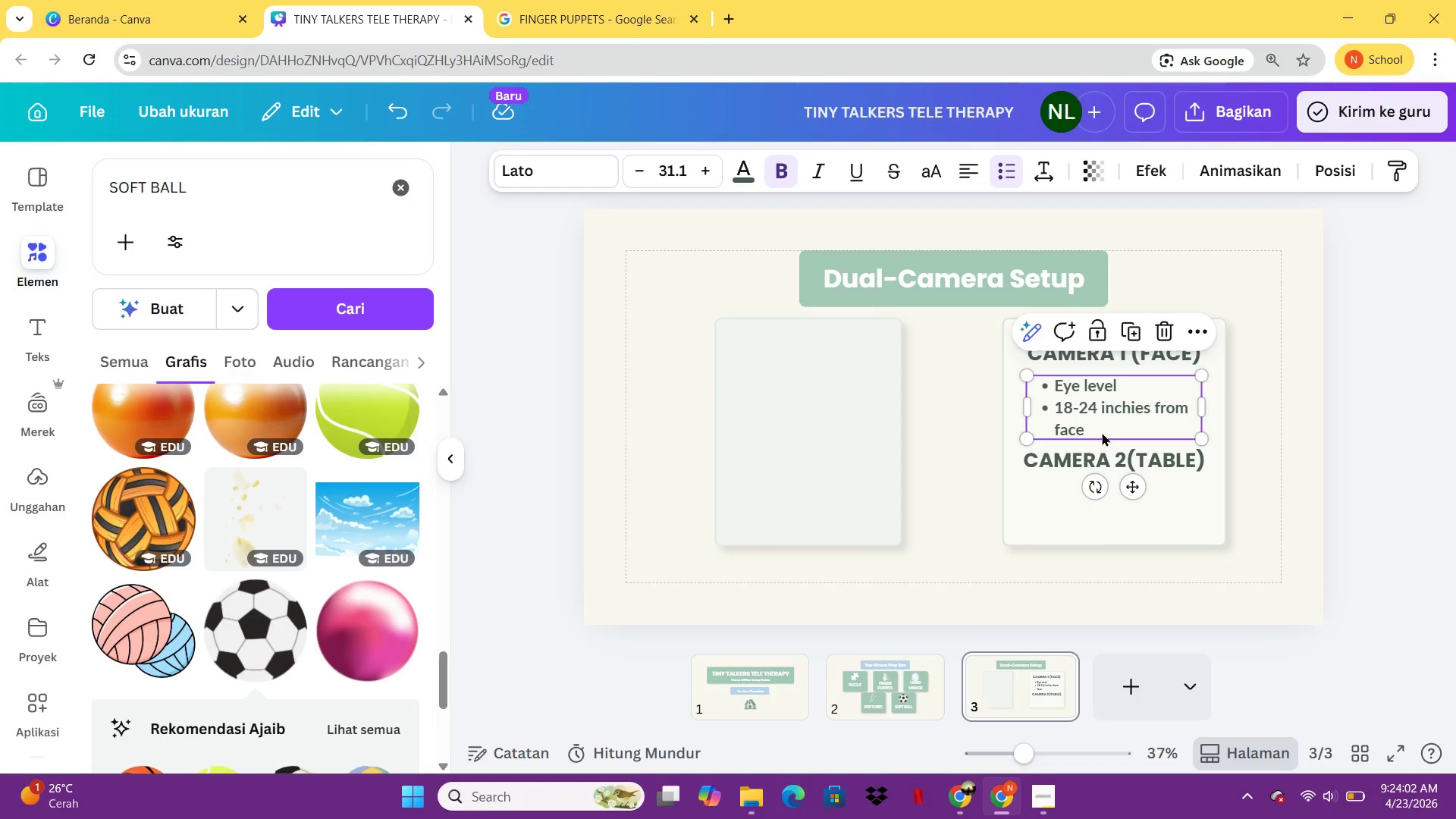 
key(Control+C)
 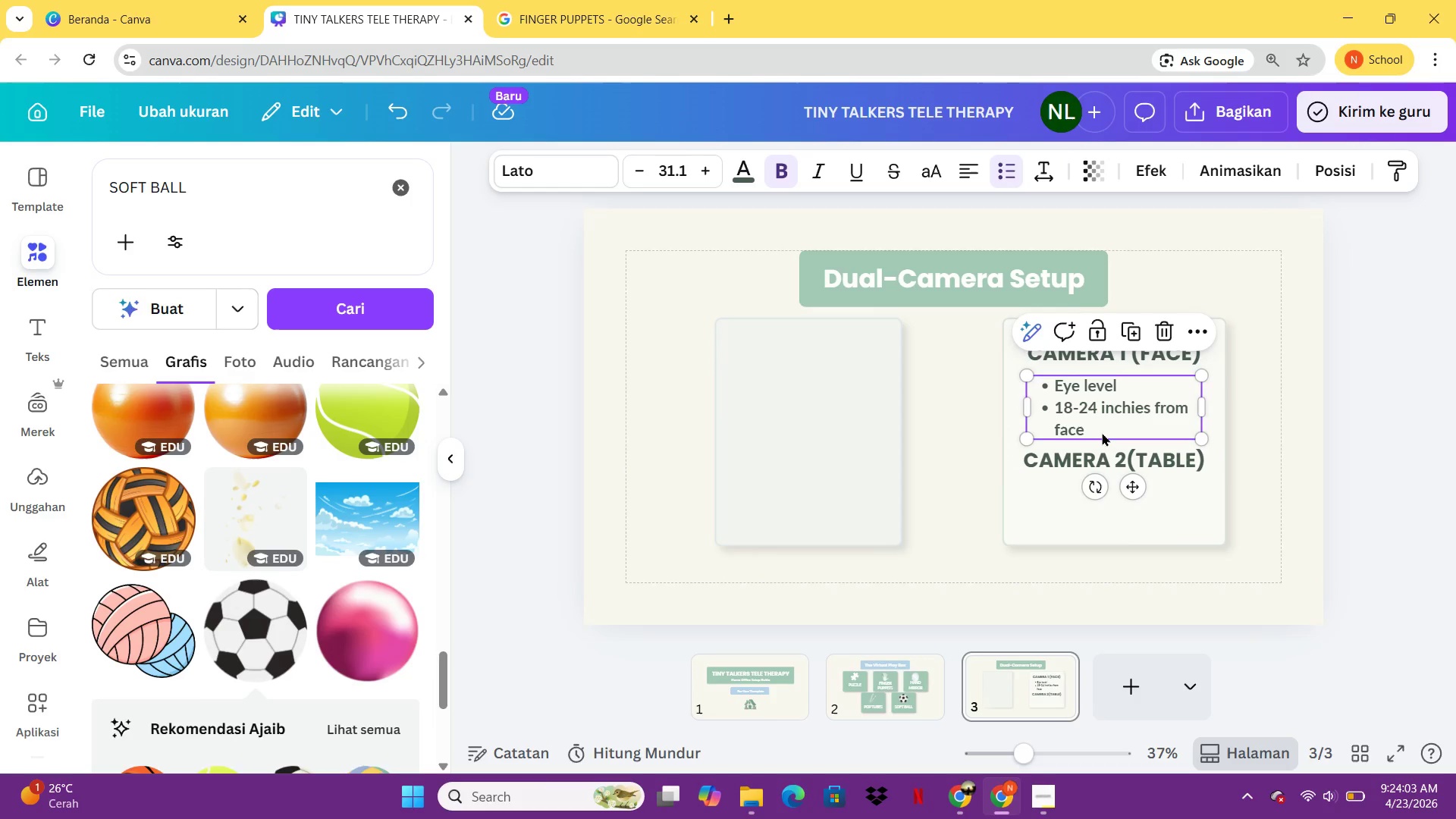 
key(Control+V)
 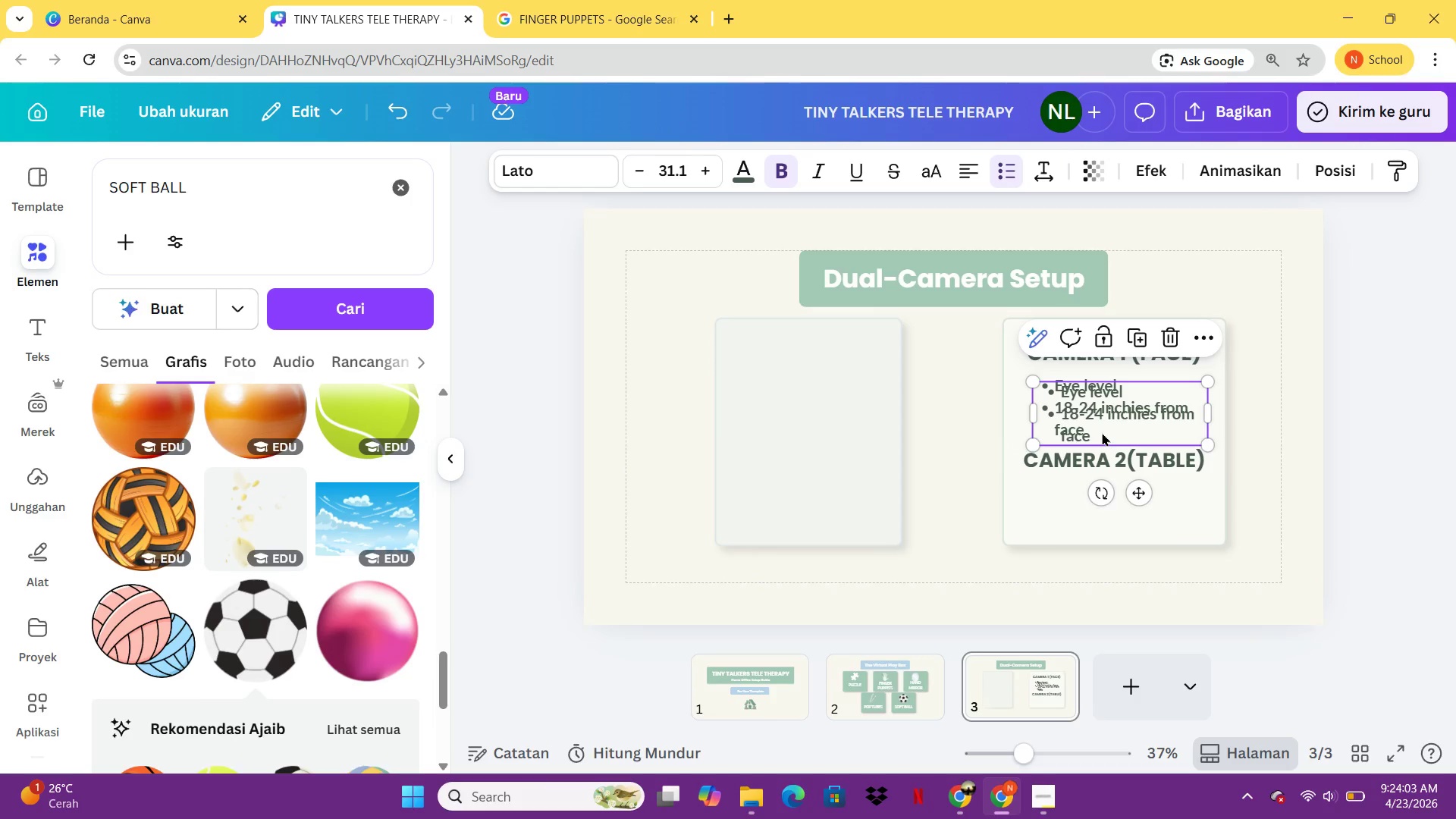 
left_click_drag(start_coordinate=[1102, 432], to_coordinate=[1096, 522])
 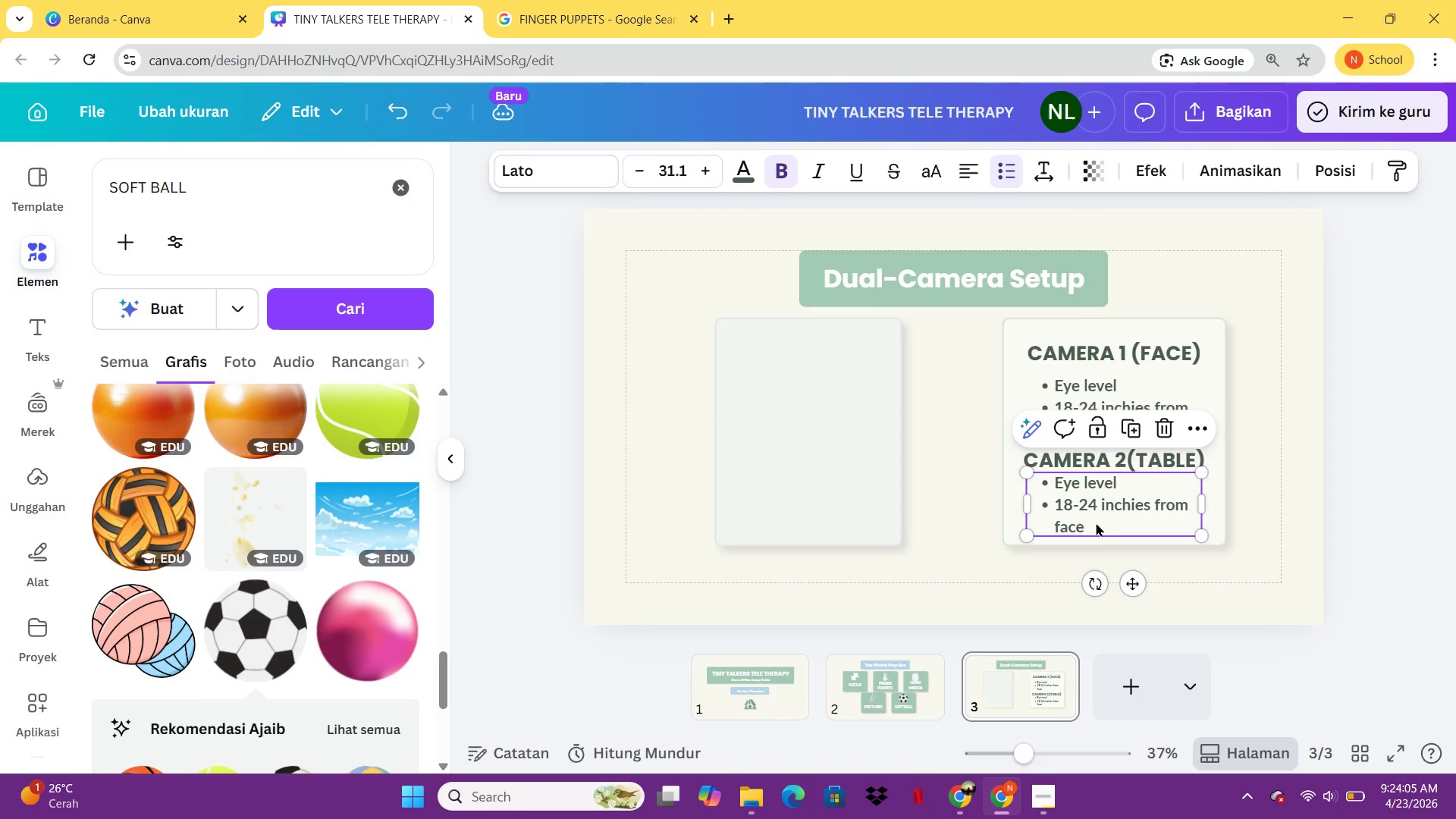 
left_click([1096, 522])
 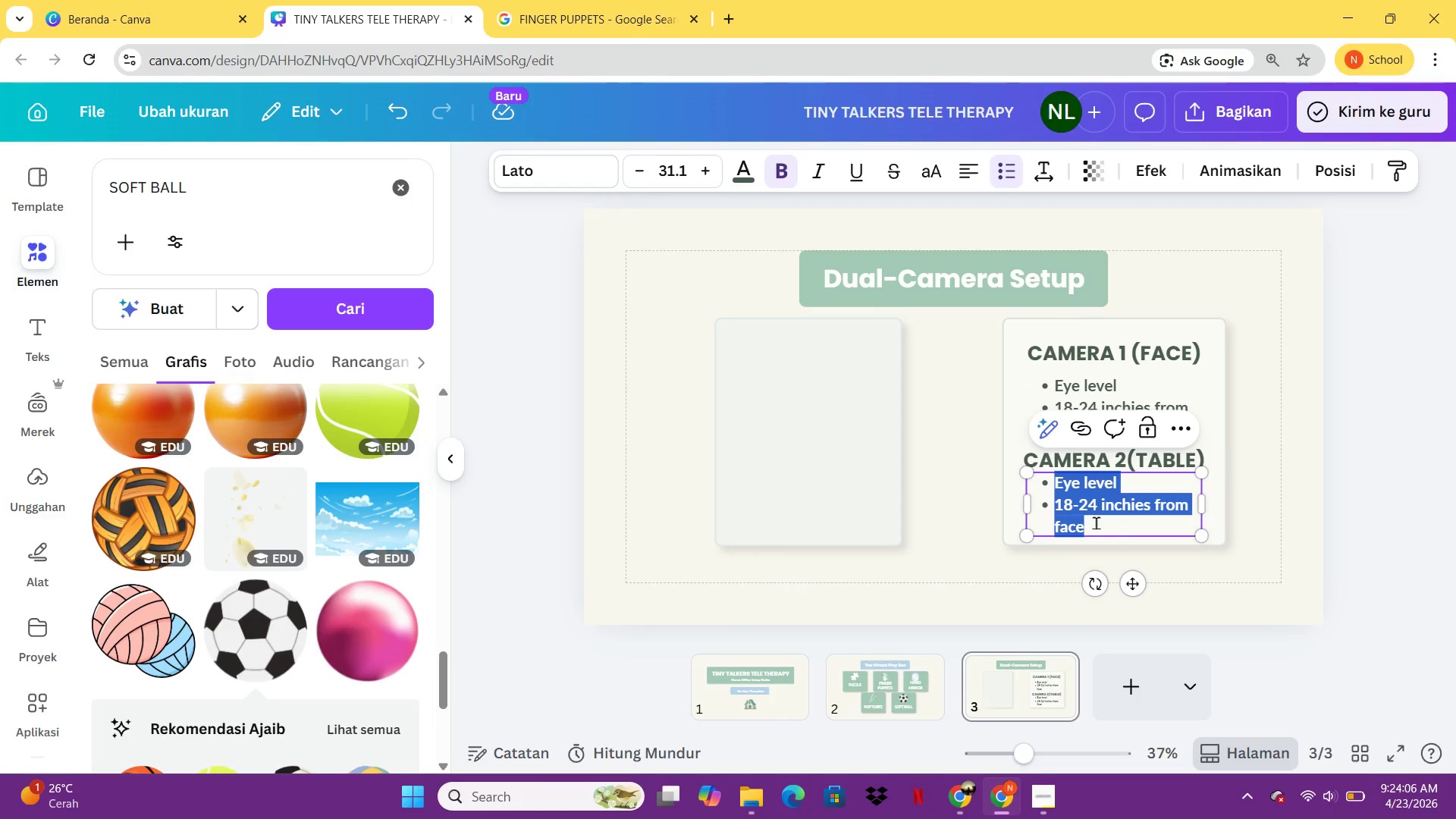 
type(Pointing down)
 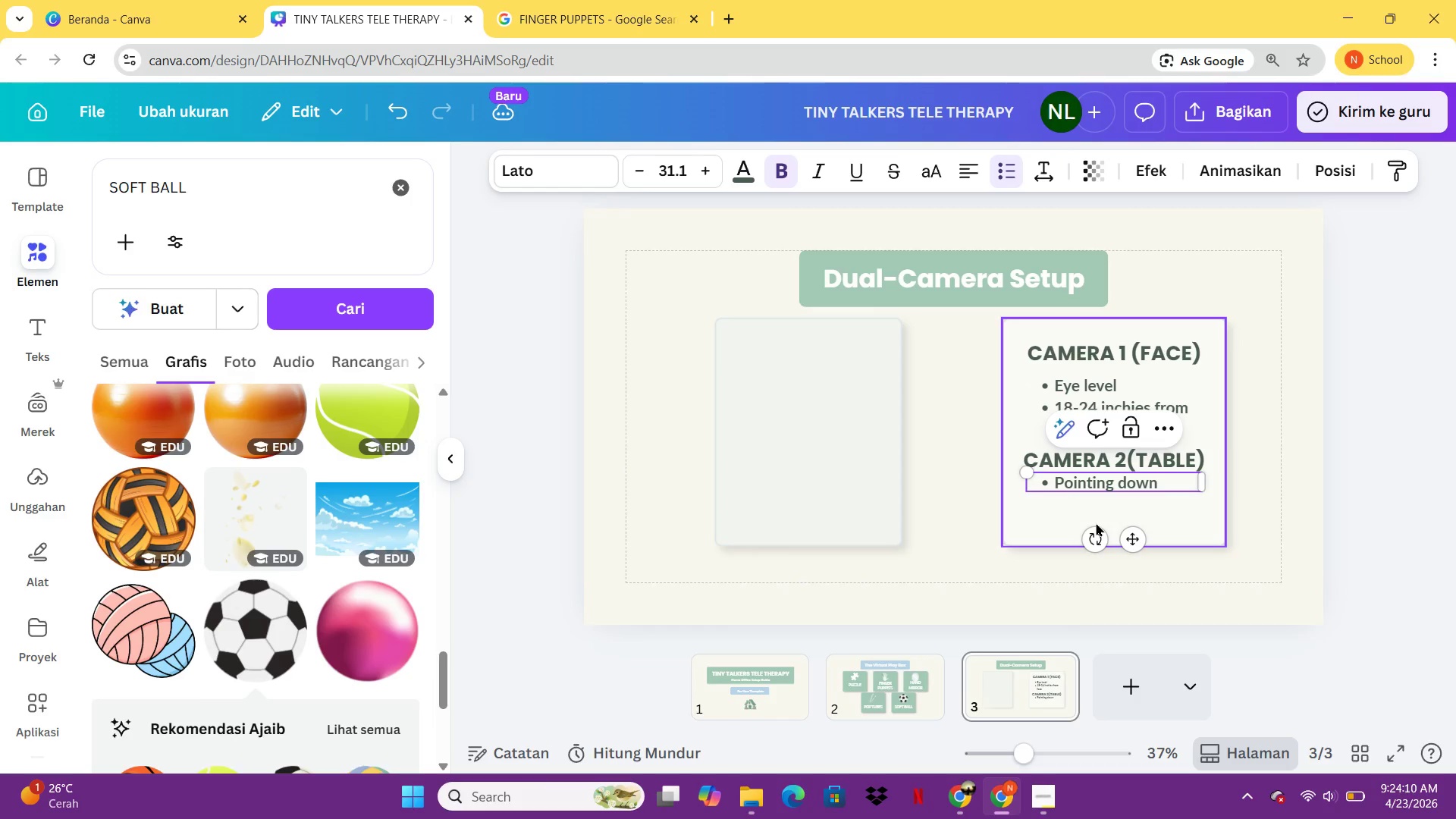 
key(Enter)
 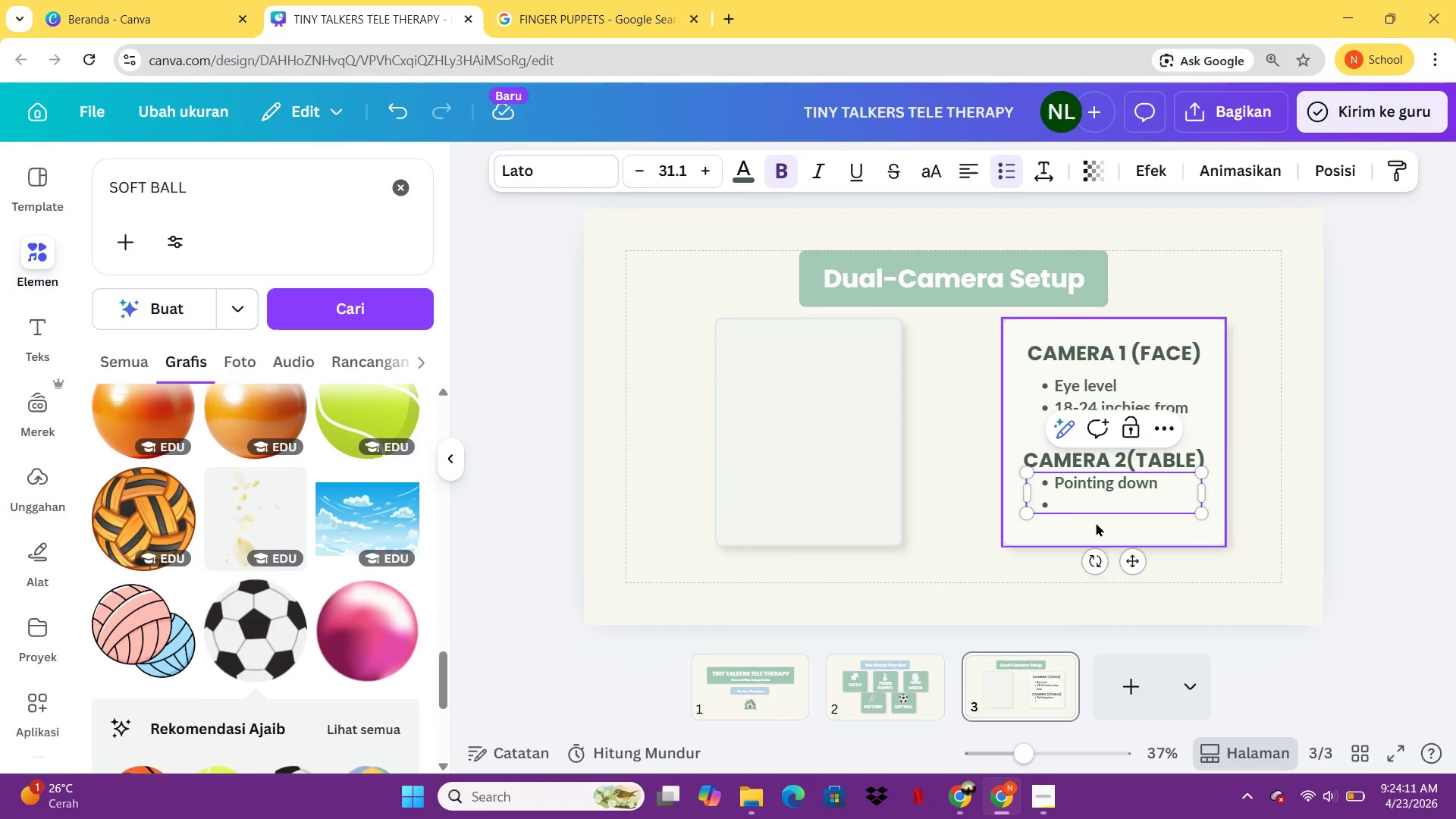 
type(Shows hands & toys)
 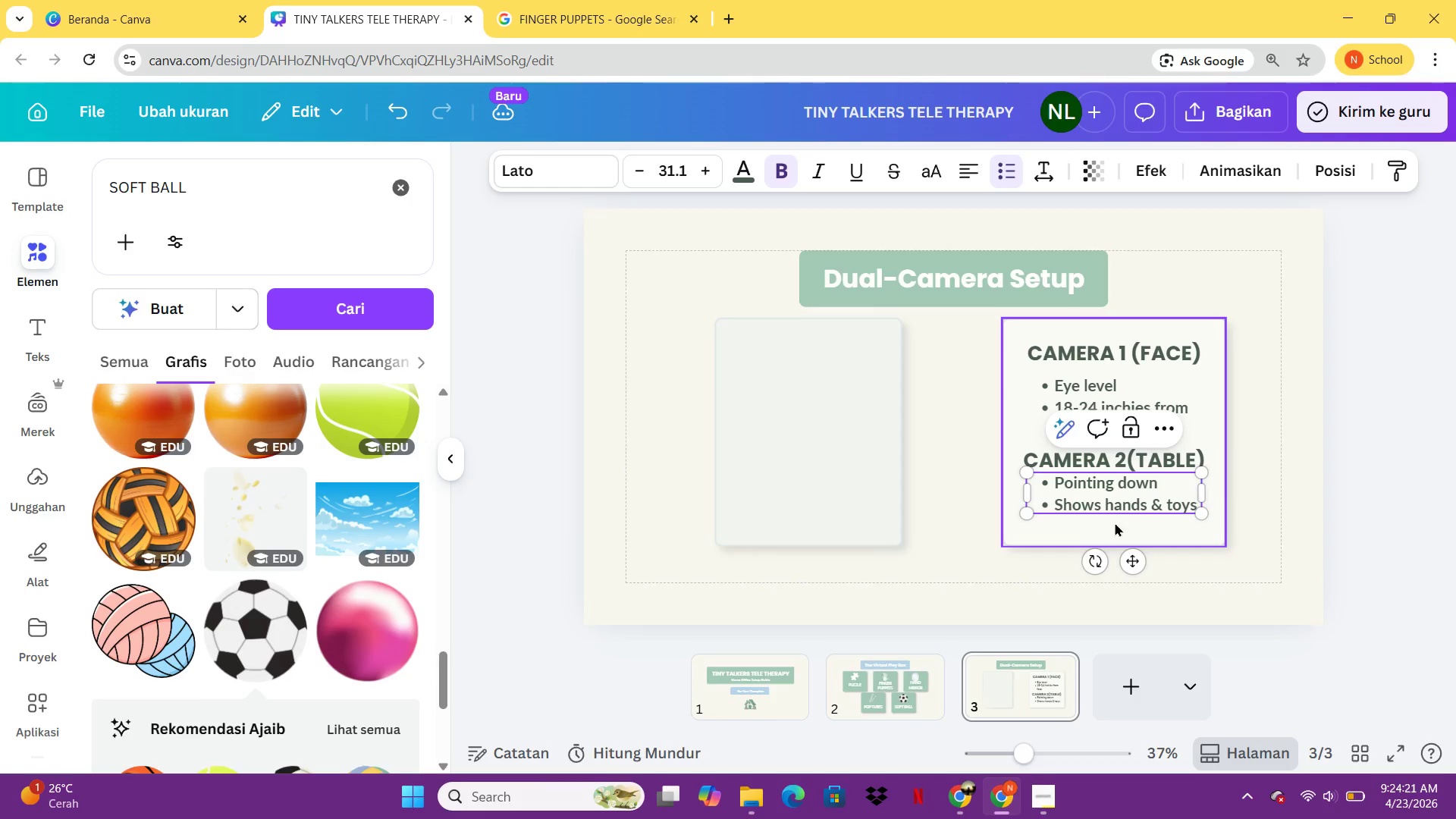 
left_click([1293, 519])
 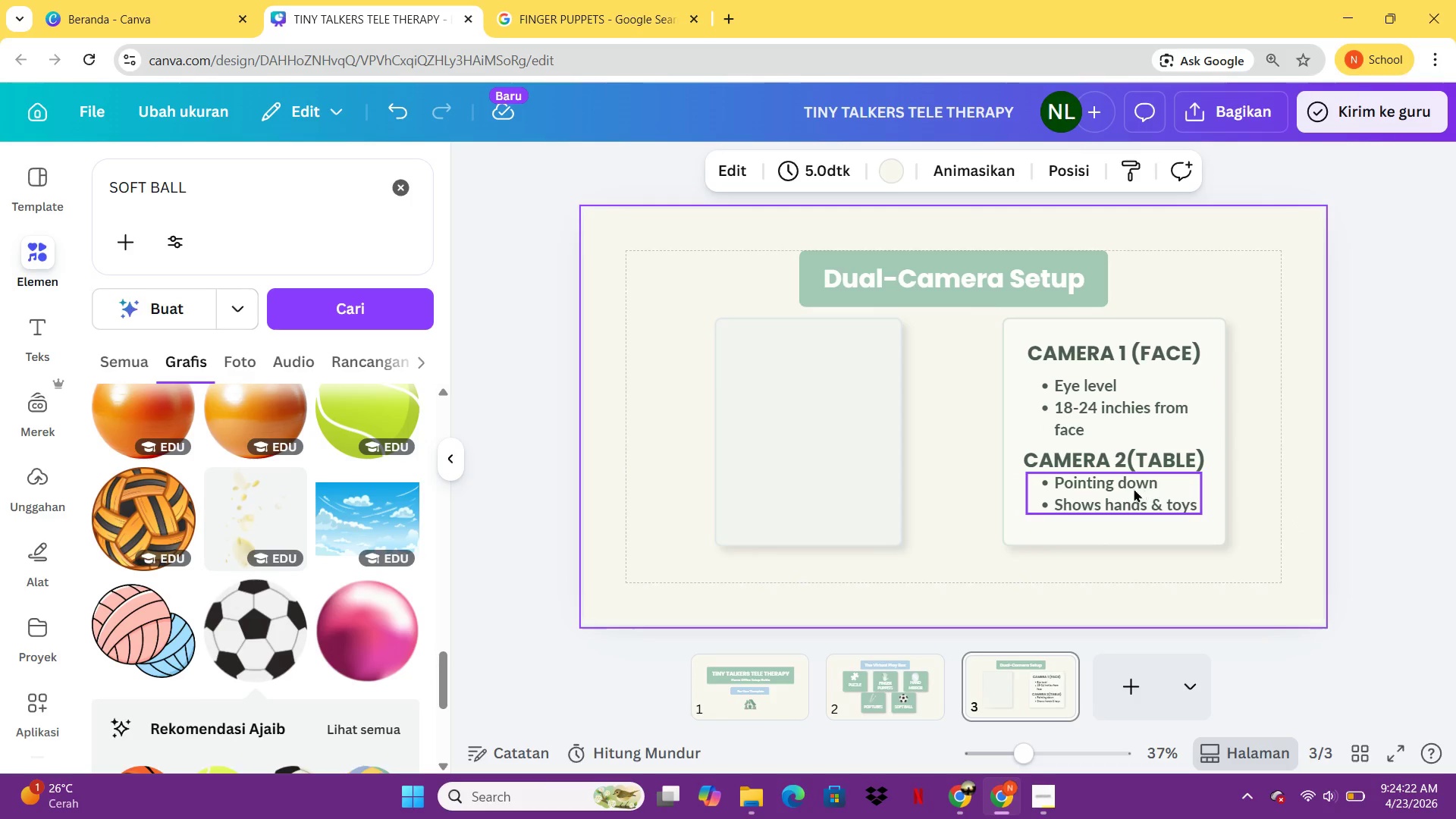 
left_click([1131, 488])
 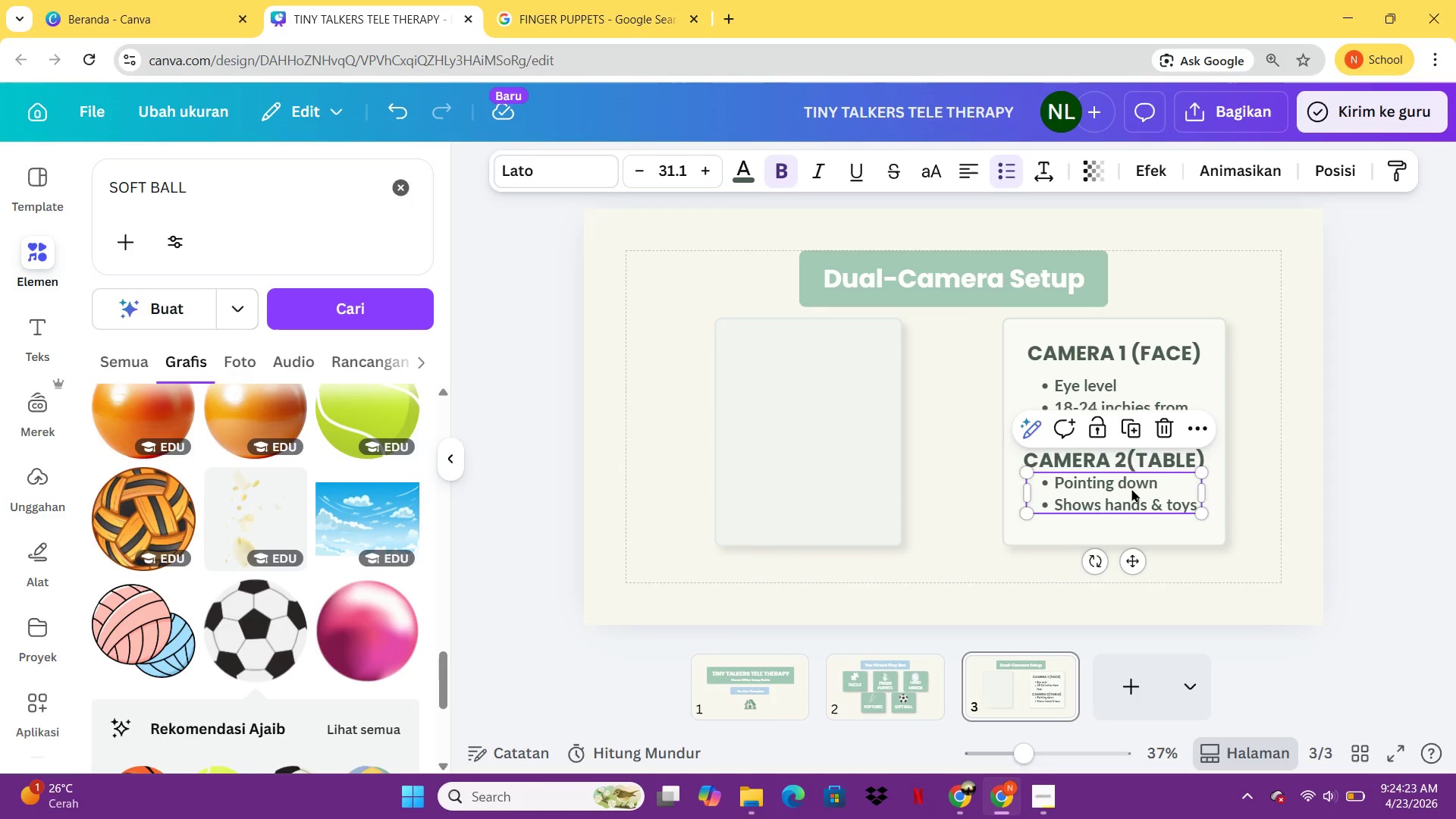 
hold_key(key=ArrowDown, duration=1.24)
 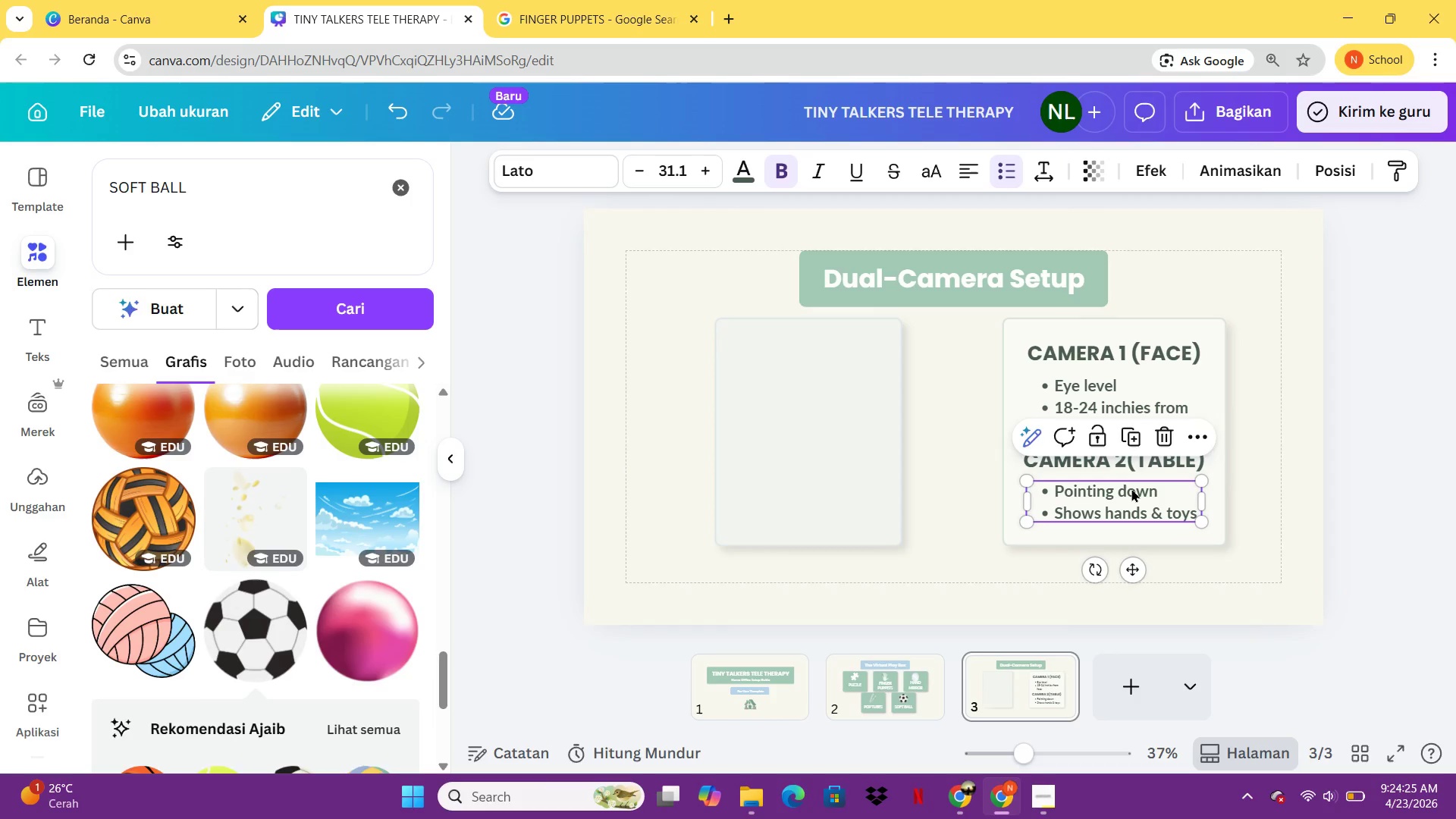 
hold_key(key=ArrowDown, duration=0.83)
 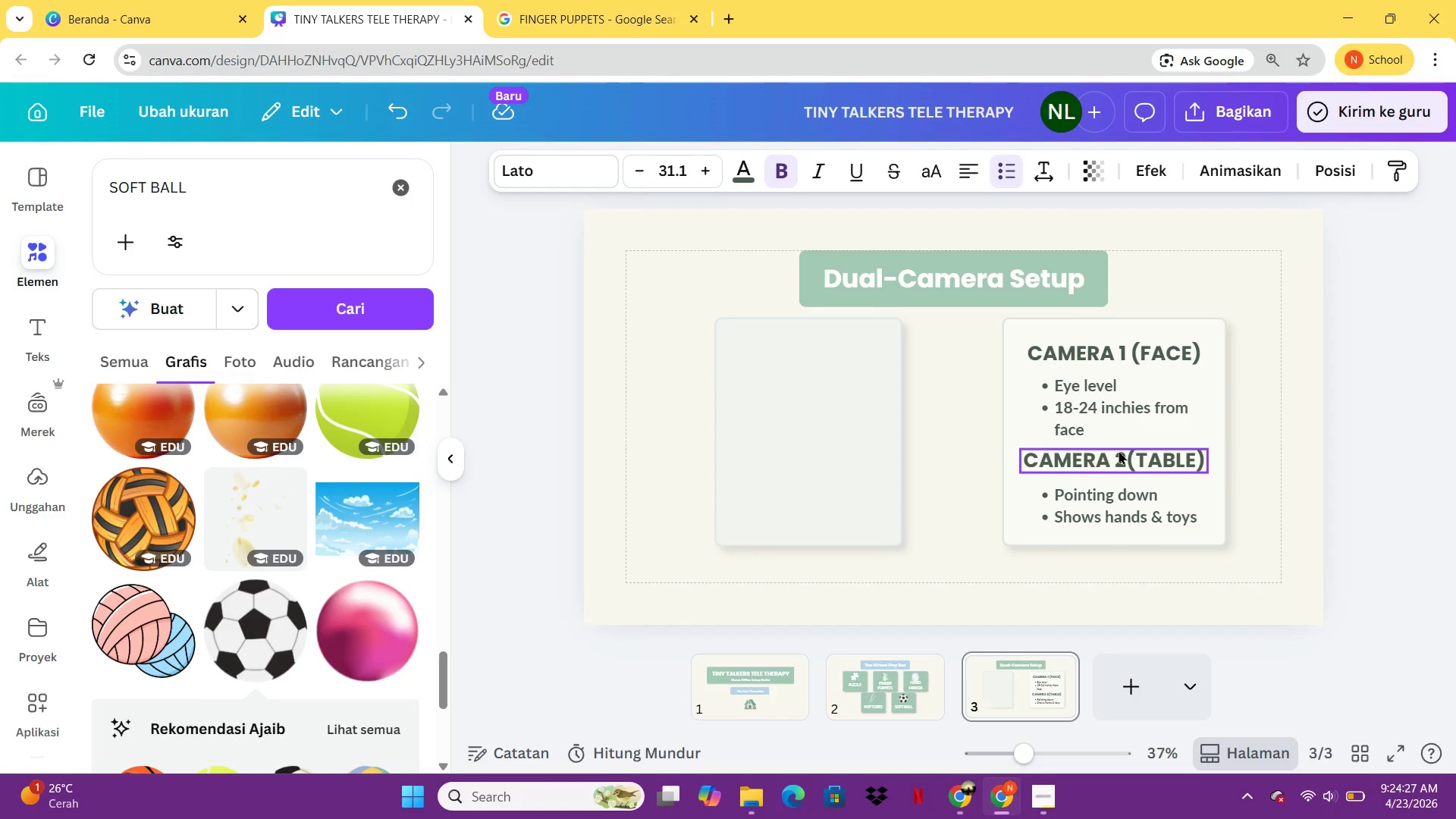 
left_click([1119, 450])
 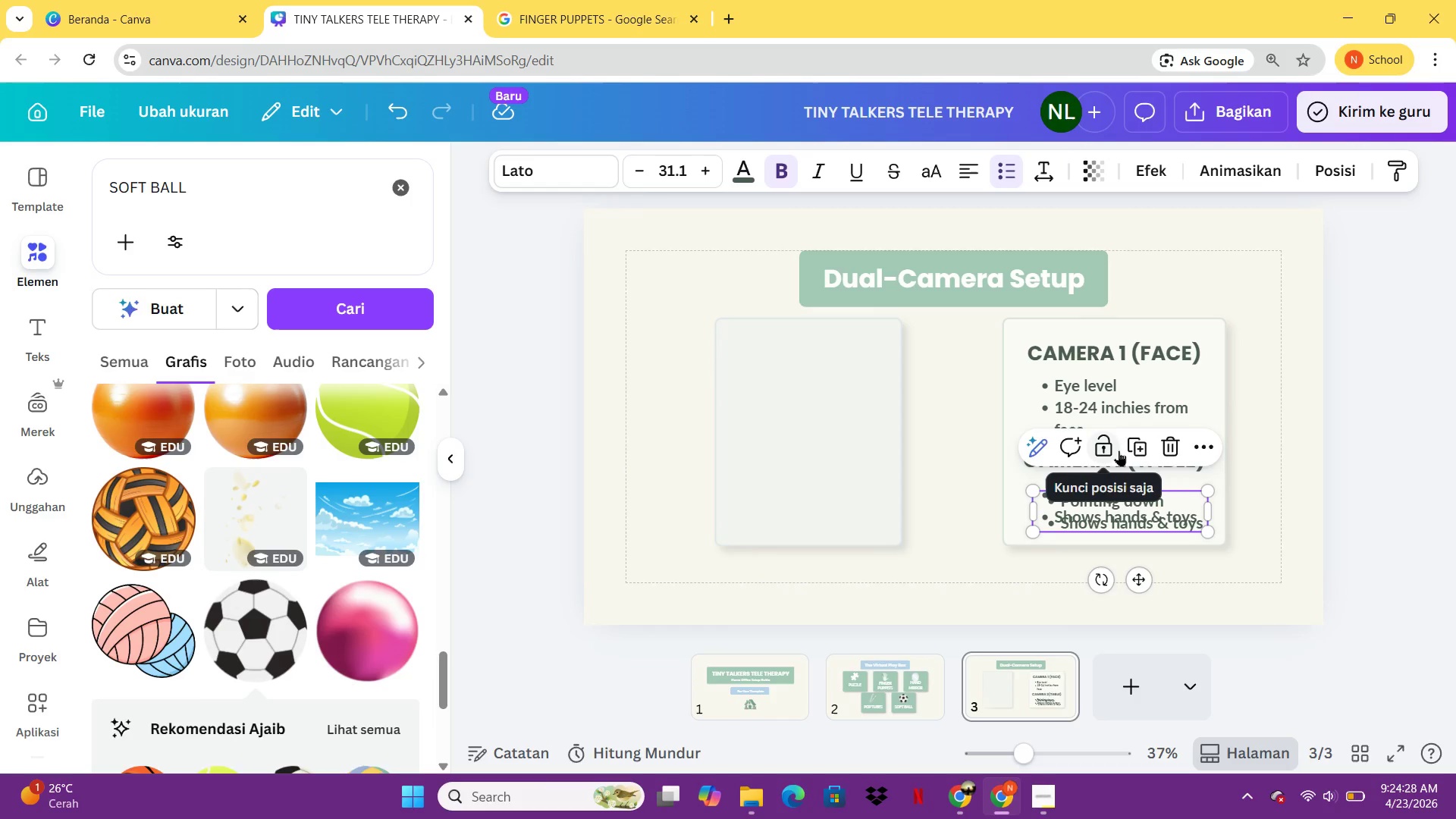 
left_click([1378, 500])
 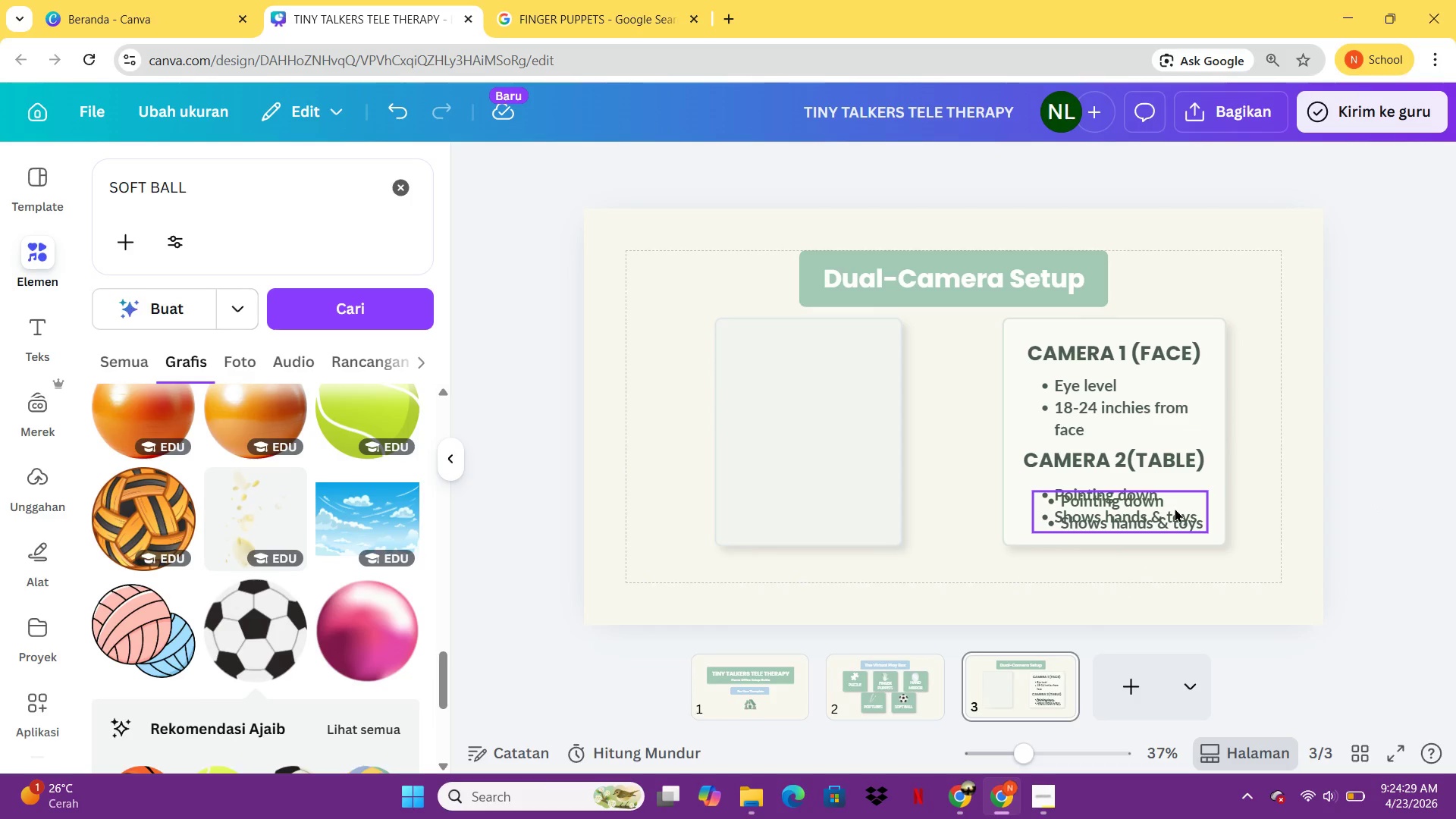 
key(Control+Z)
 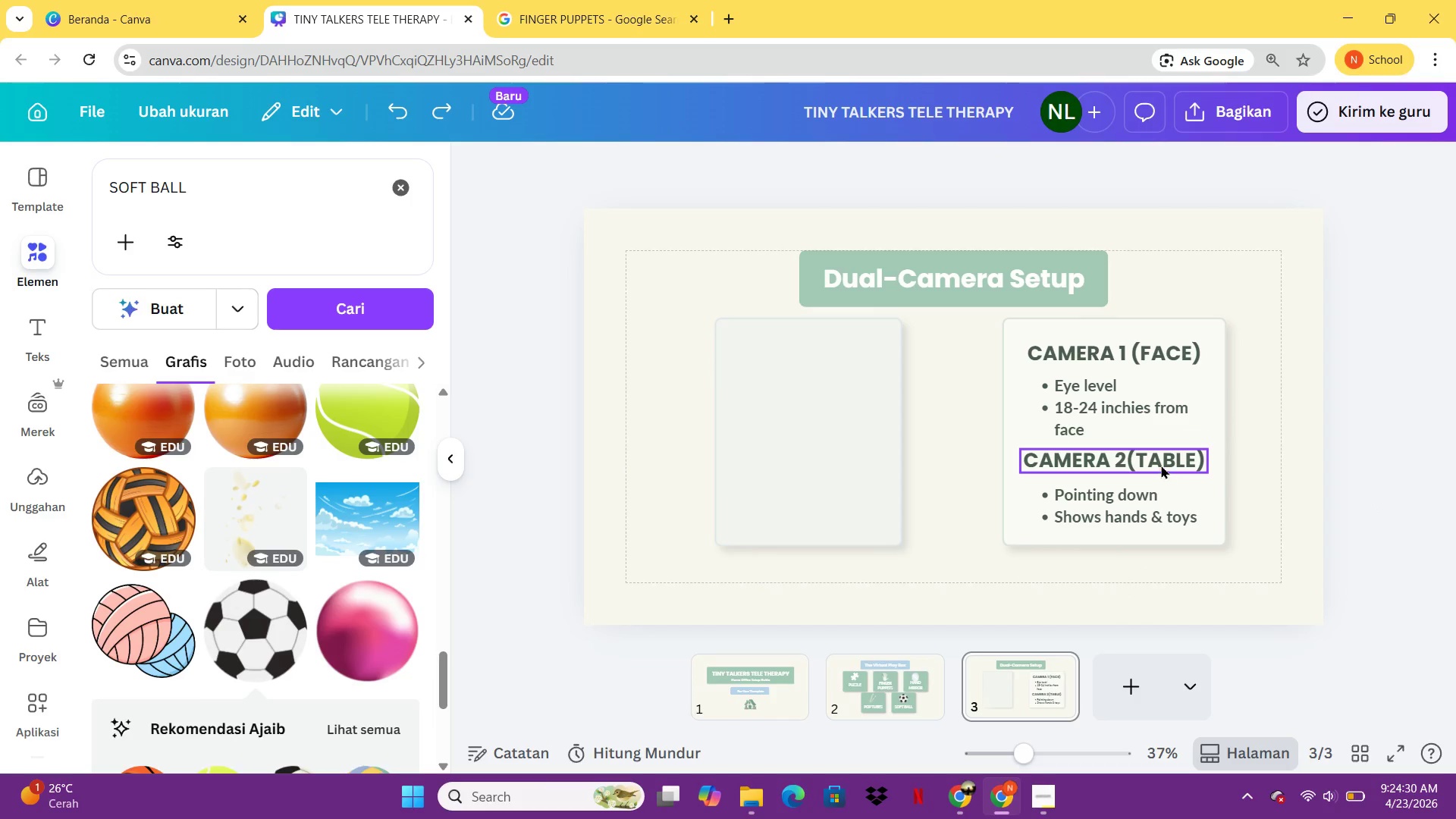 
left_click([1161, 465])
 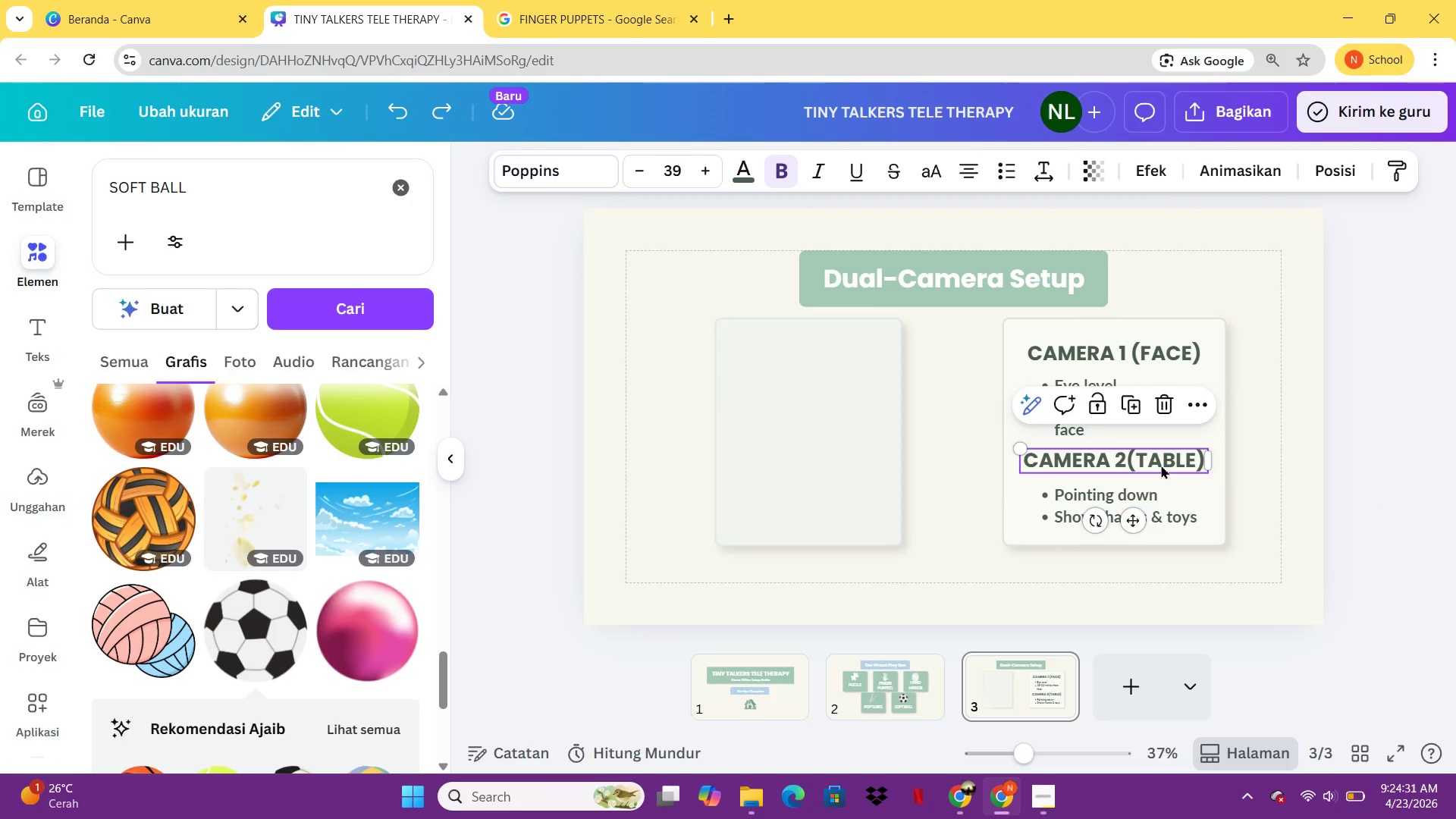 
hold_key(key=ArrowDown, duration=1.06)
 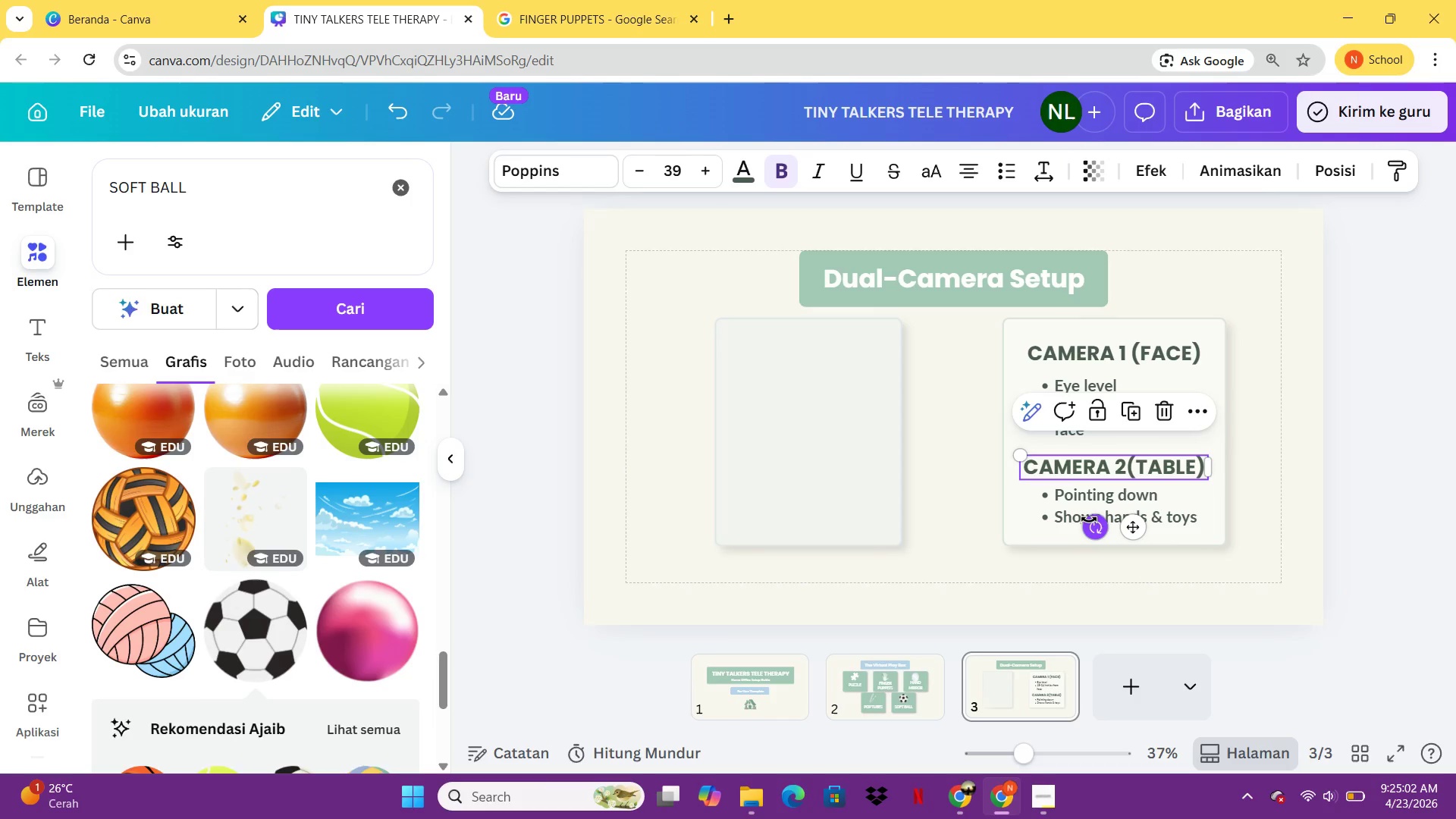 
wait(34.5)
 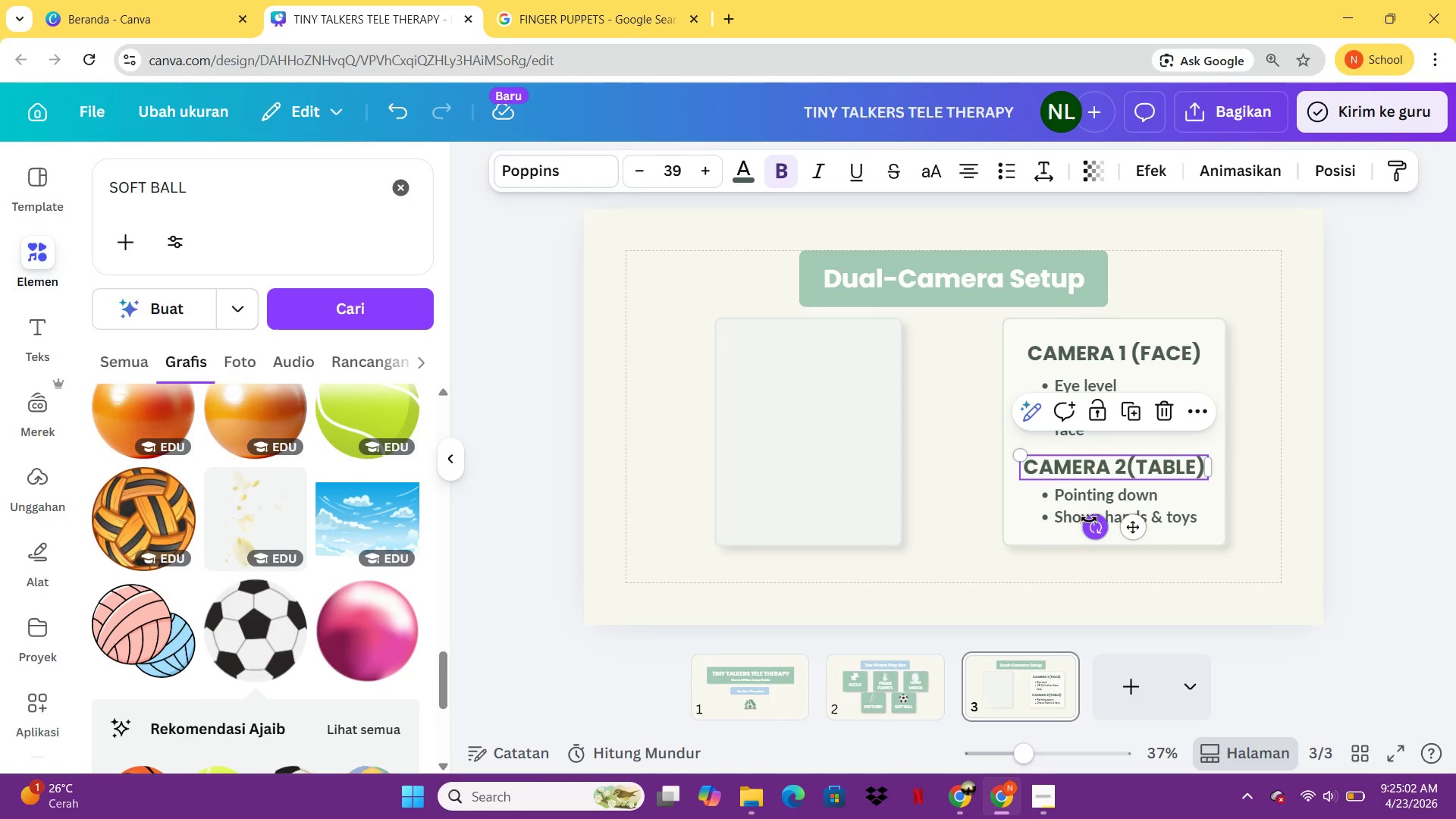 
left_click([1403, 754])
 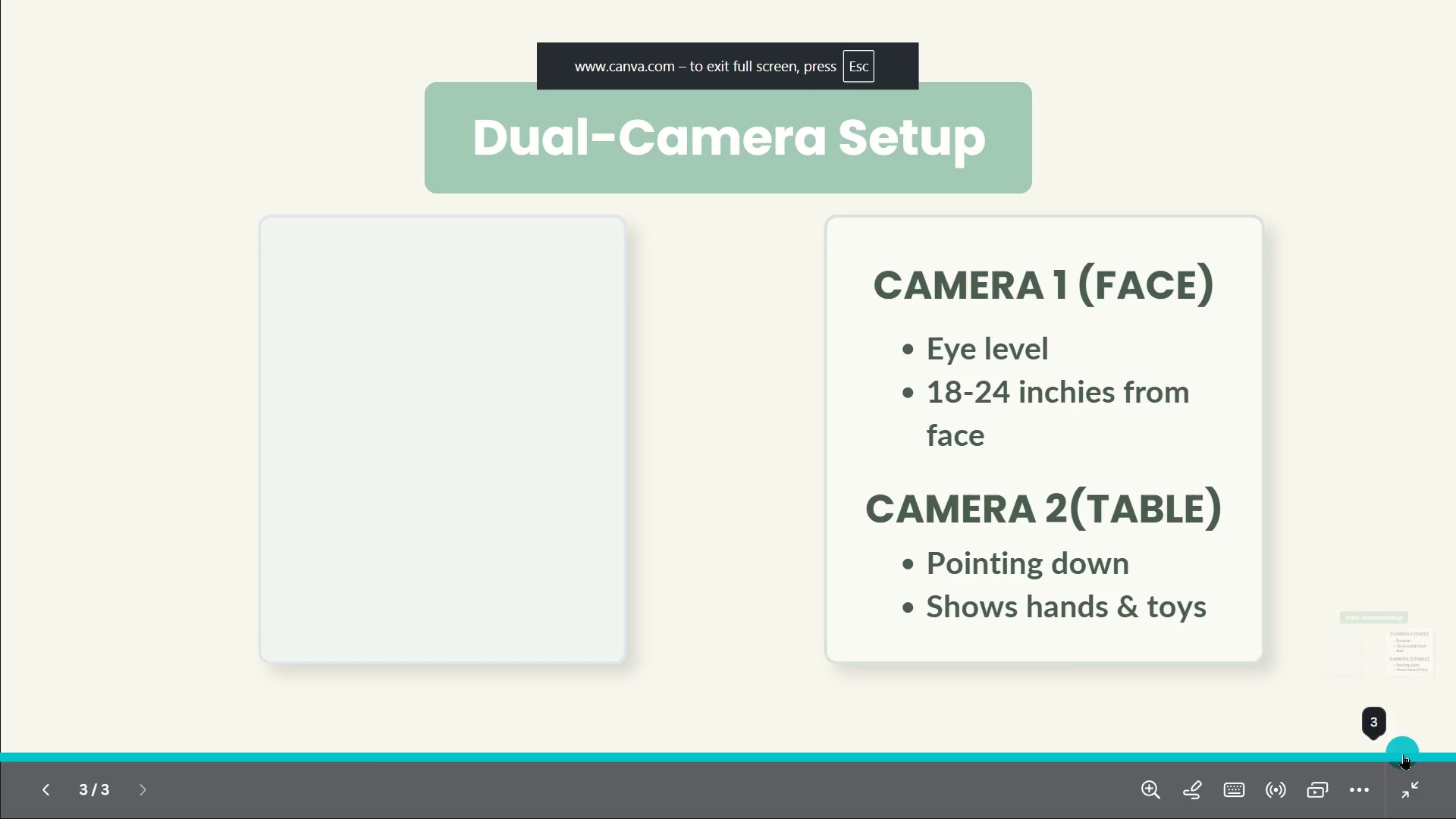 
key(Escape)
 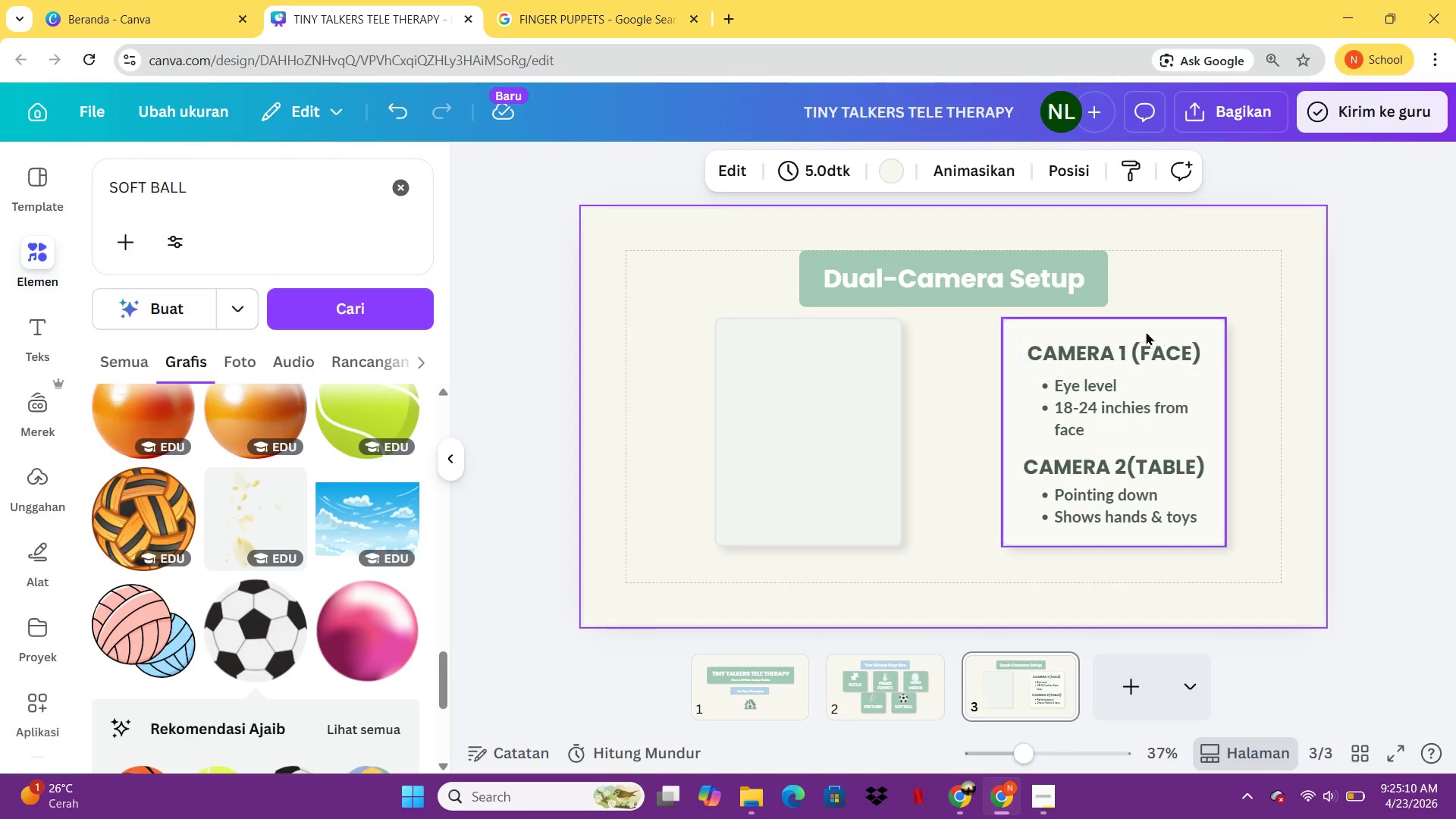 
left_click([1146, 331])
 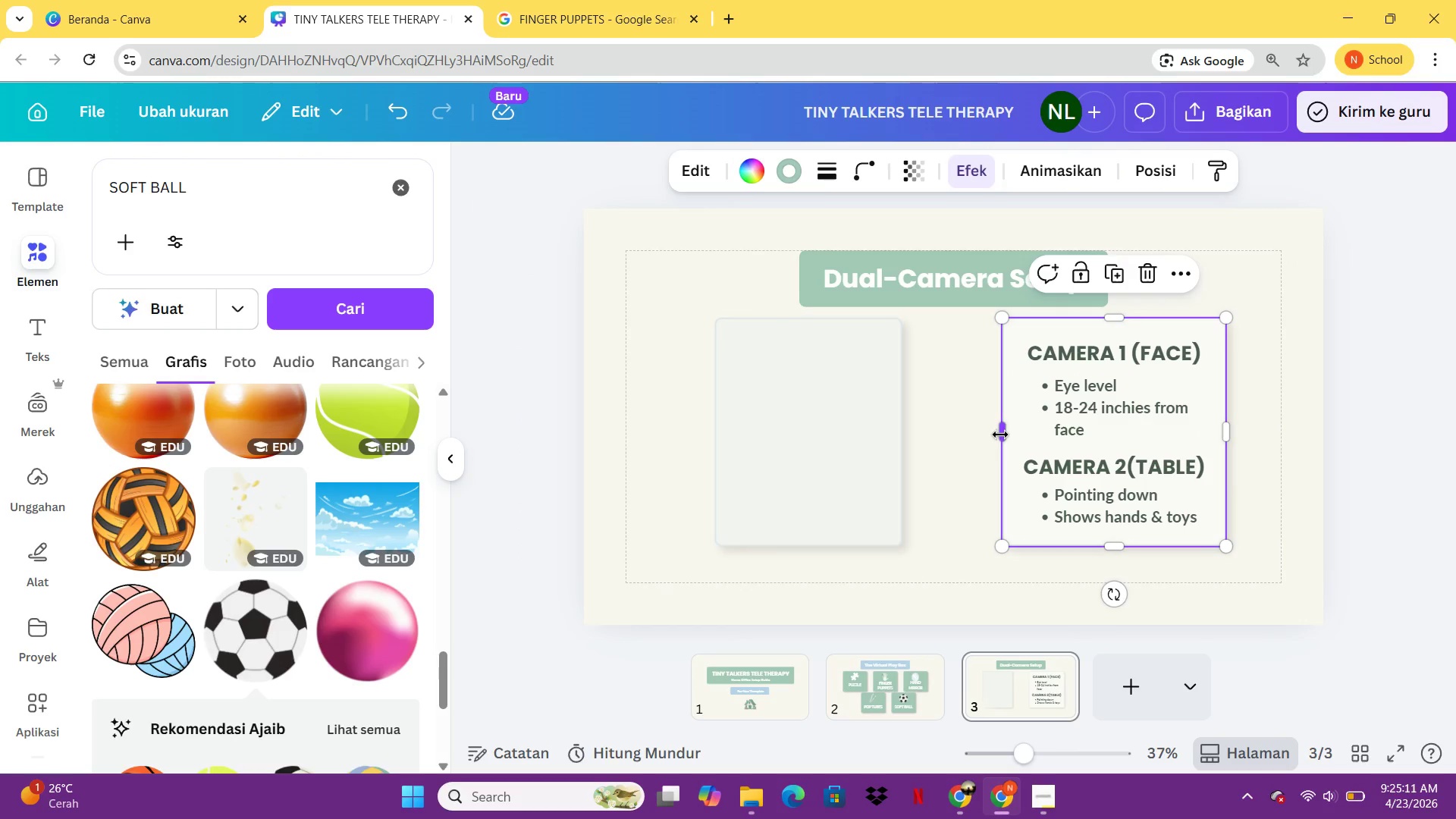 
left_click_drag(start_coordinate=[1000, 435], to_coordinate=[963, 435])
 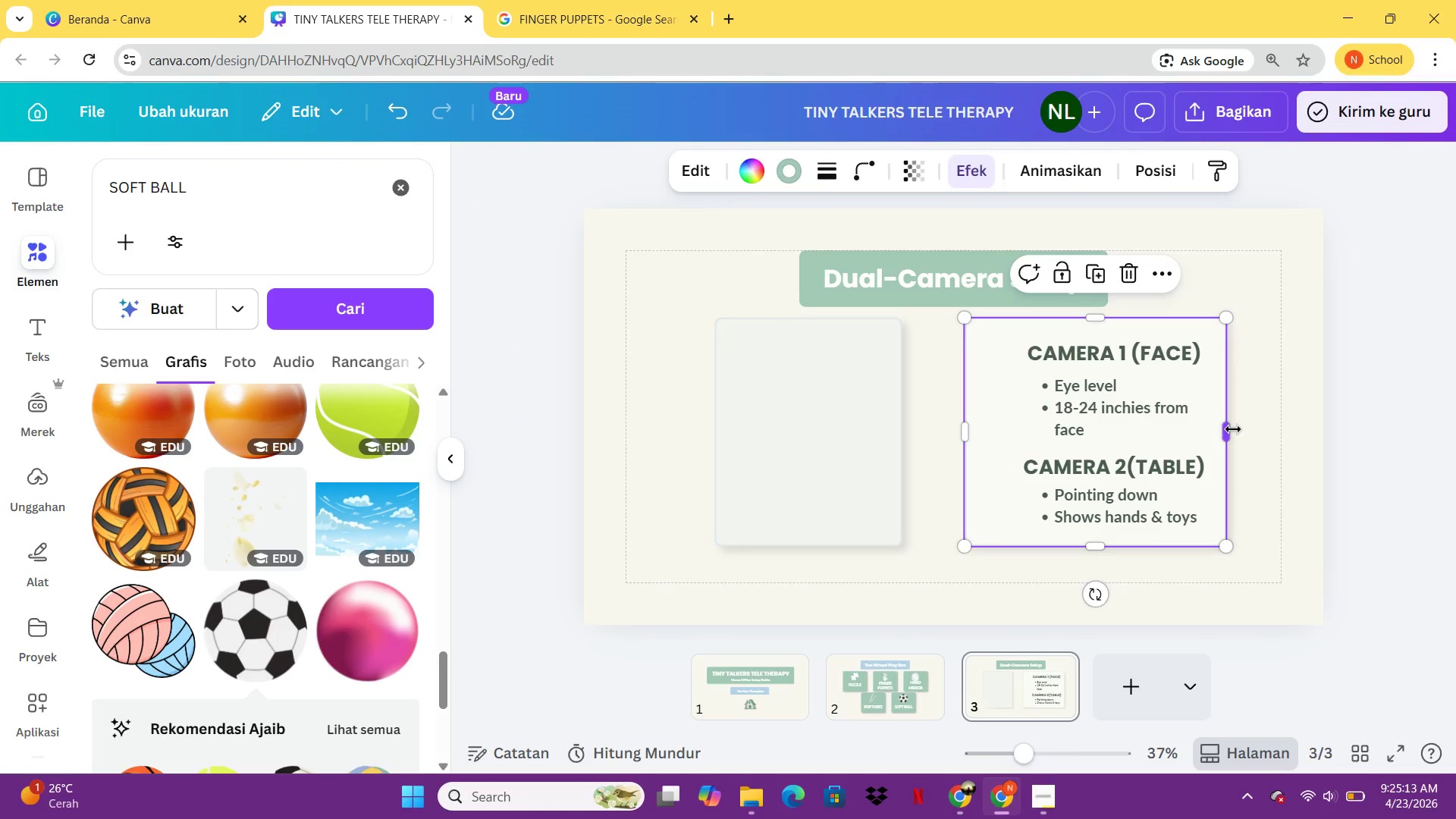 
left_click_drag(start_coordinate=[1233, 429], to_coordinate=[1258, 435])
 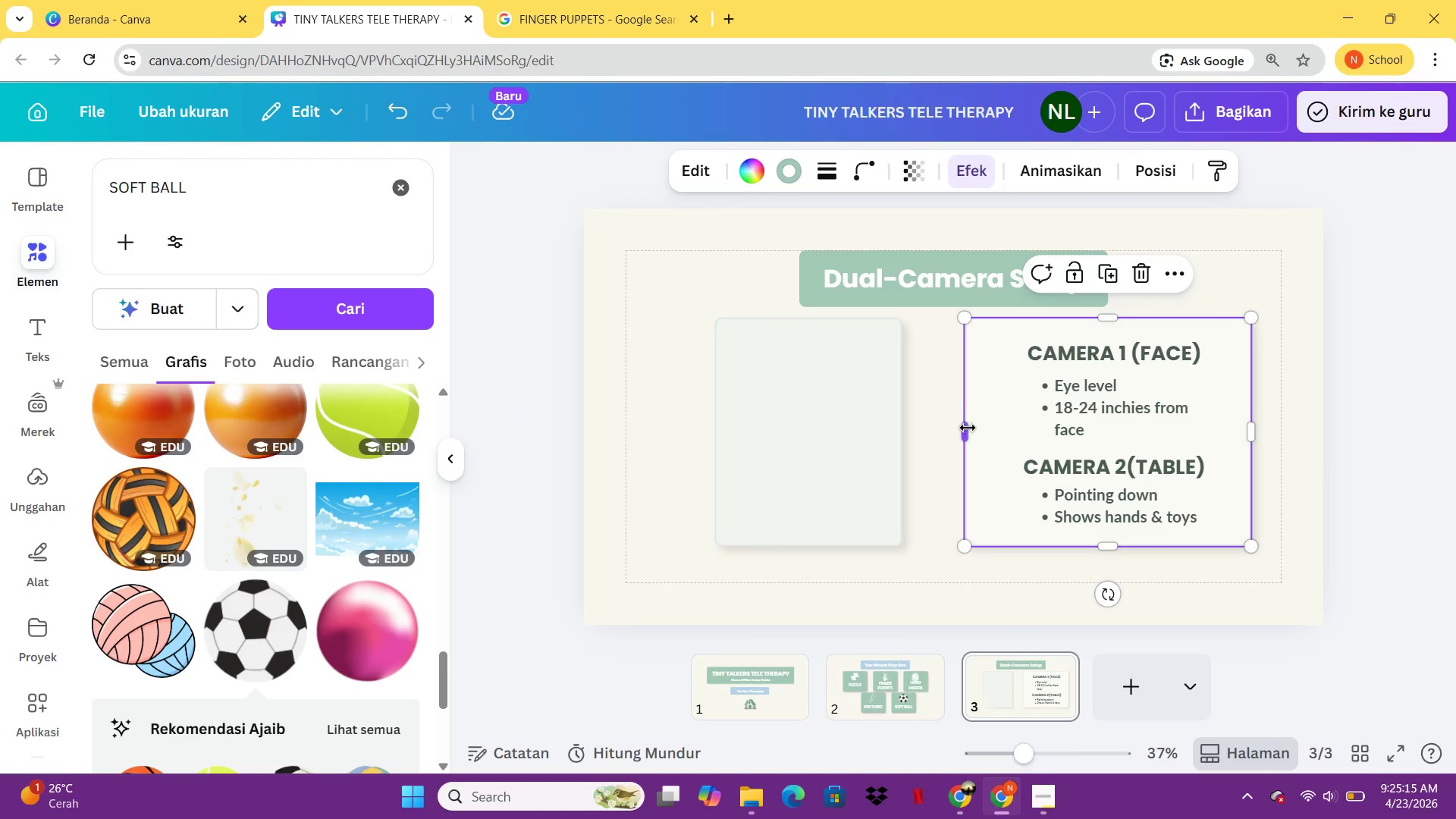 
left_click_drag(start_coordinate=[968, 428], to_coordinate=[993, 435])
 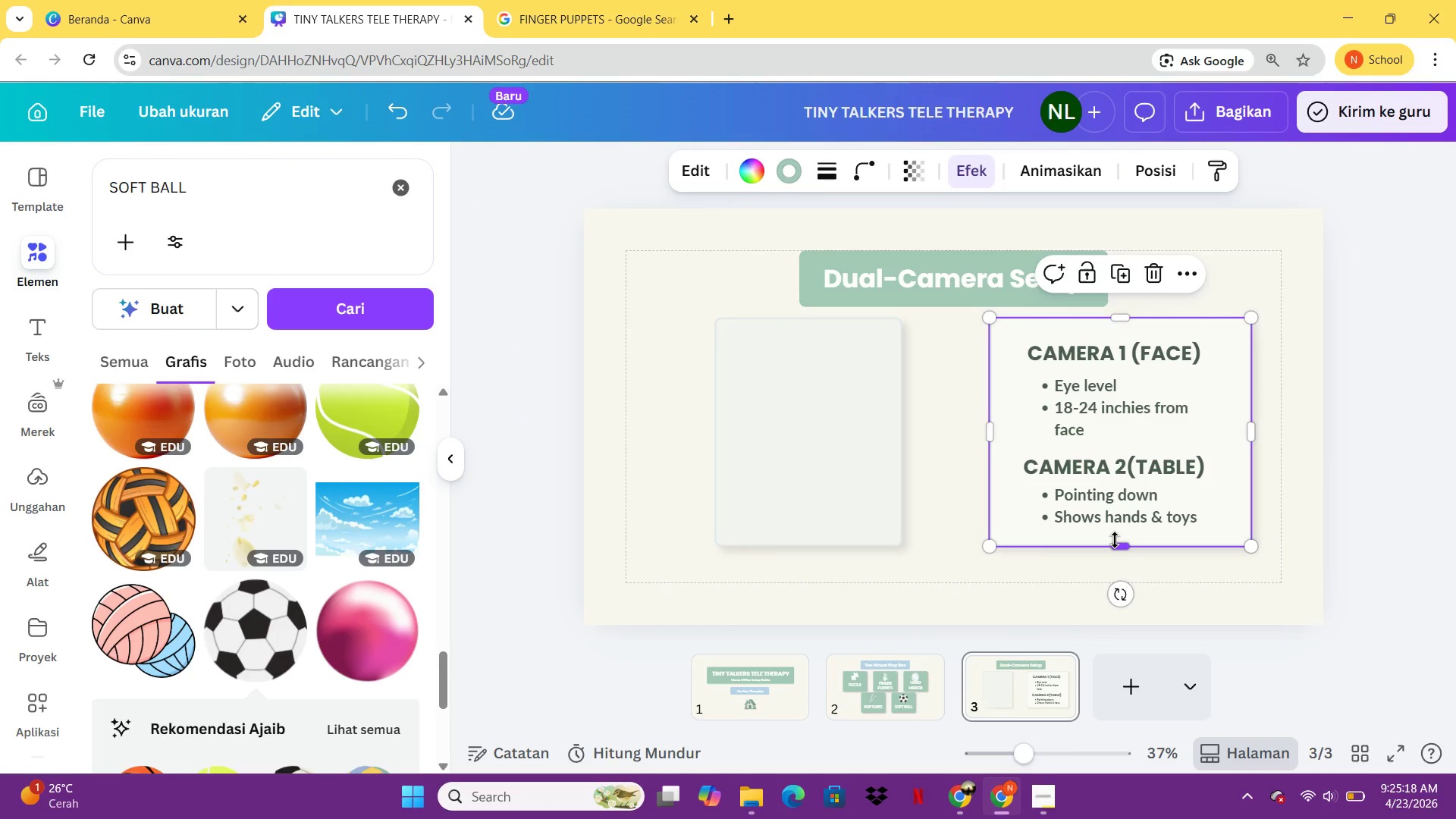 
left_click_drag(start_coordinate=[1115, 540], to_coordinate=[1115, 559])
 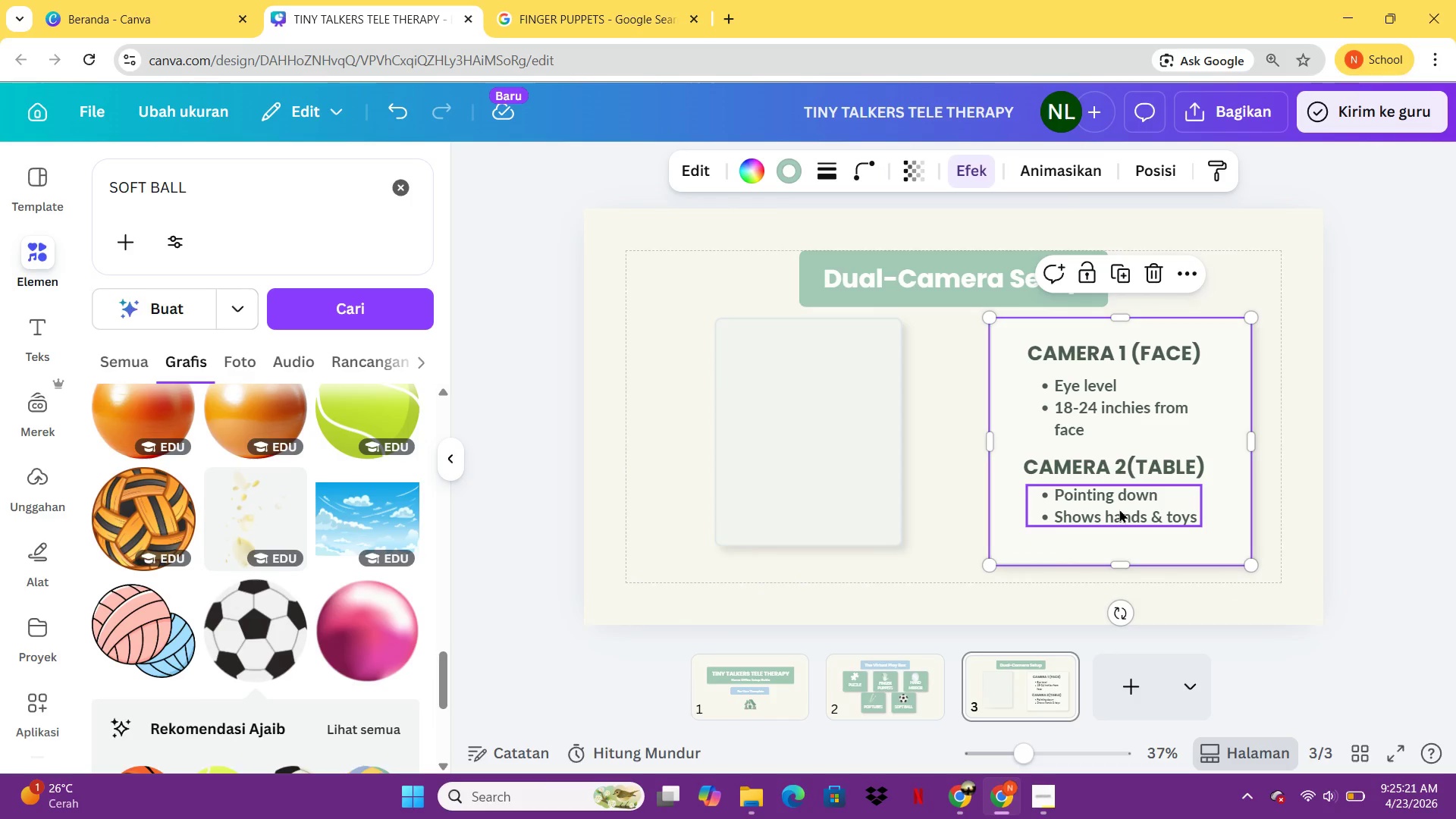 
left_click_drag(start_coordinate=[1118, 508], to_coordinate=[1119, 522])
 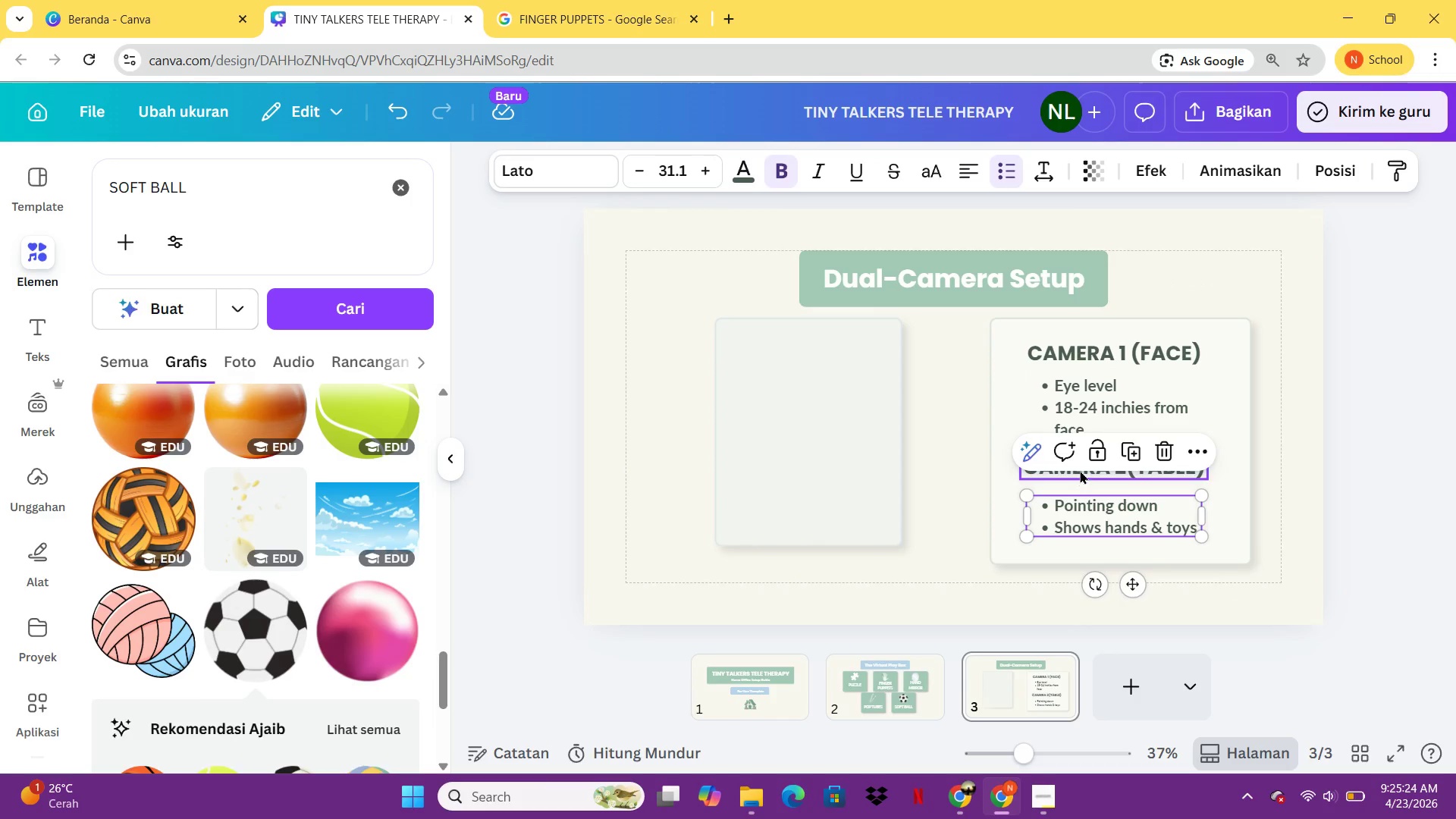 
left_click([1080, 469])
 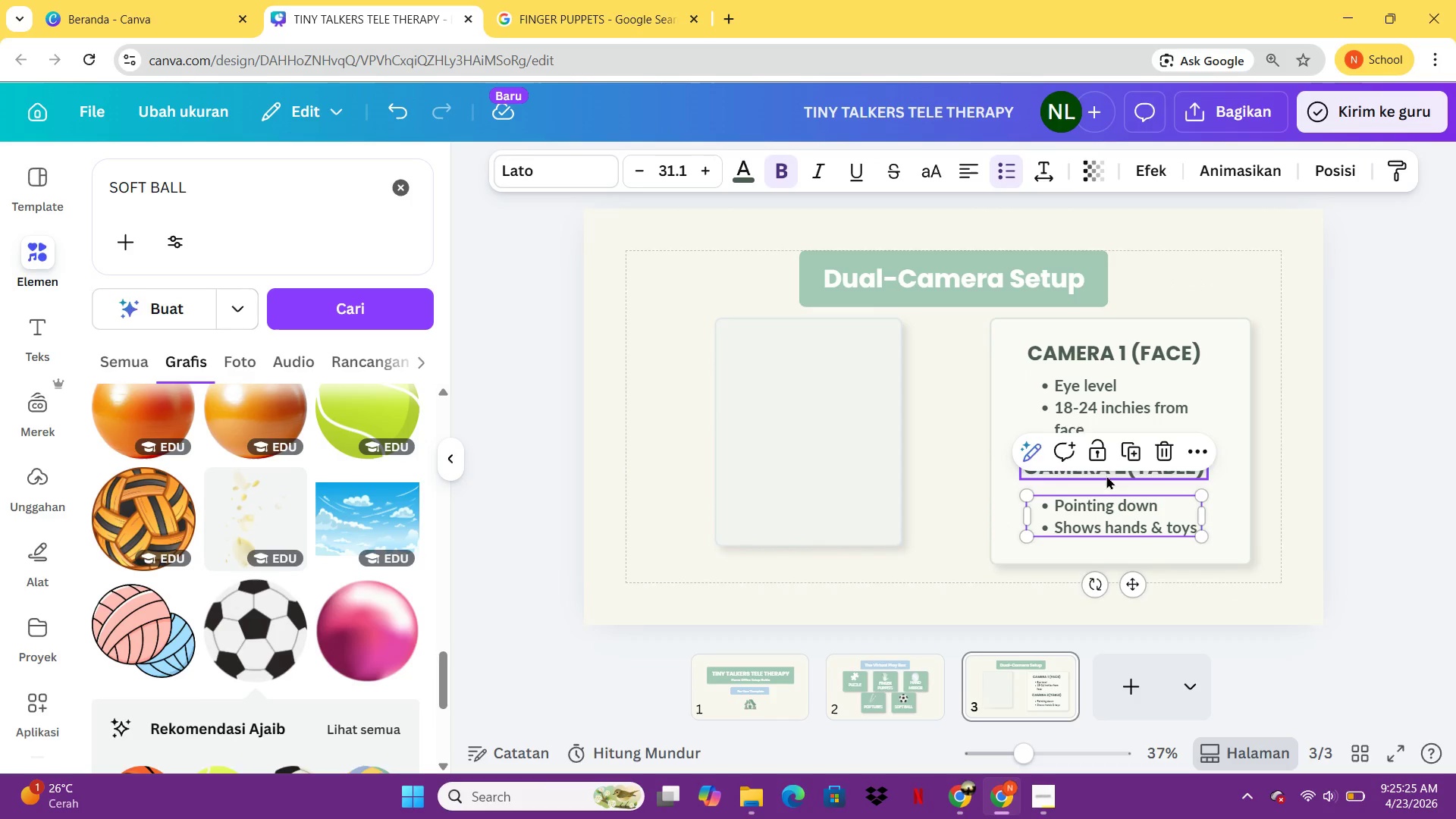 
left_click([1106, 475])
 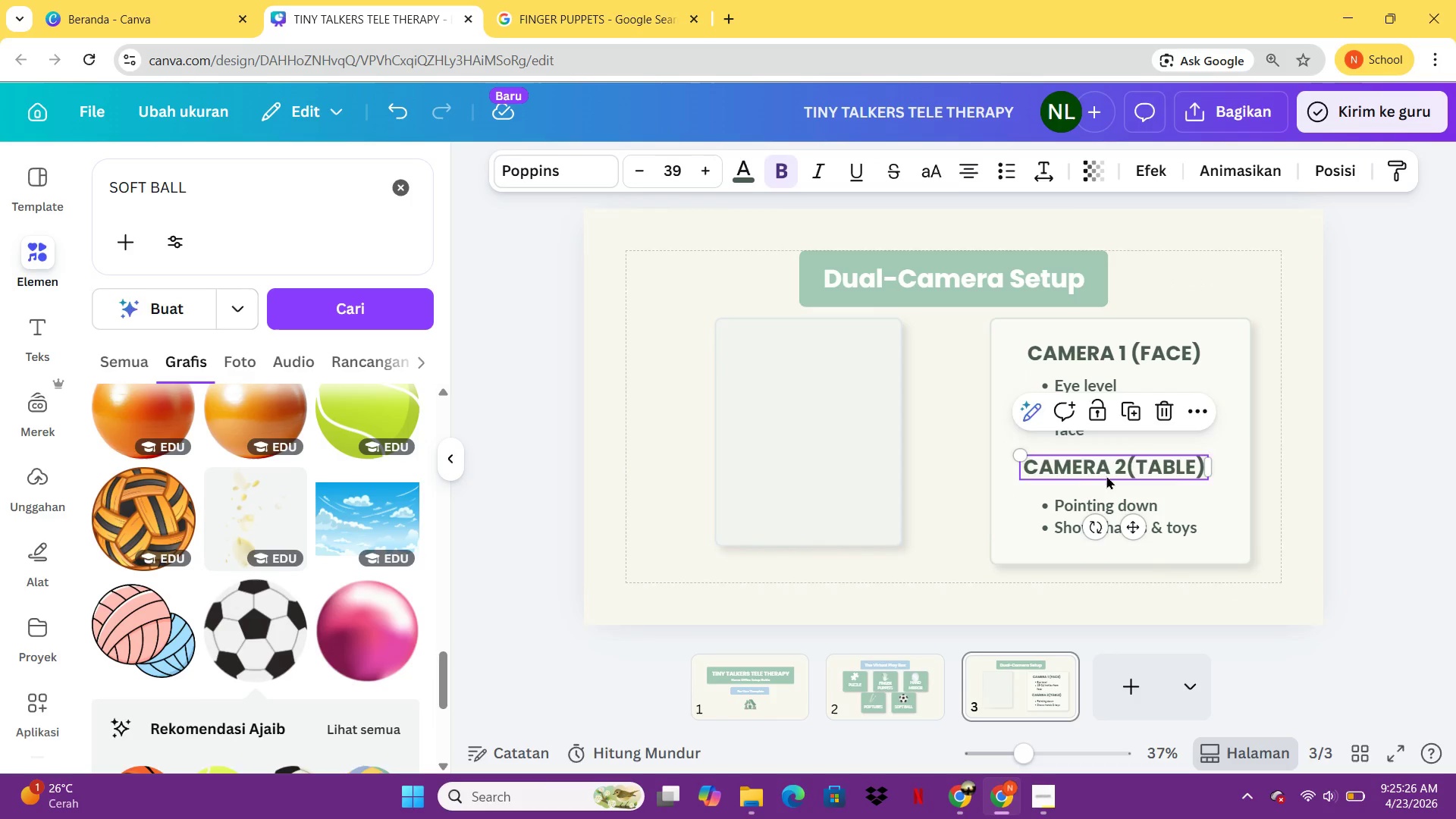 
hold_key(key=ArrowDown, duration=1.28)
 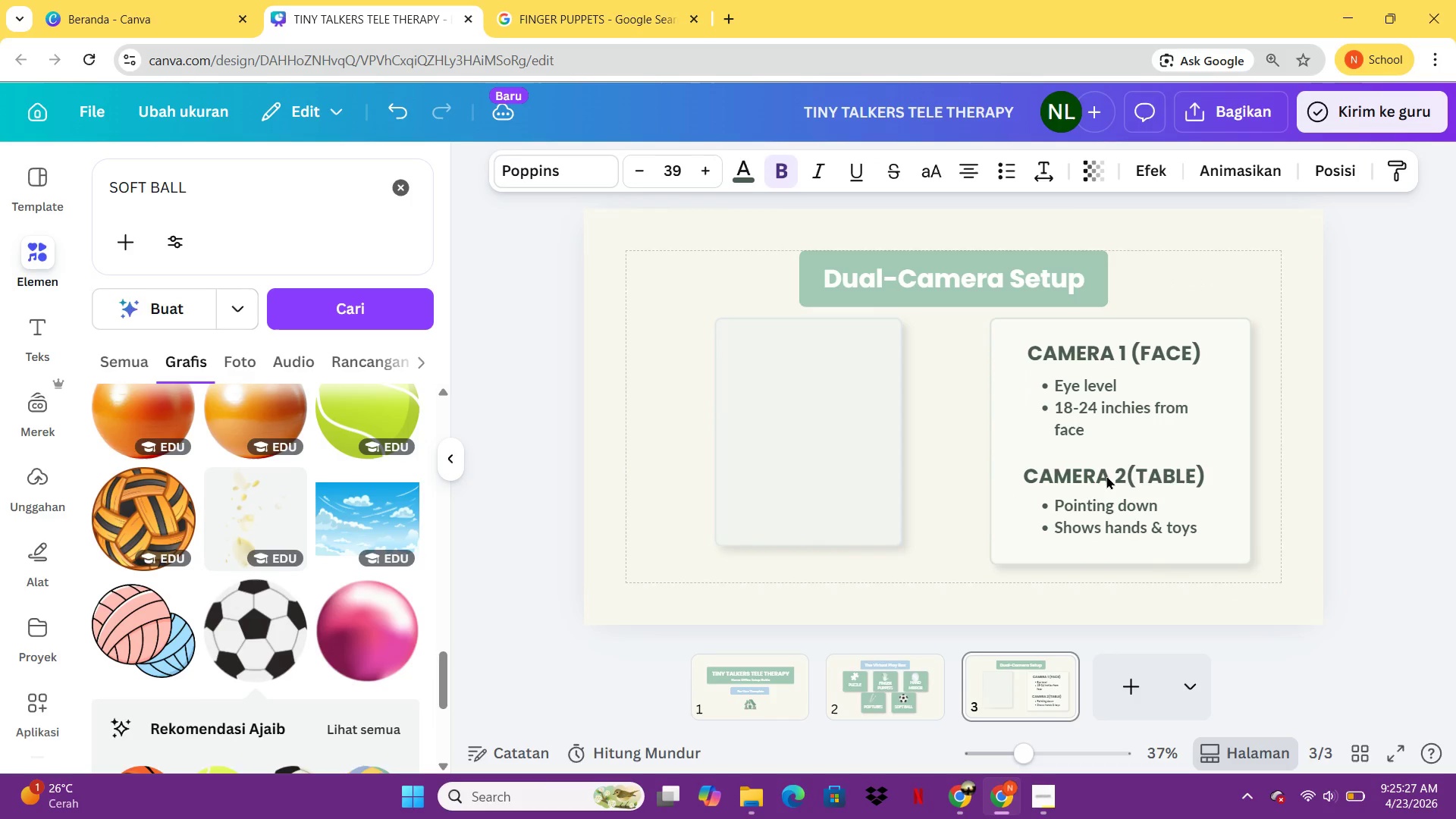 
hold_key(key=ArrowRight, duration=1.3)
 